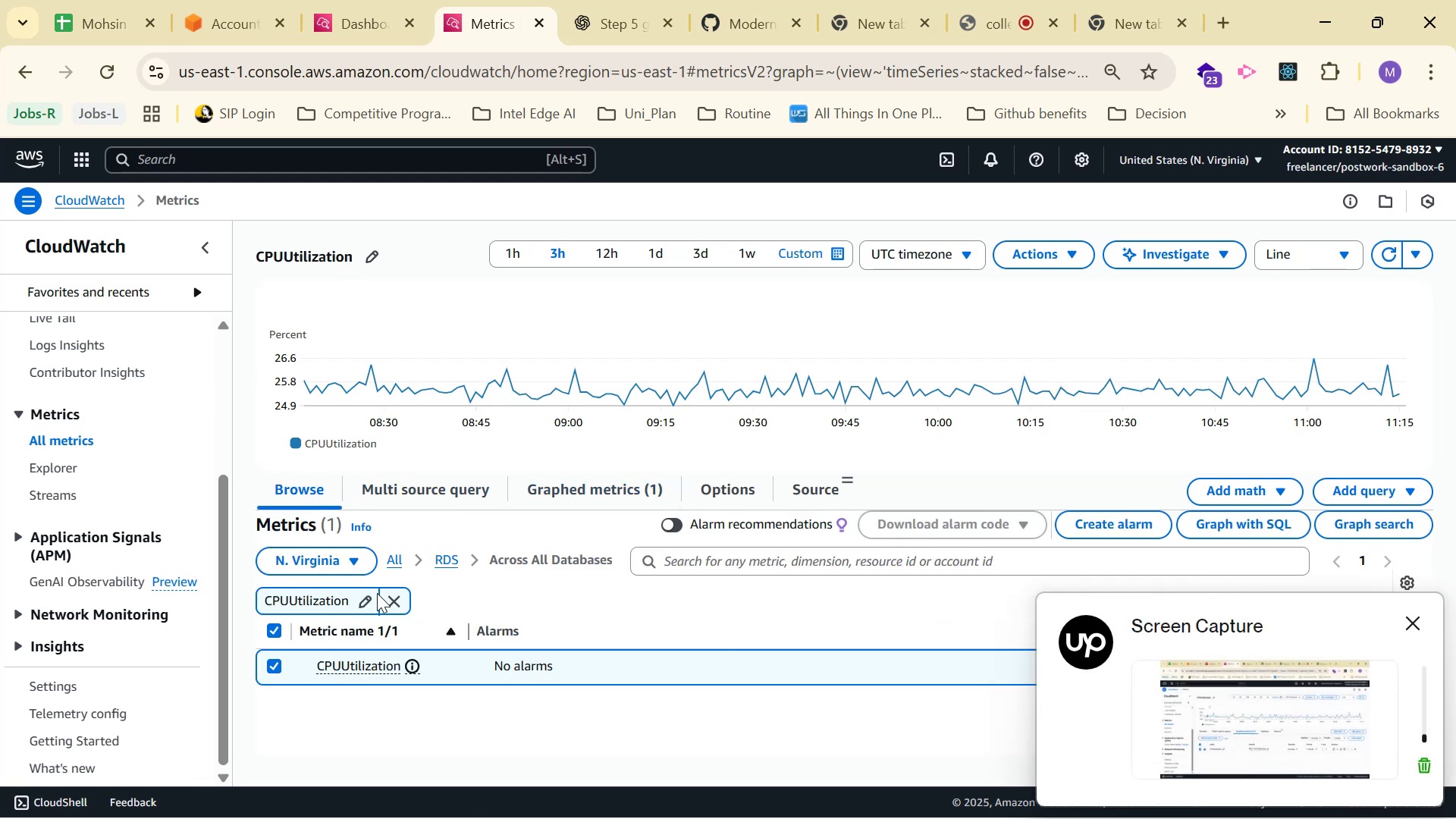 
left_click([393, 598])
 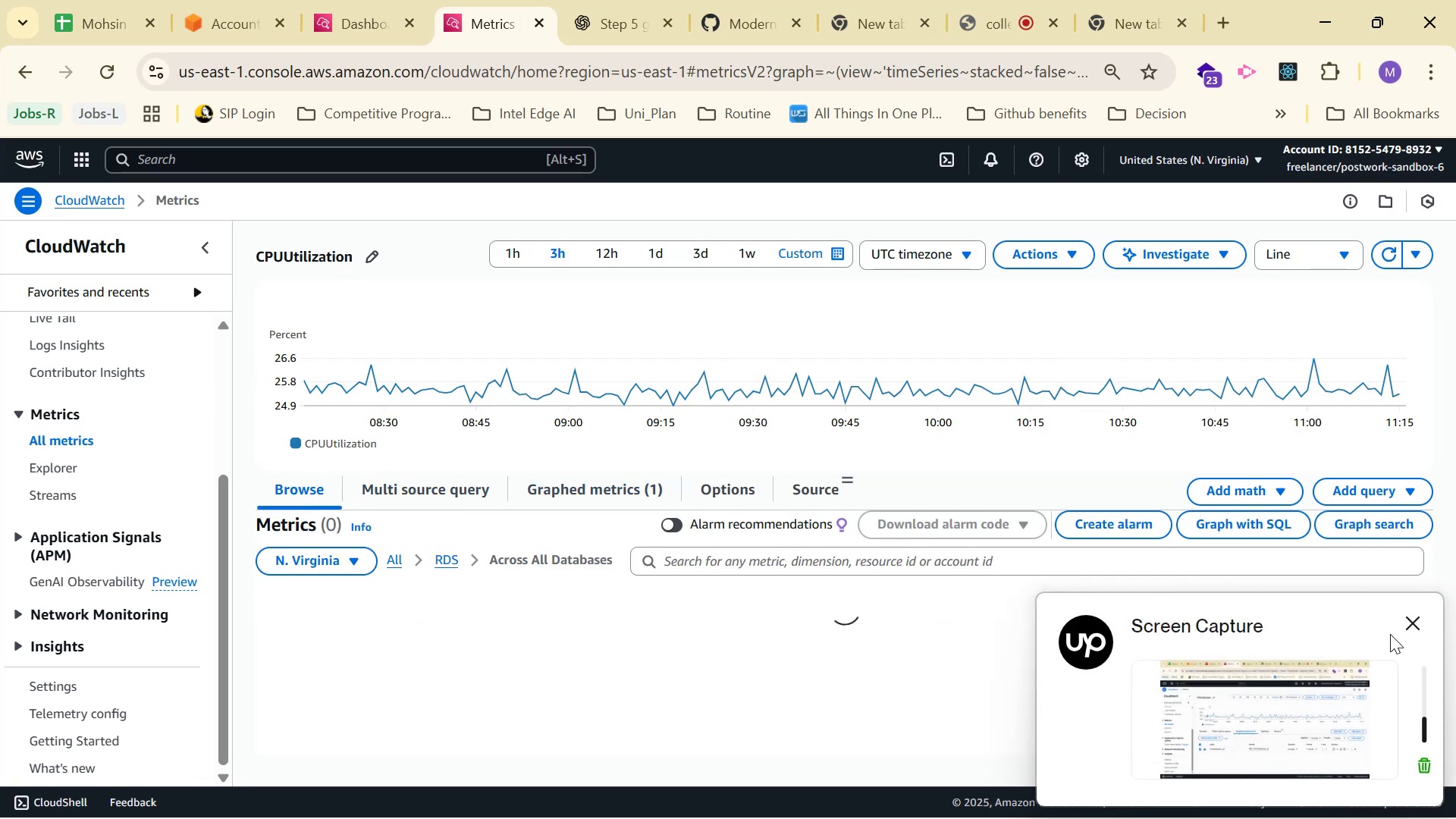 
left_click([1417, 629])
 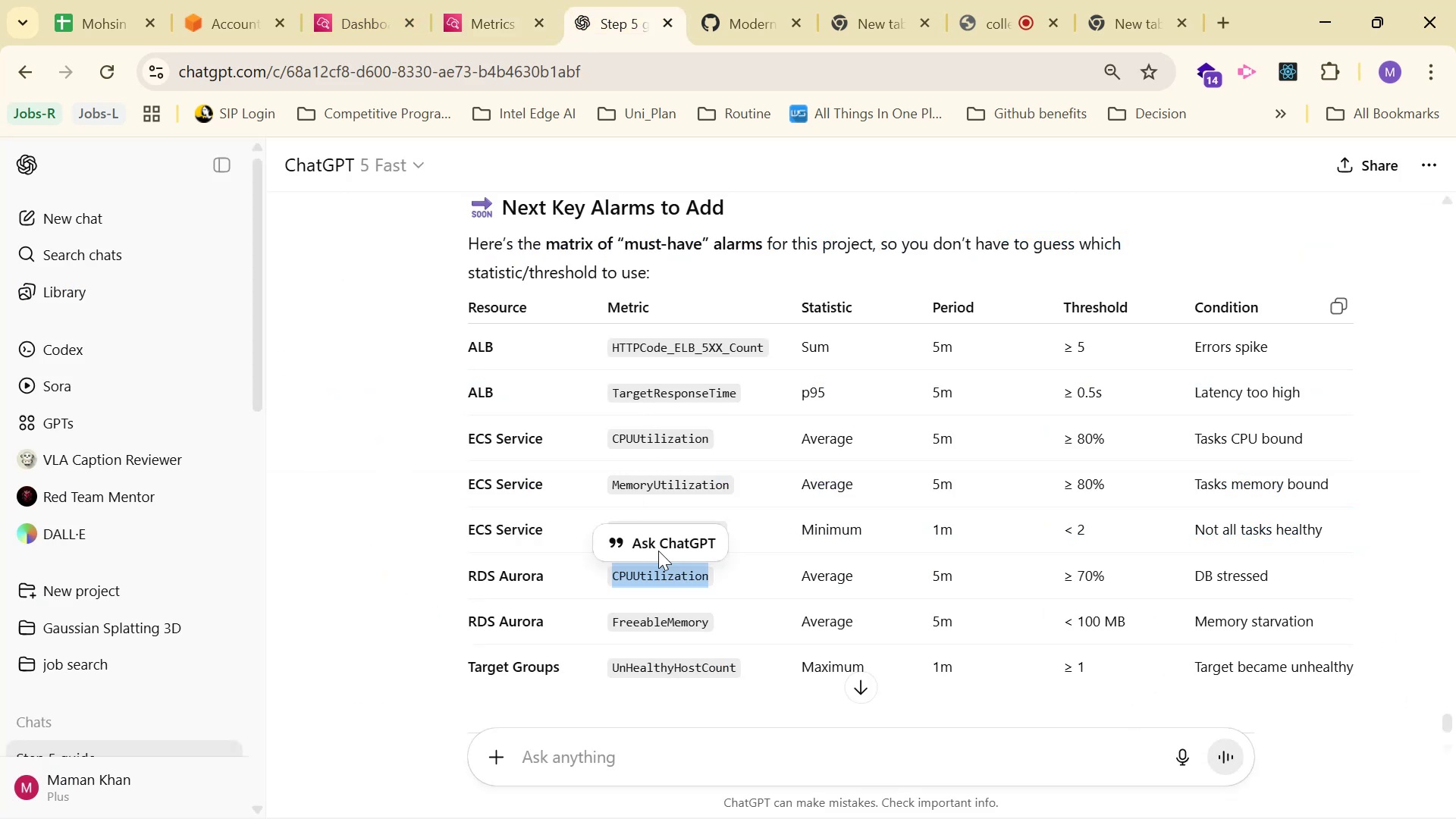 
left_click_drag(start_coordinate=[613, 623], to_coordinate=[712, 619])
 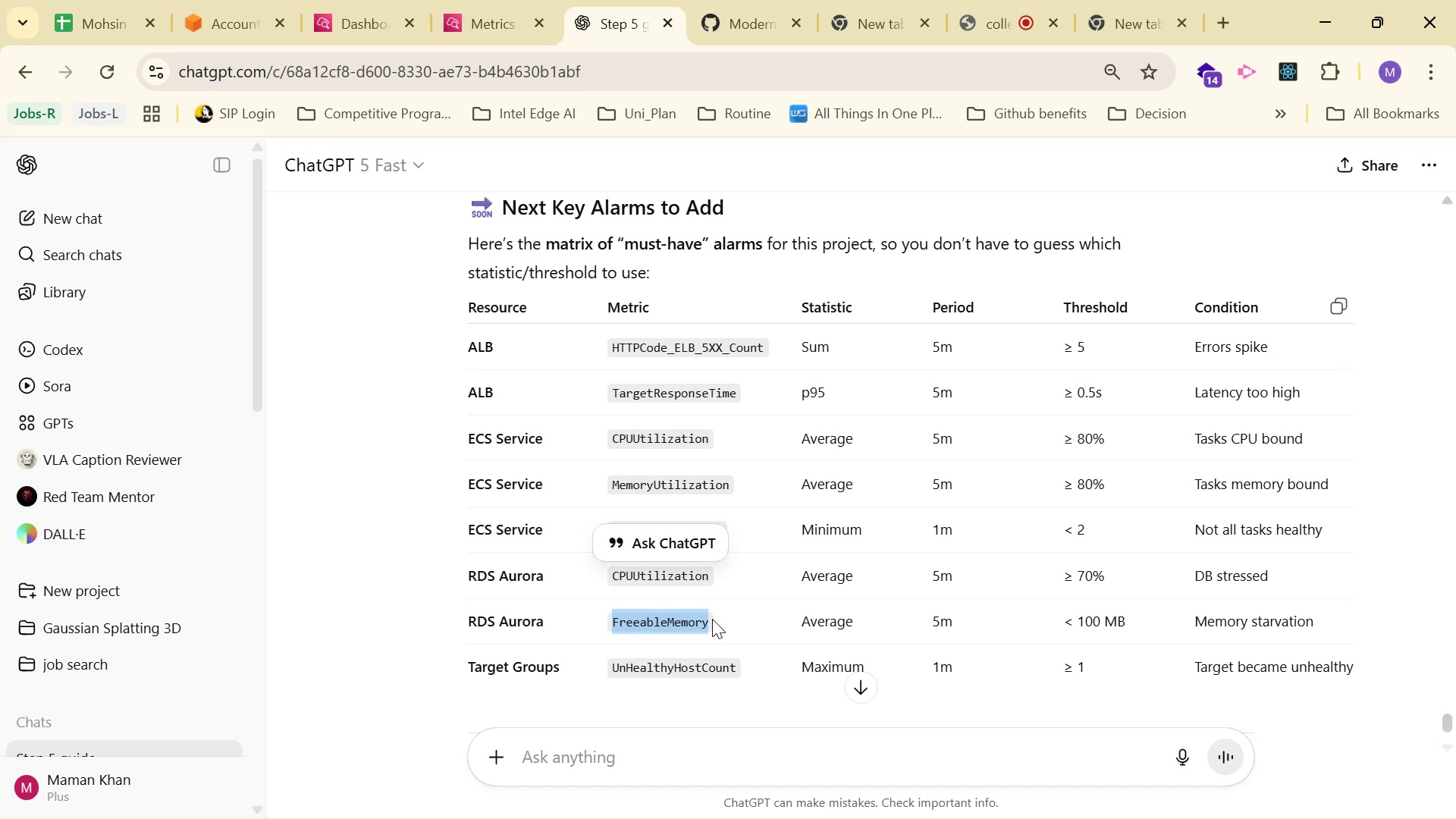 
key(Control+C)
 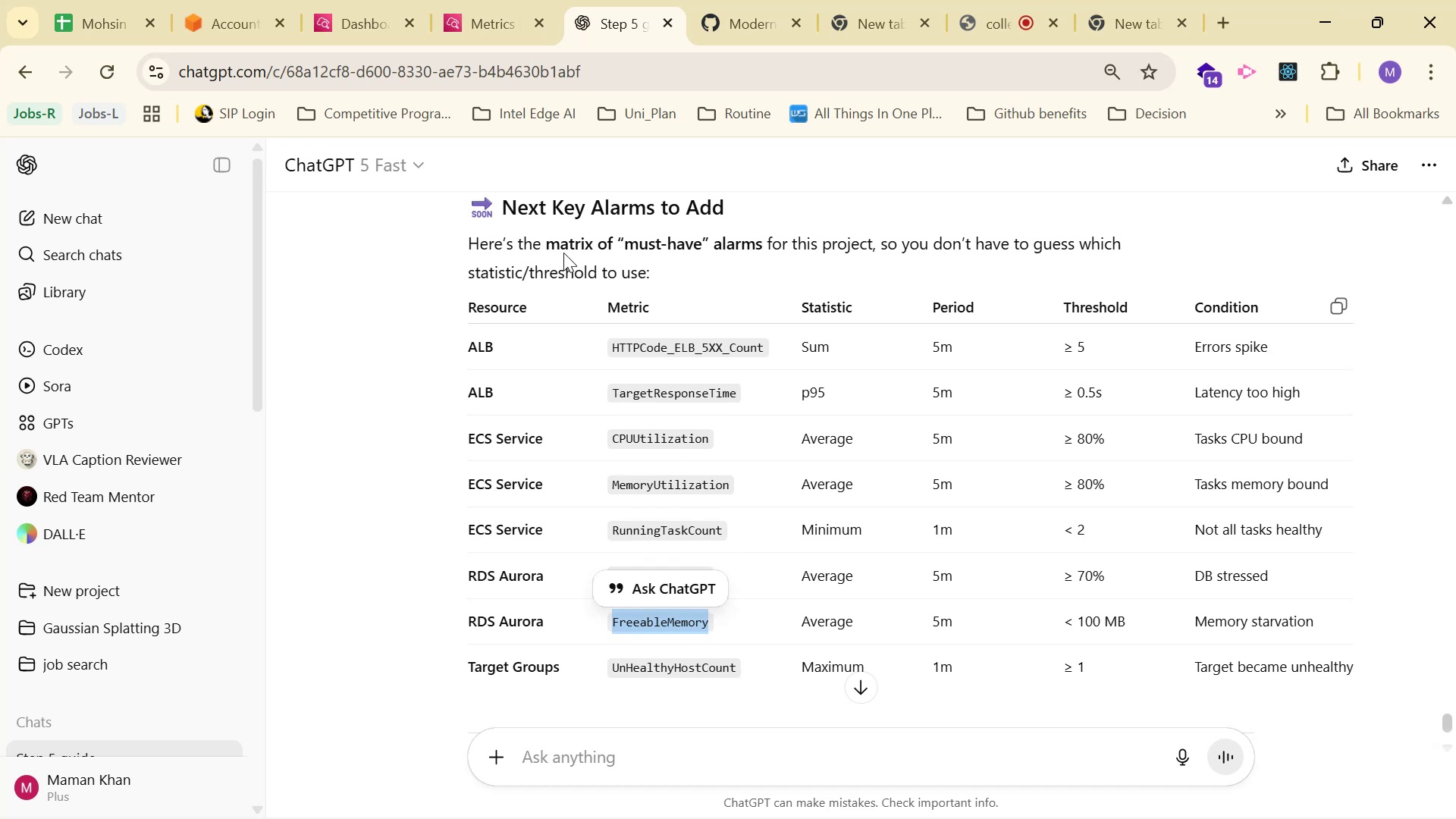 
key(Control+C)
 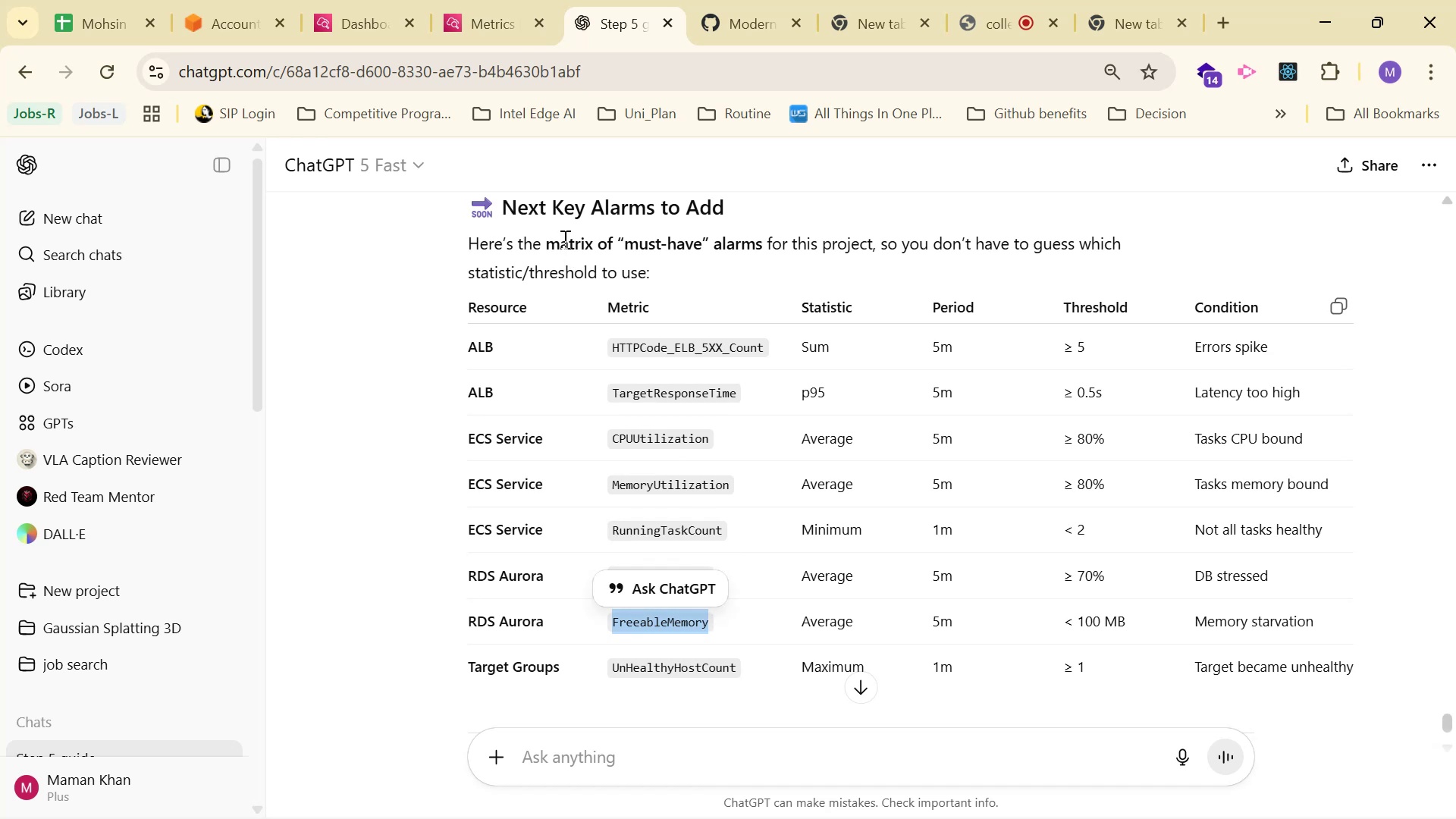 
key(Control+C)
 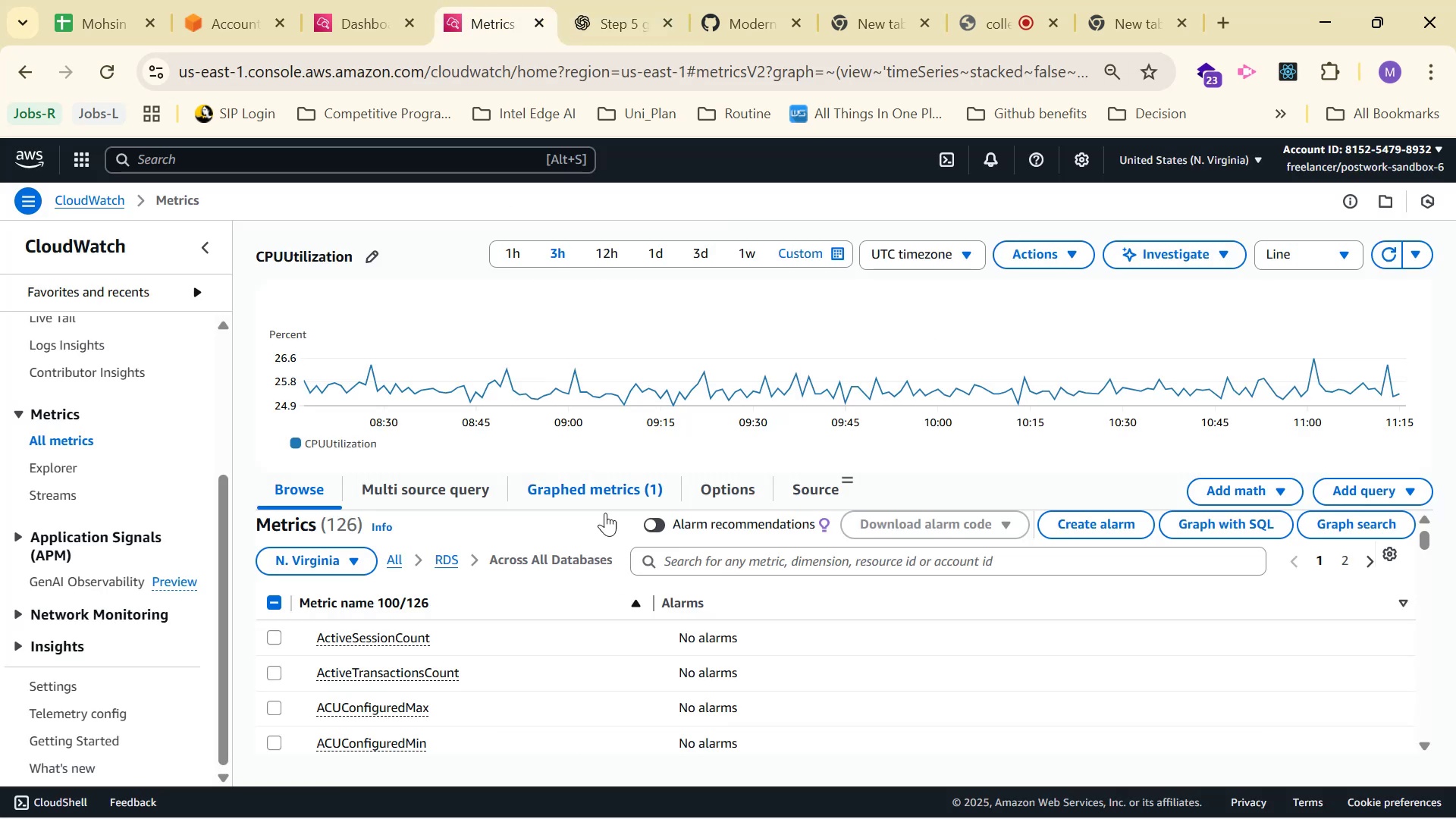 
left_click([701, 569])
 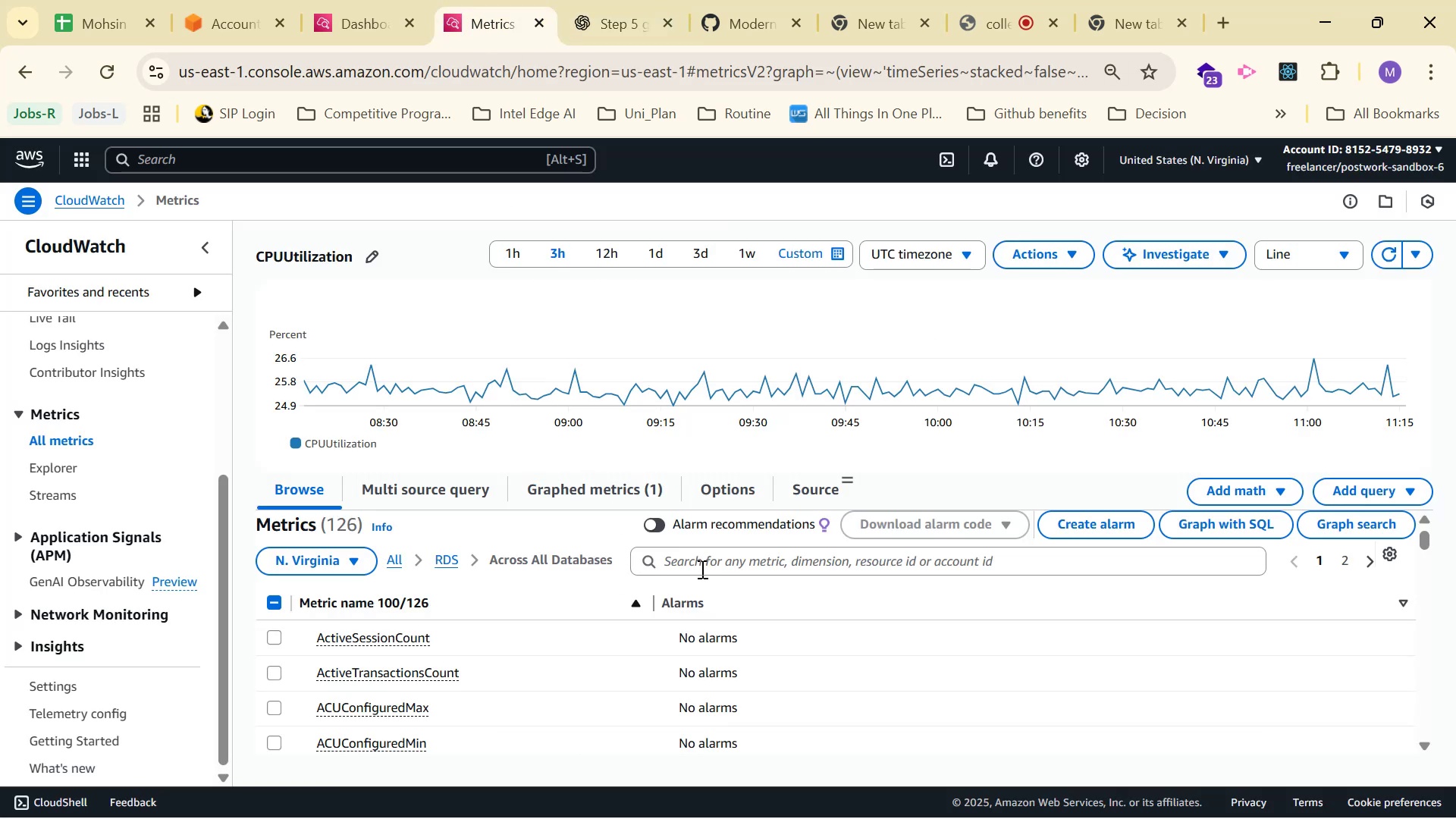 
key(Control+V)
 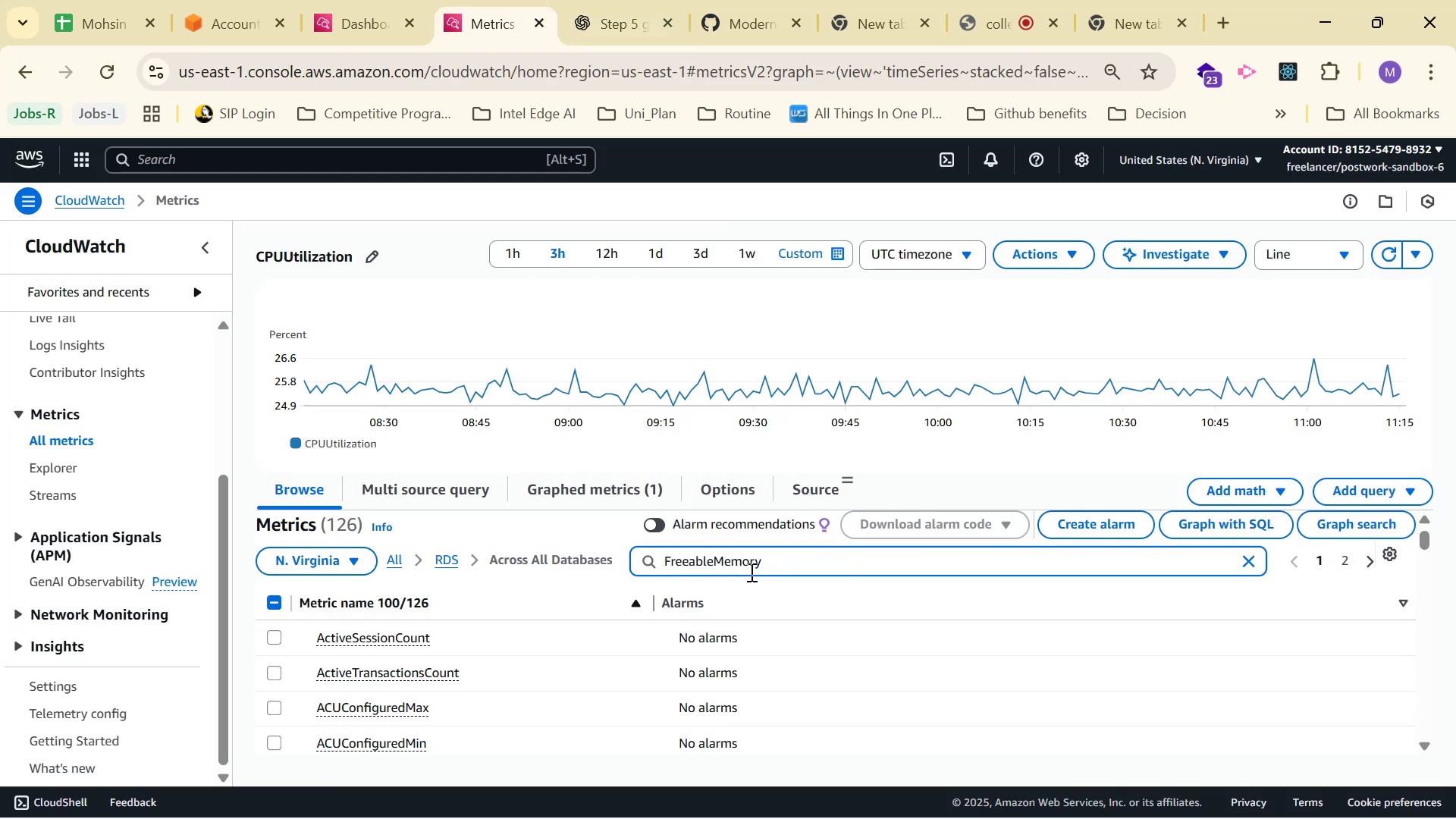 
key(Enter)
 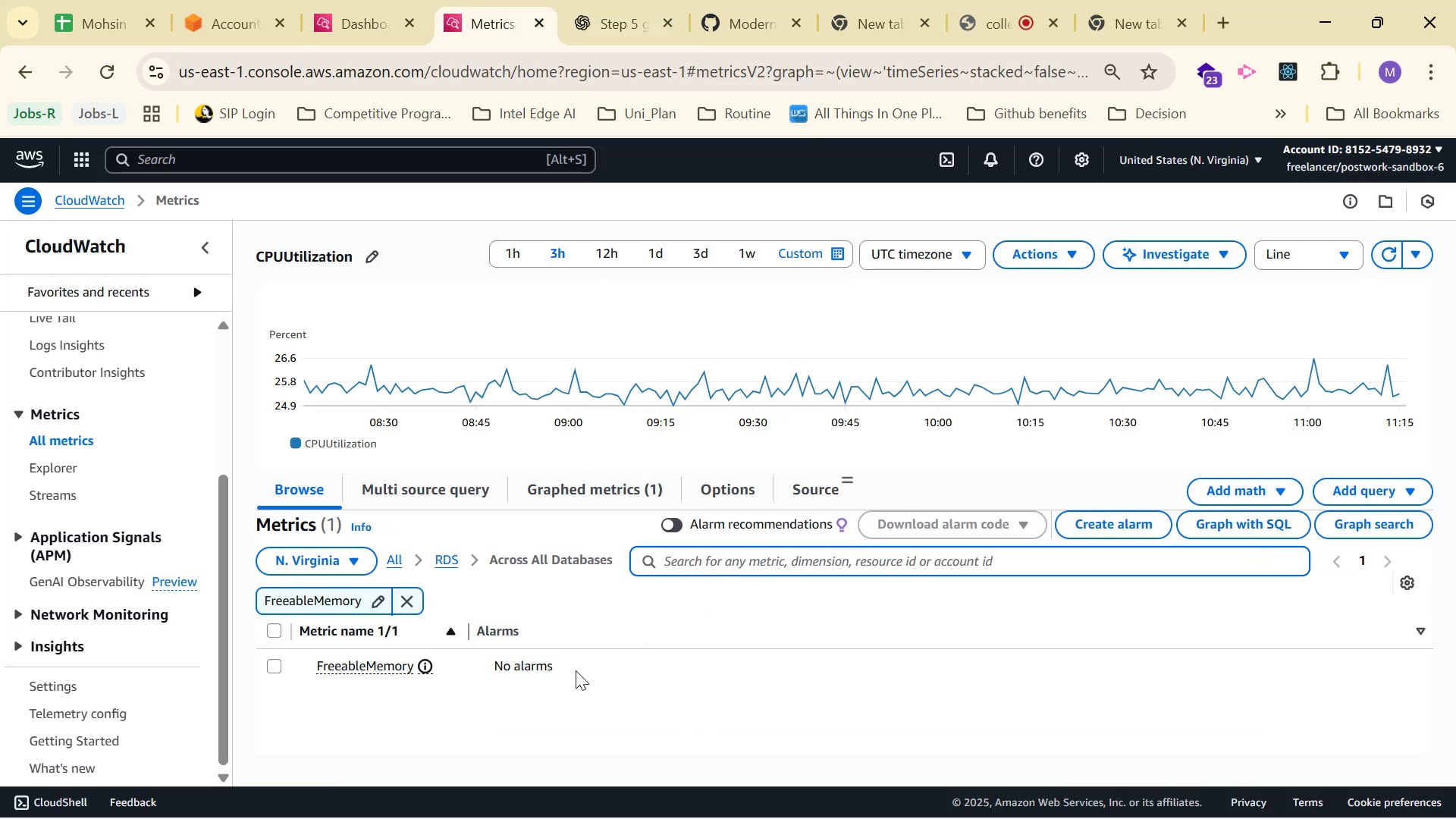 
left_click([278, 665])
 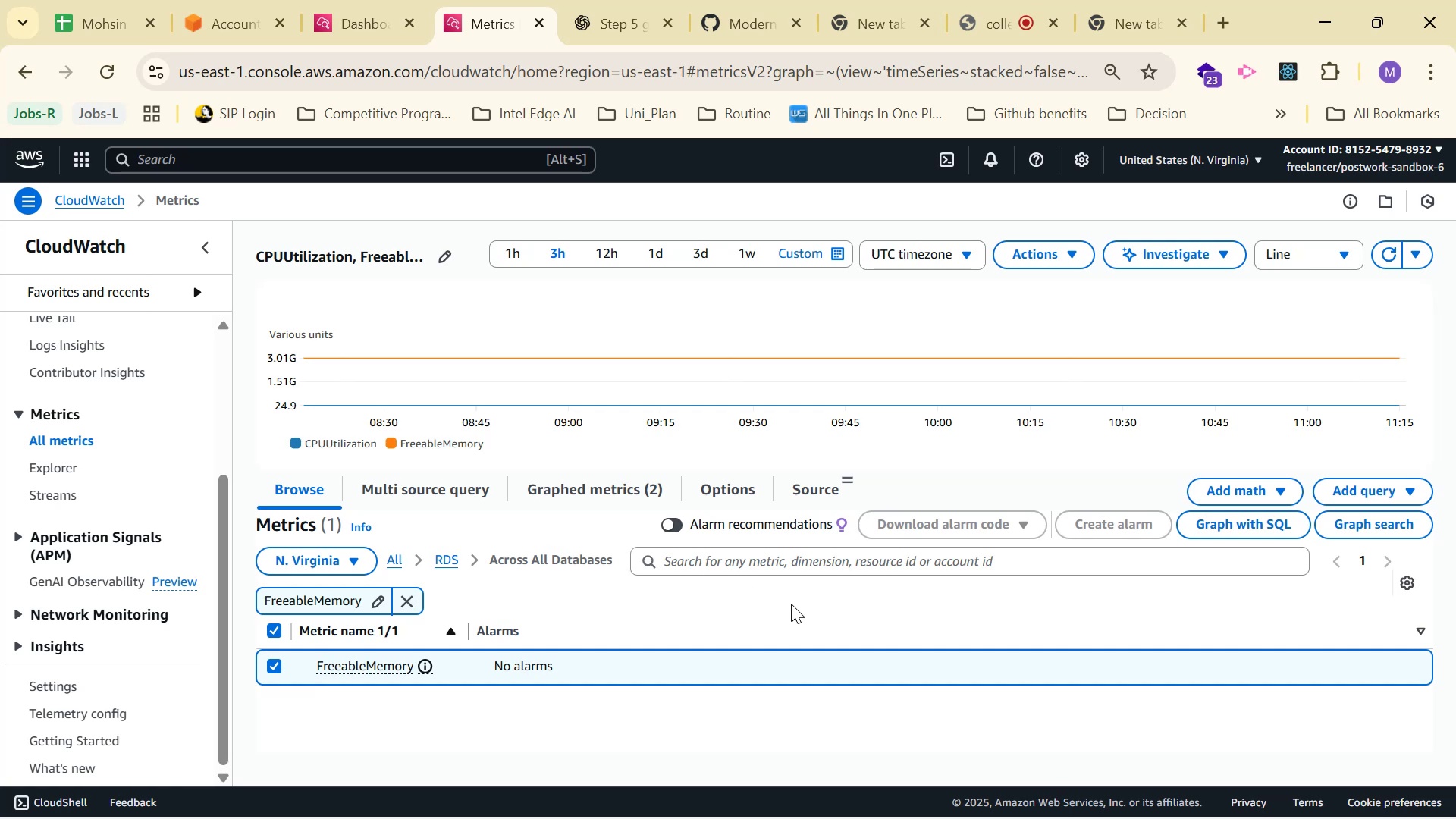 
wait(5.61)
 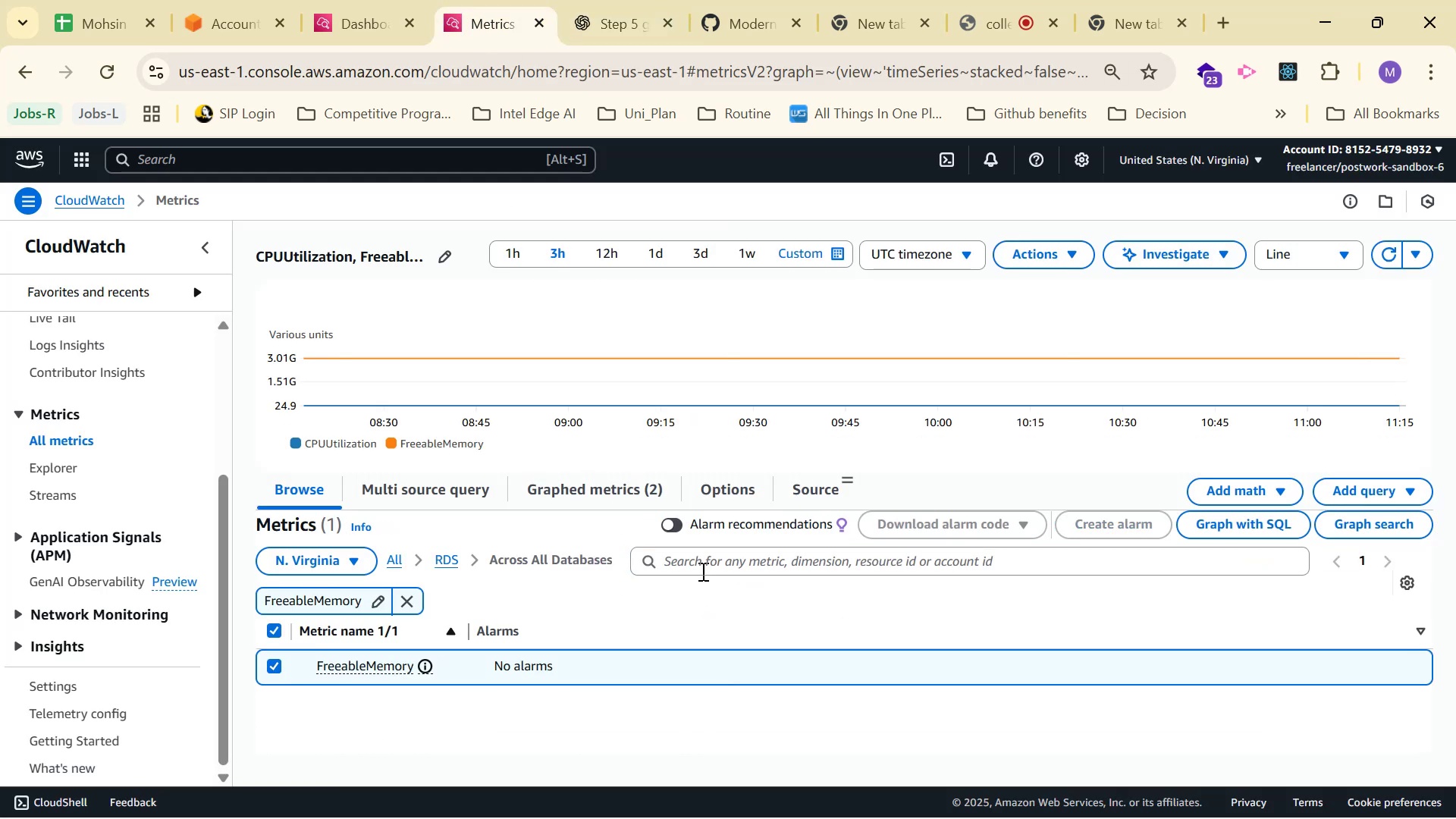 
left_click_drag(start_coordinate=[595, 482], to_coordinate=[596, 488])
 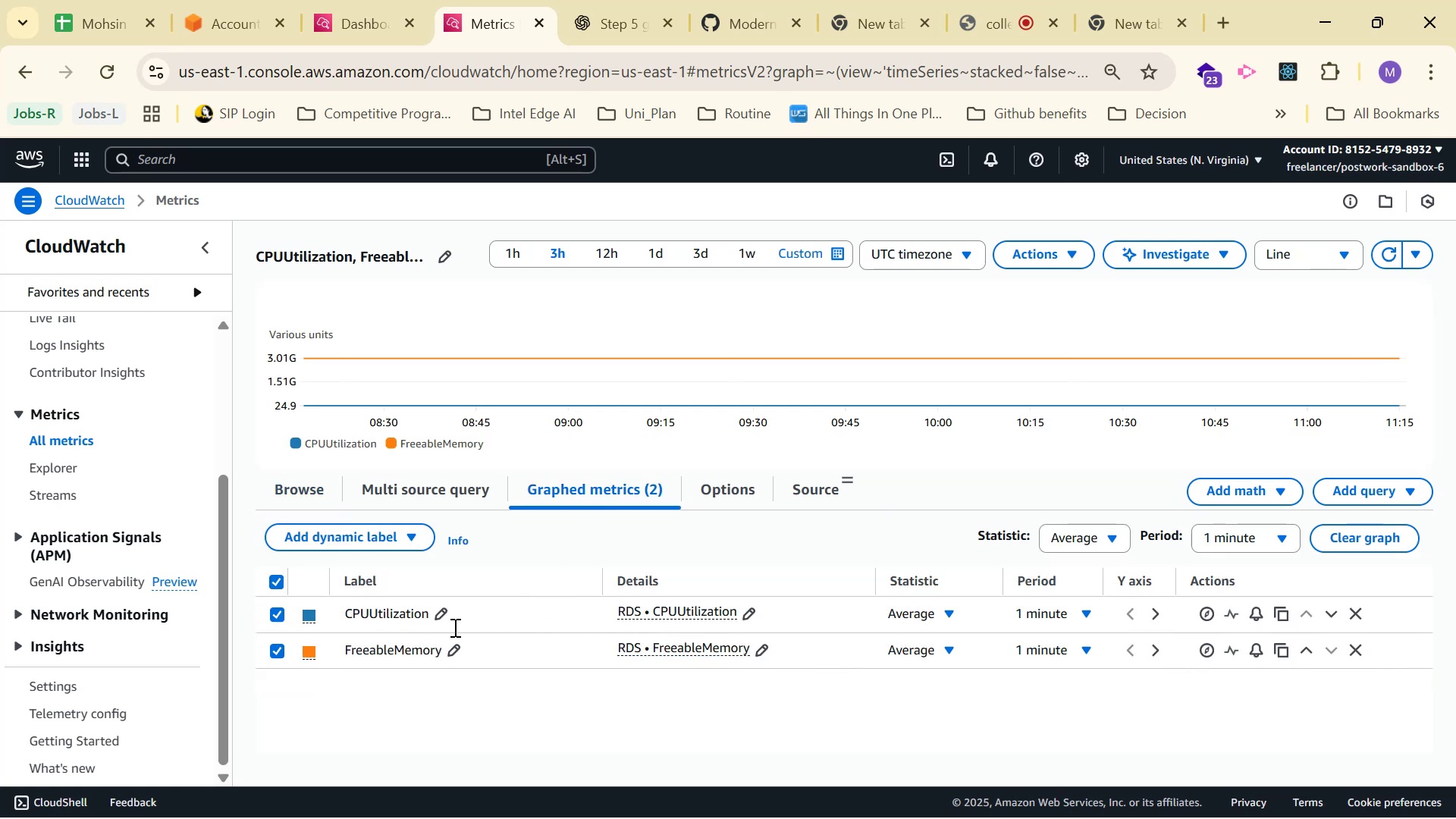 
left_click([1360, 612])
 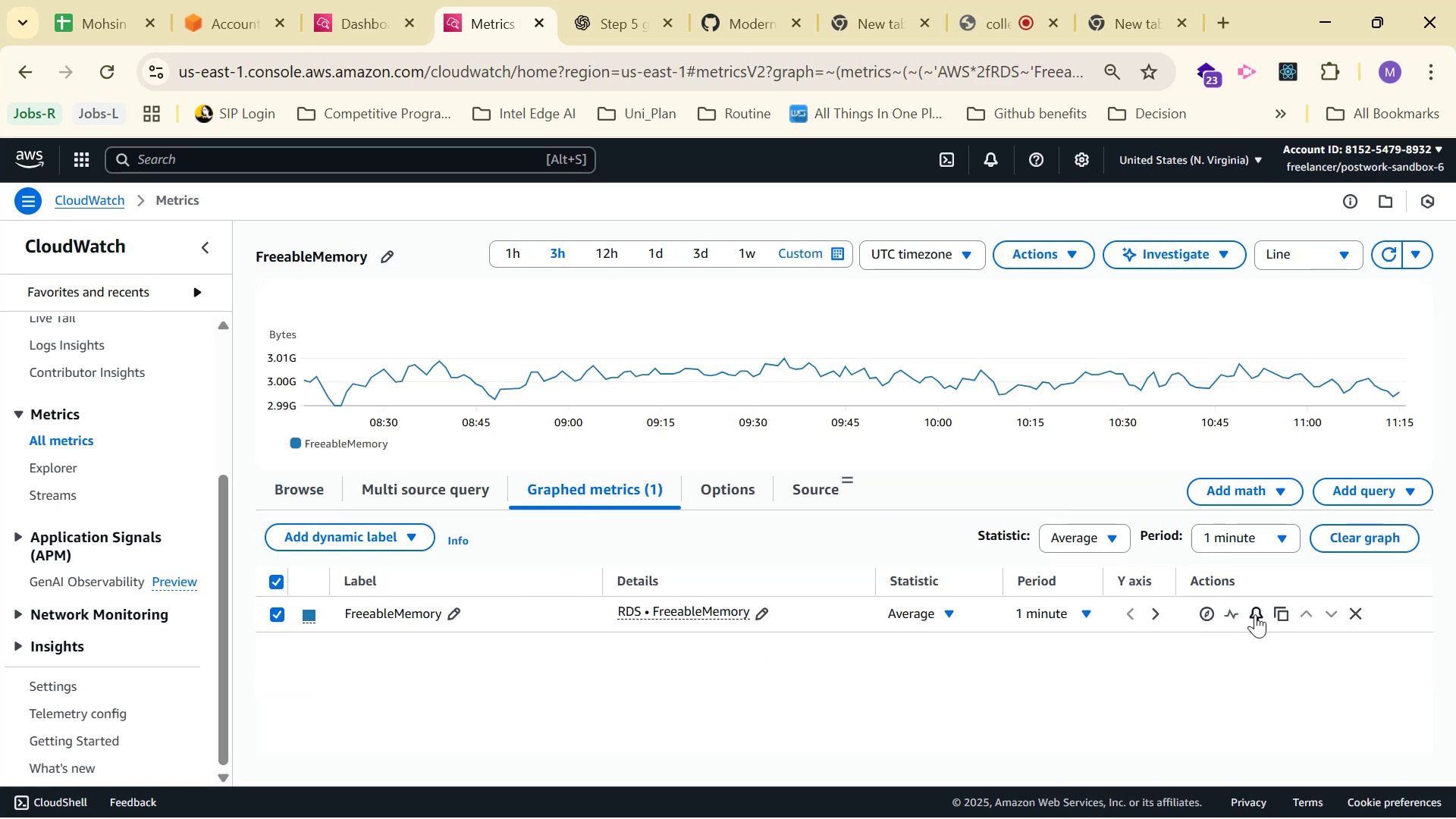 
left_click([1254, 610])
 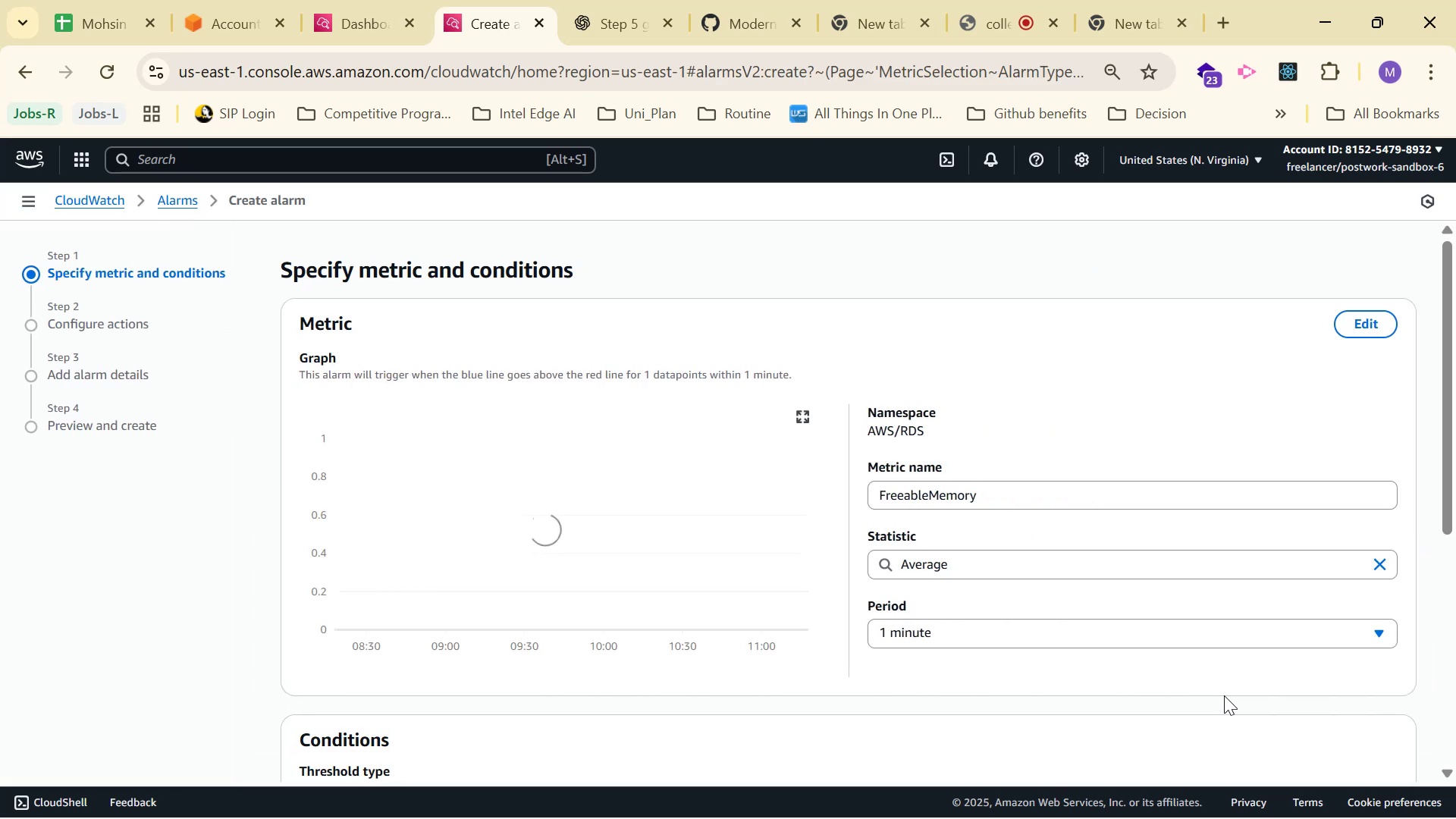 
scroll: coordinate [1232, 444], scroll_direction: down, amount: 1.0
 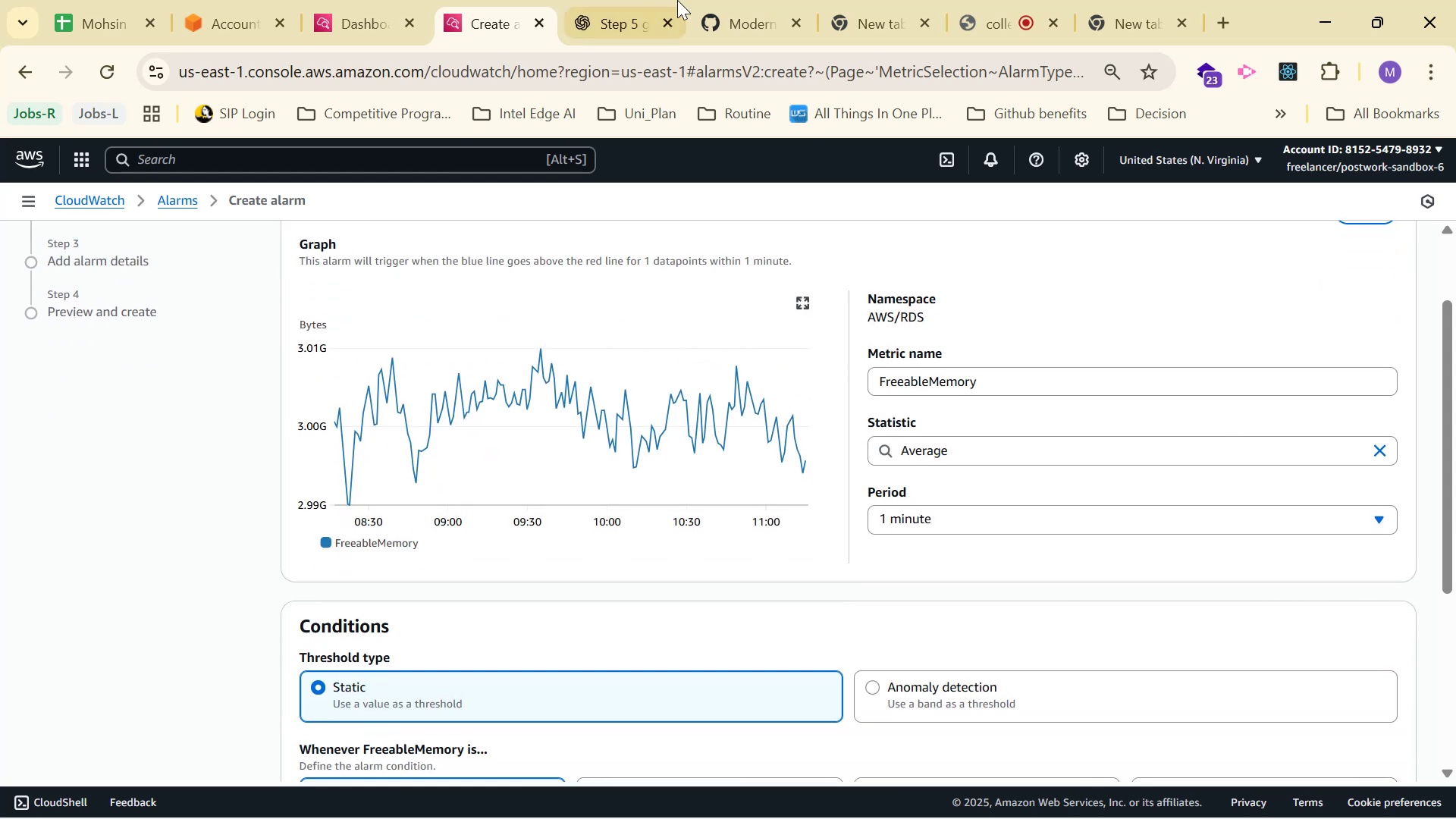 
left_click([623, 0])
 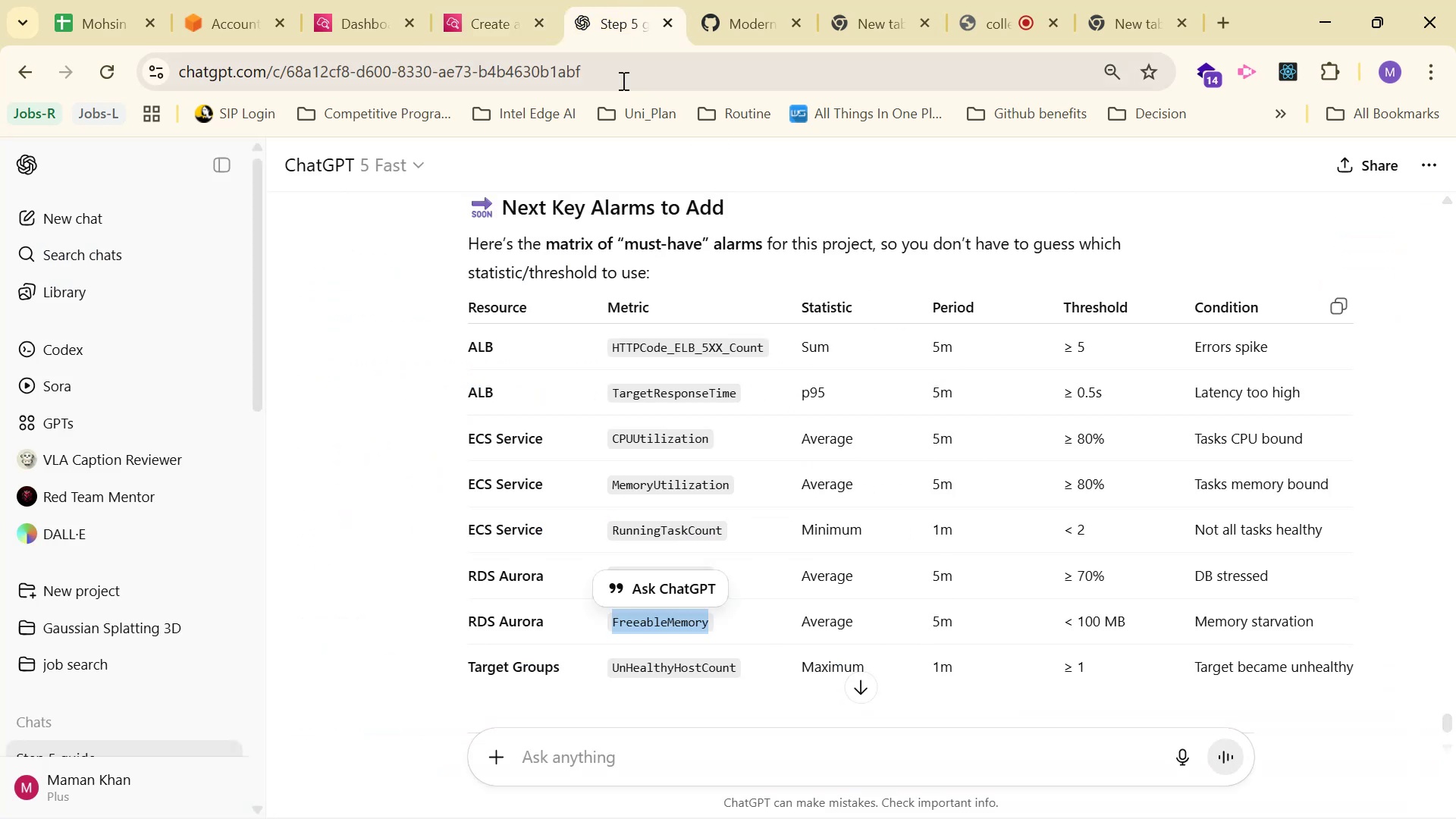 
left_click([1045, 507])
 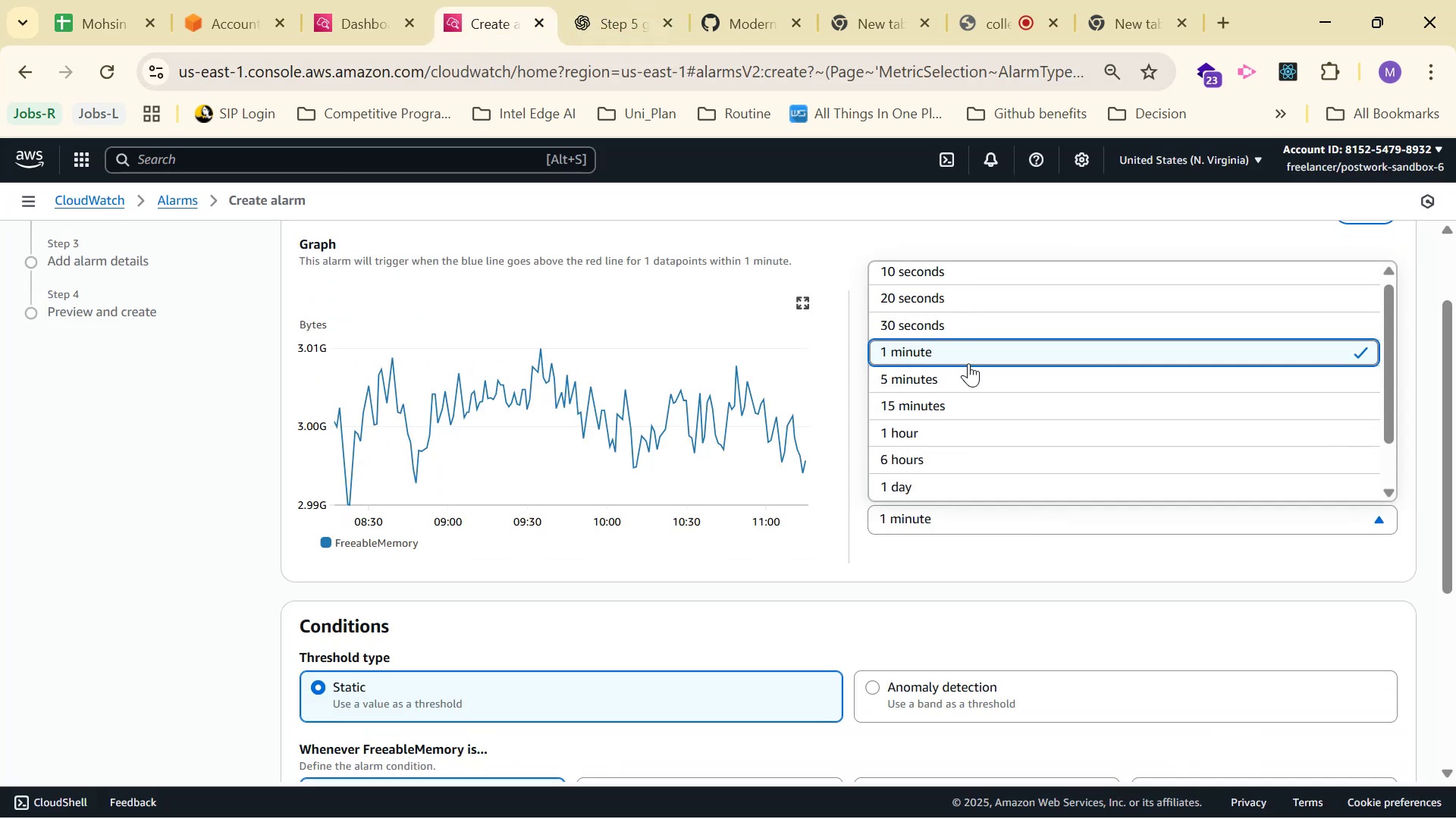 
left_click([969, 378])
 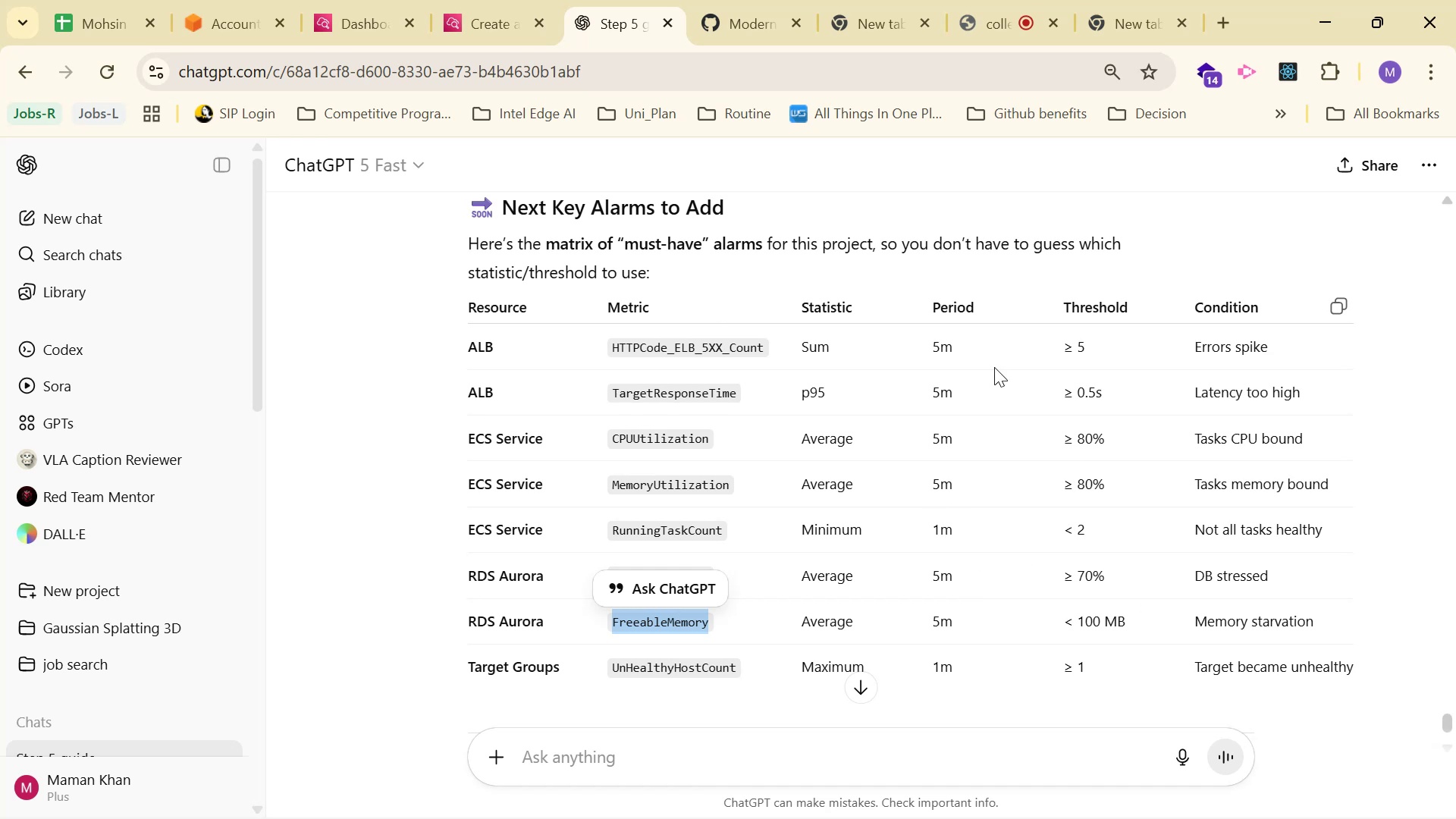 
wait(5.18)
 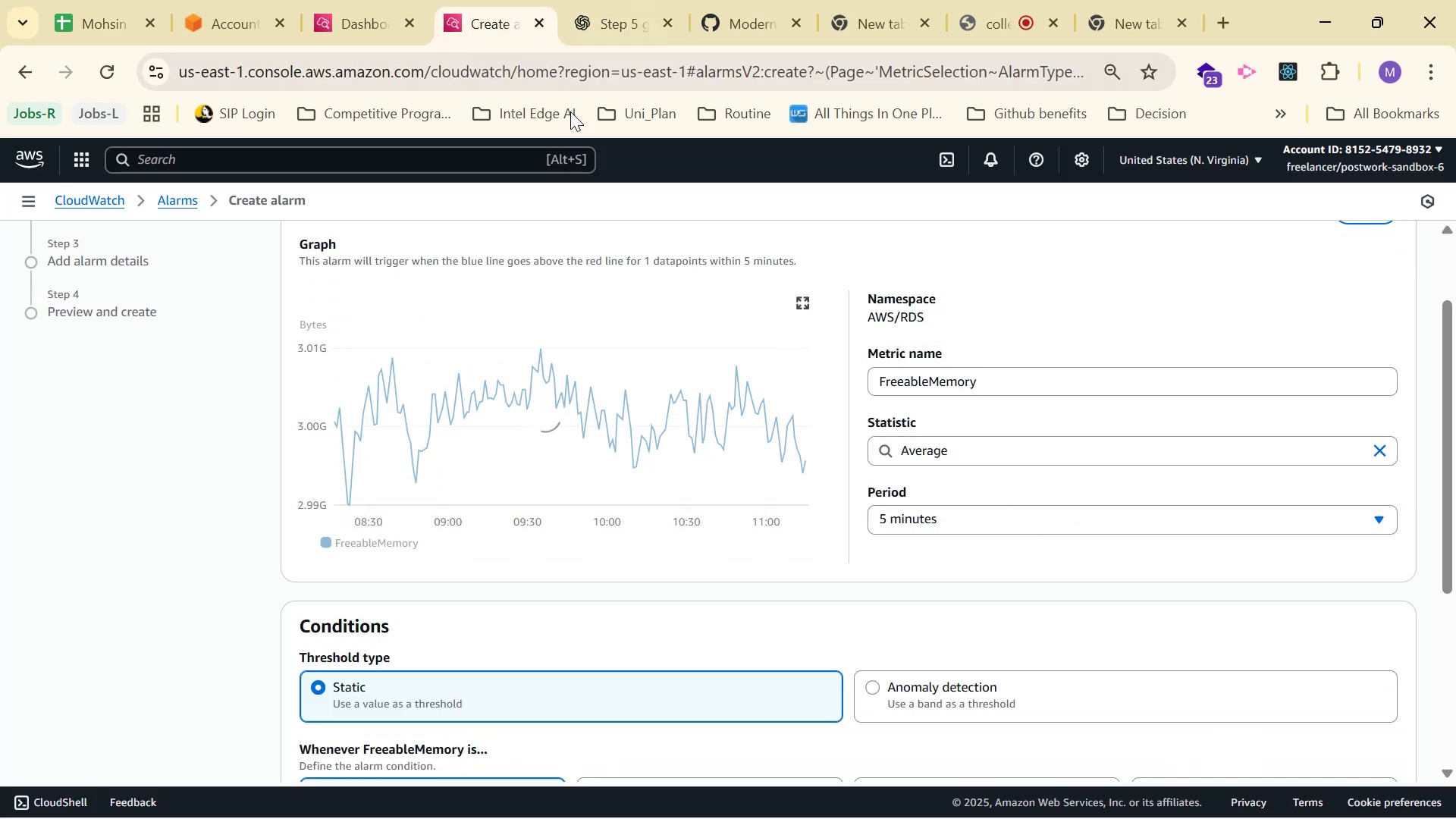 
scroll: coordinate [932, 568], scroll_direction: down, amount: 3.0
 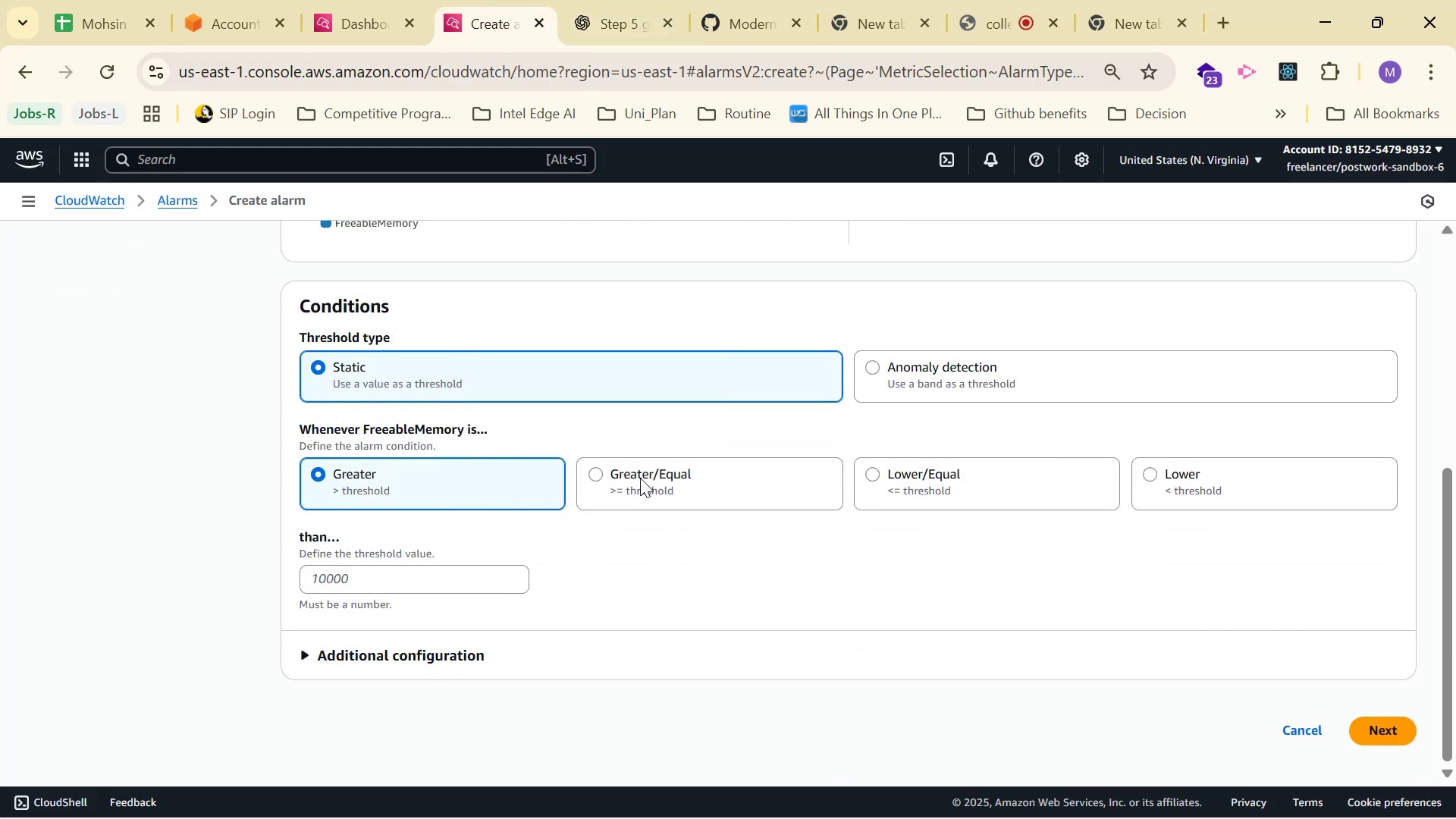 
left_click([641, 478])
 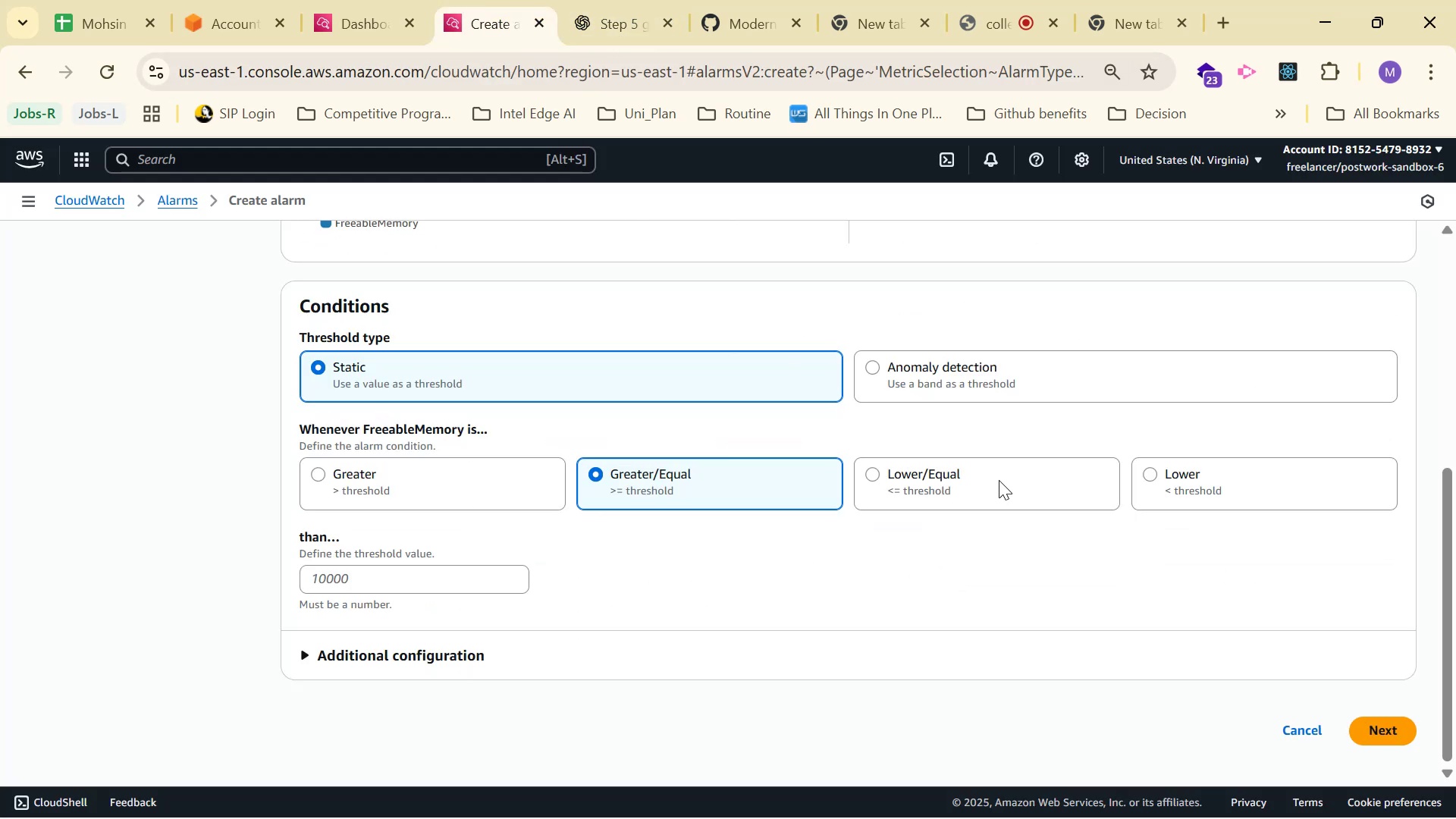 
left_click([1217, 502])
 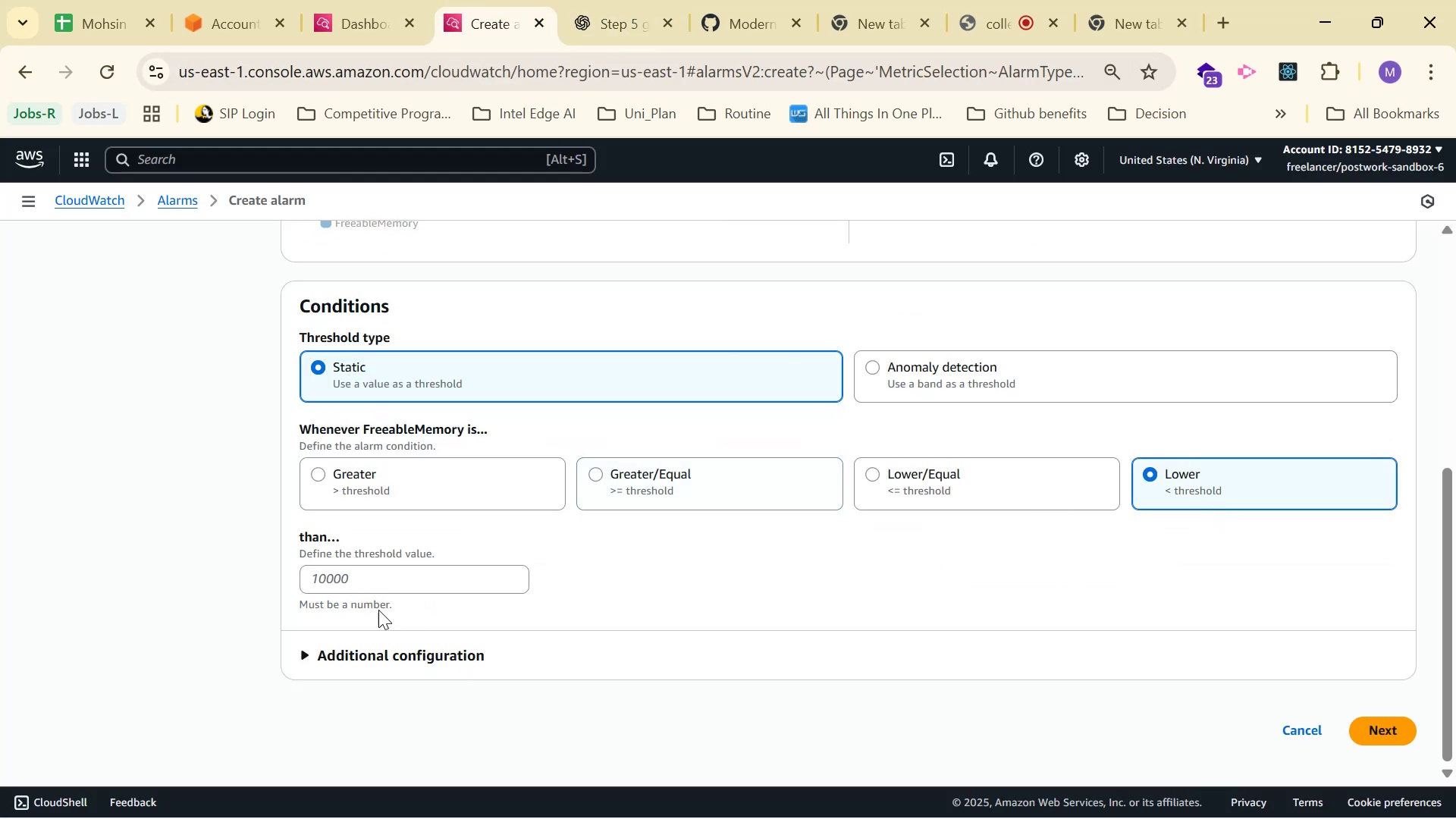 
left_click([391, 585])
 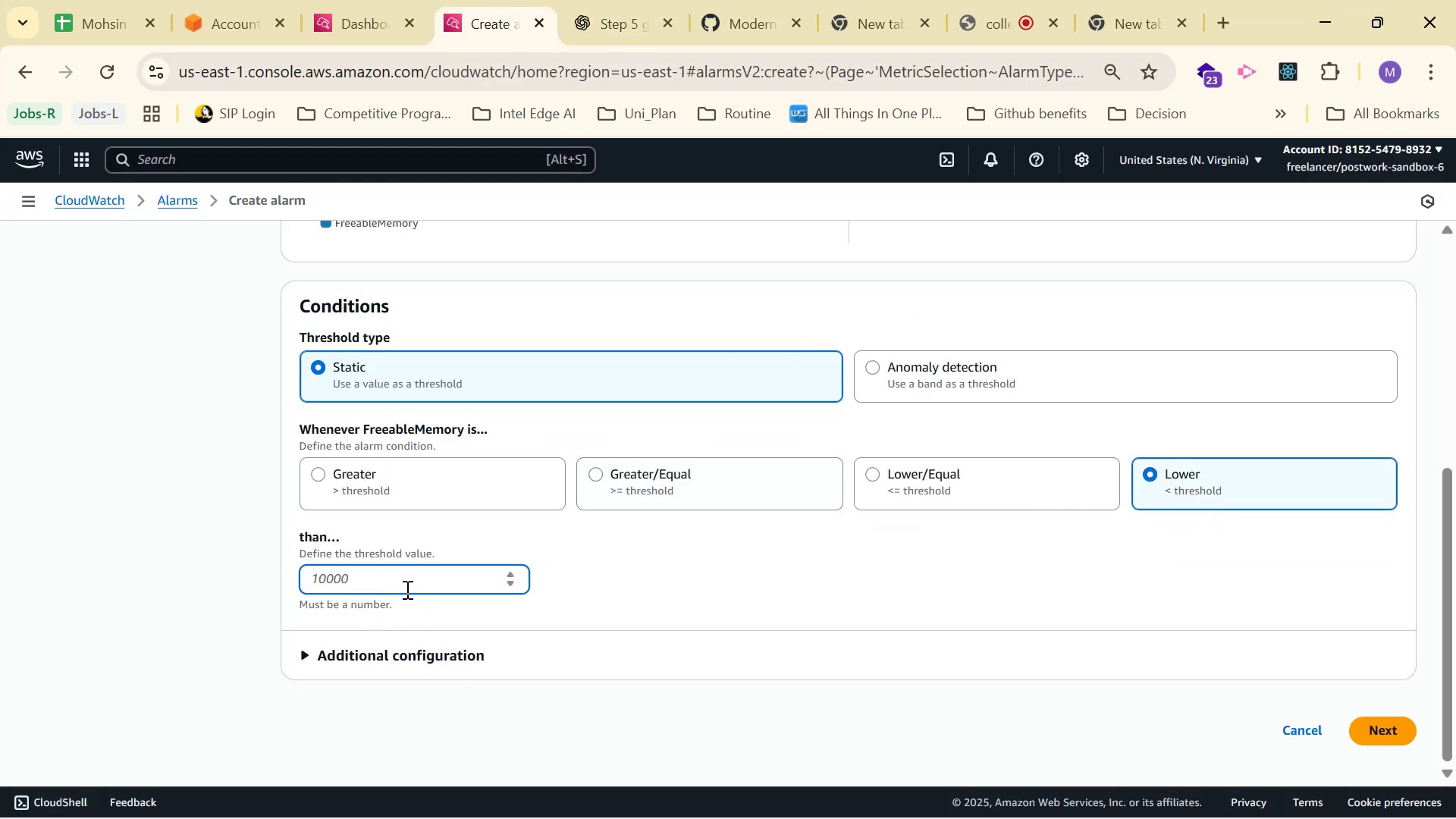 
type(100)
 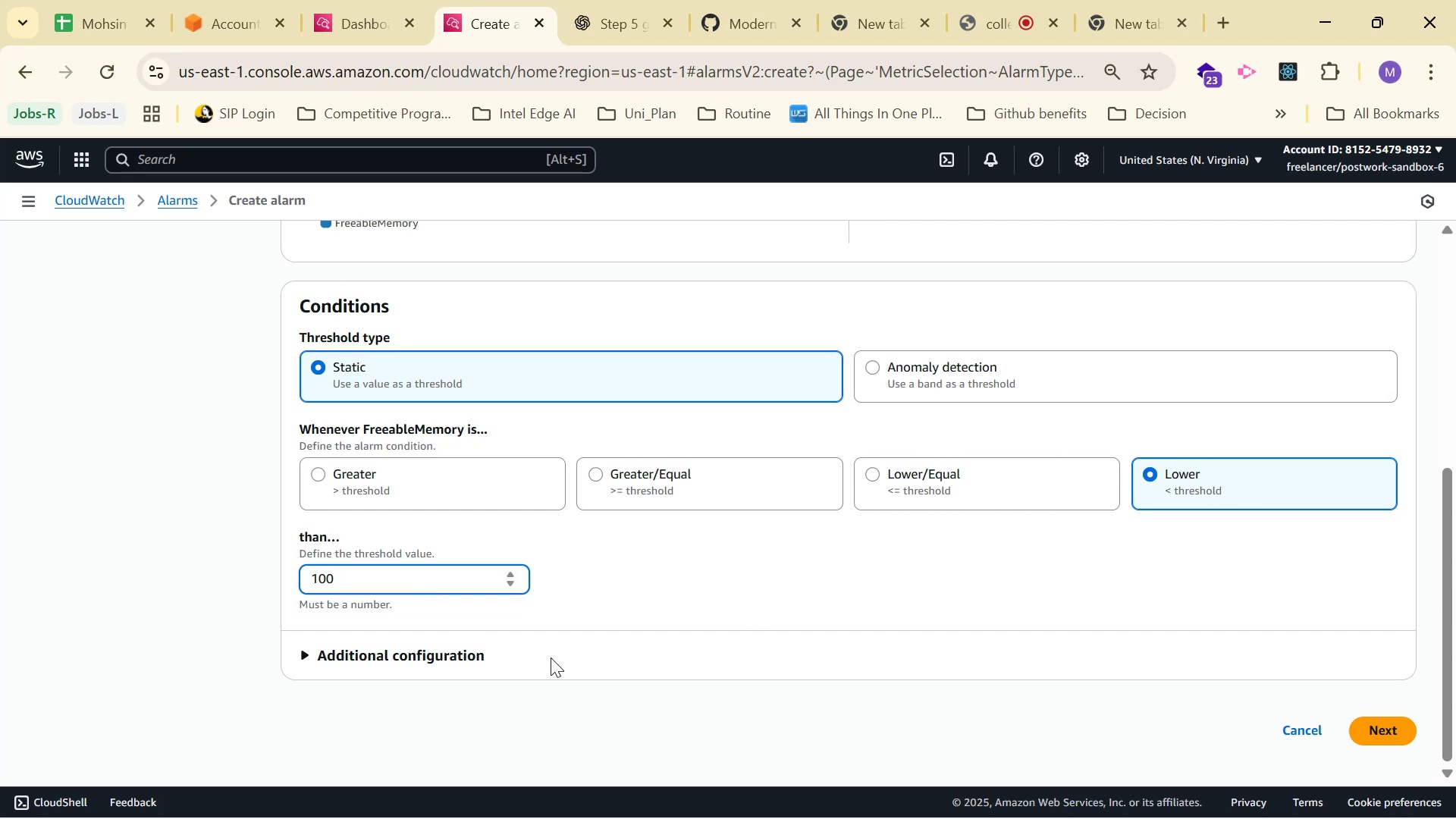 
scroll: coordinate [692, 605], scroll_direction: up, amount: 3.0
 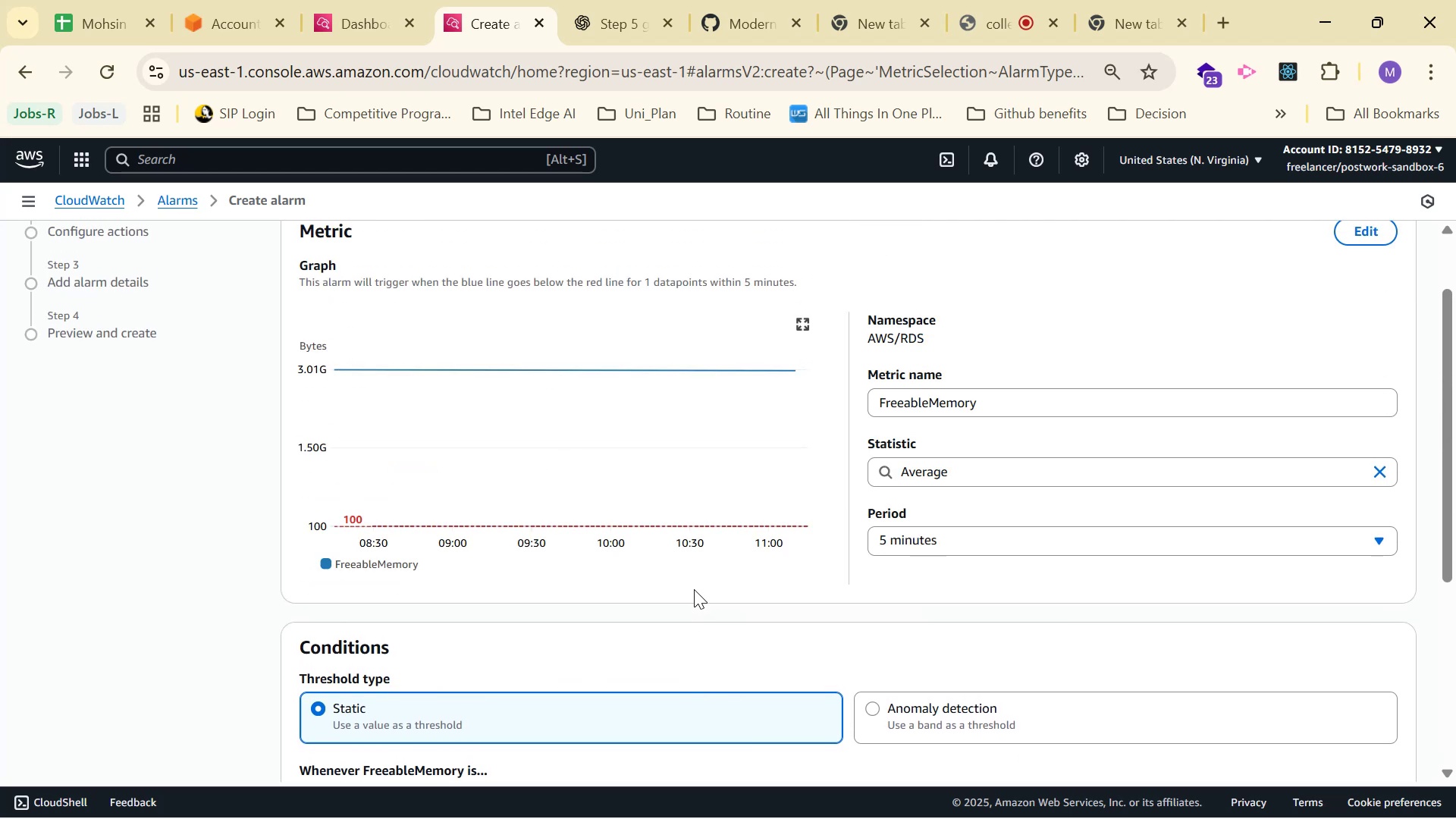 
scroll: coordinate [686, 594], scroll_direction: down, amount: 4.0
 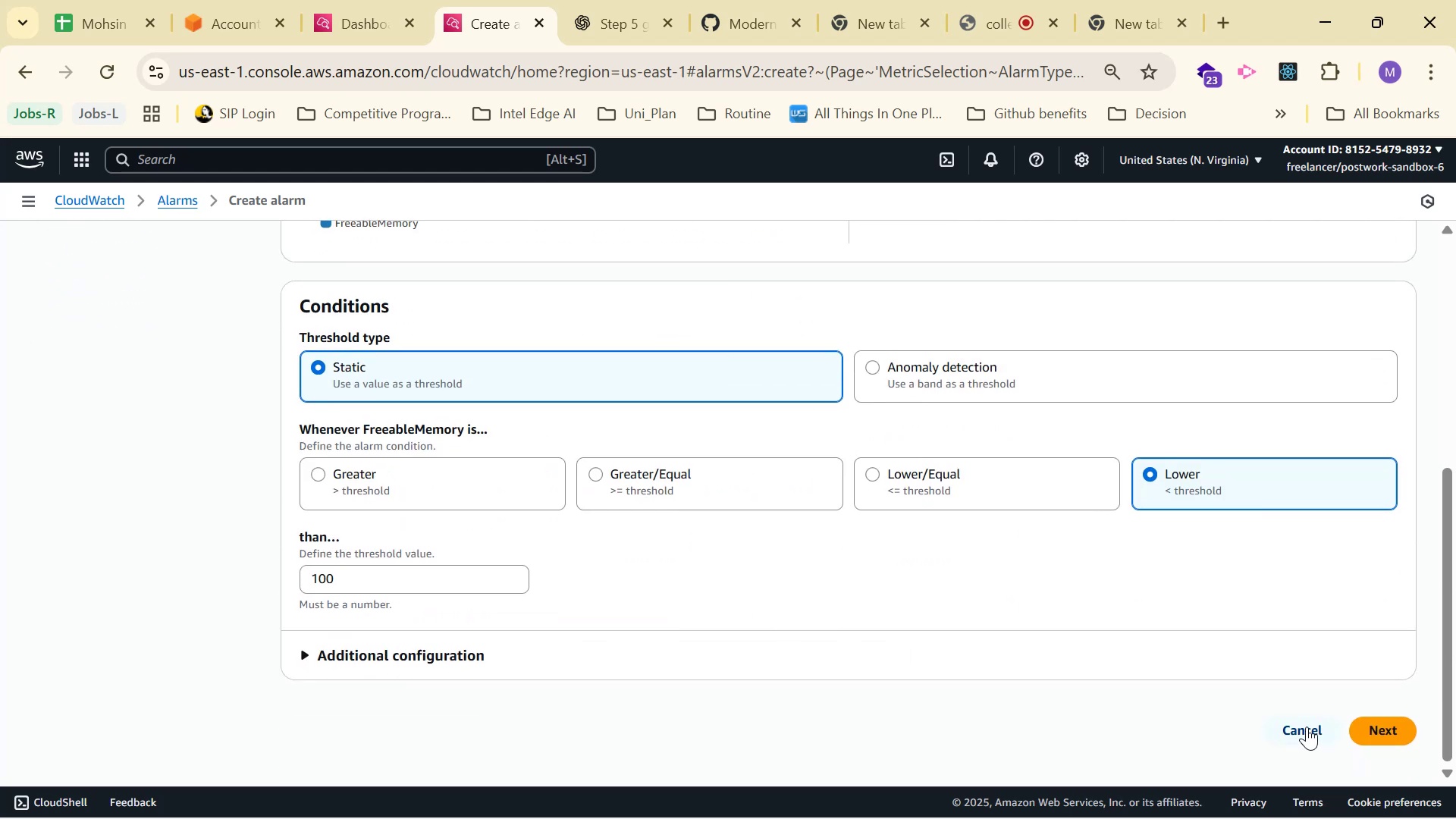 
left_click([1368, 726])
 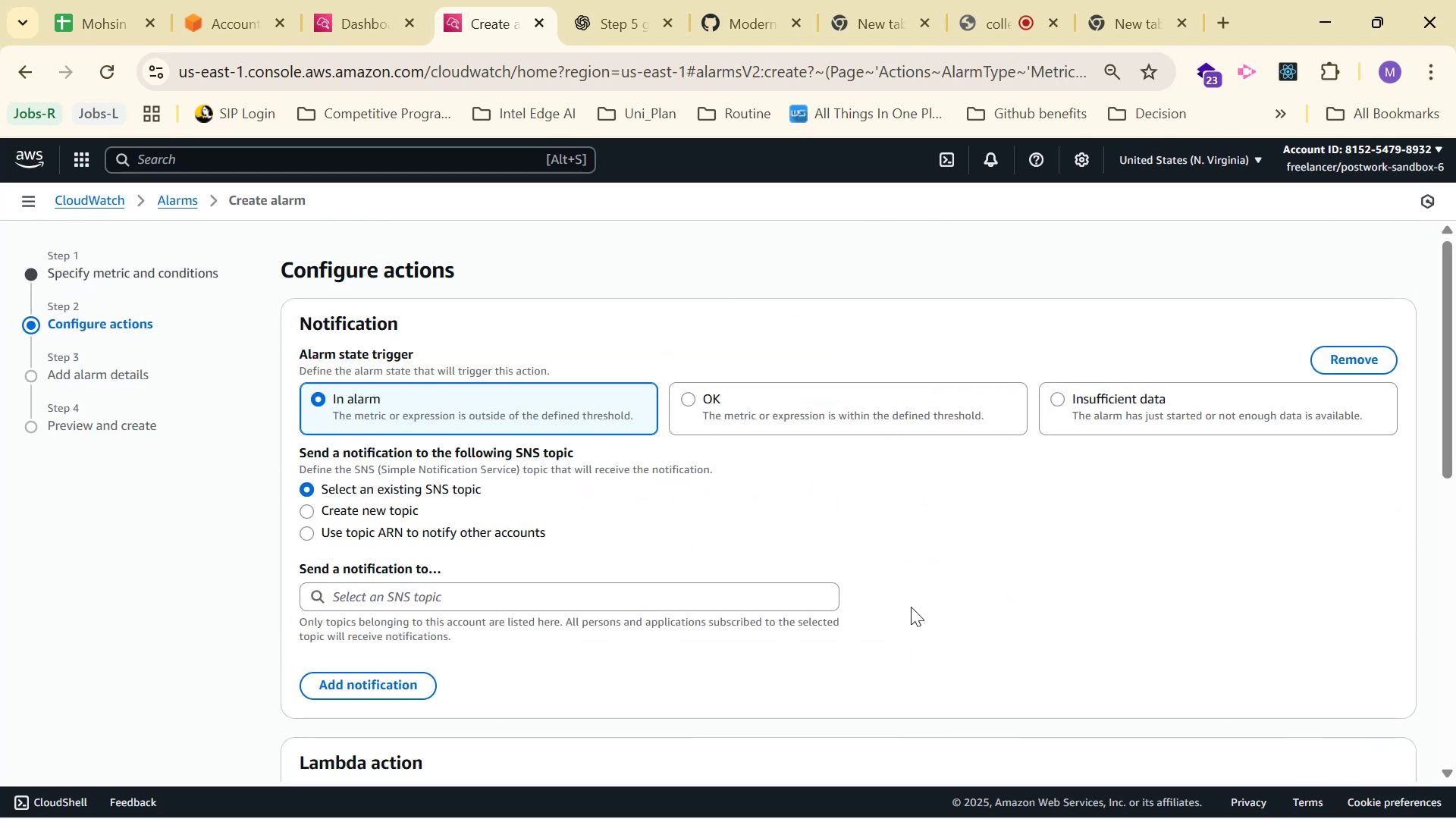 
left_click([406, 505])
 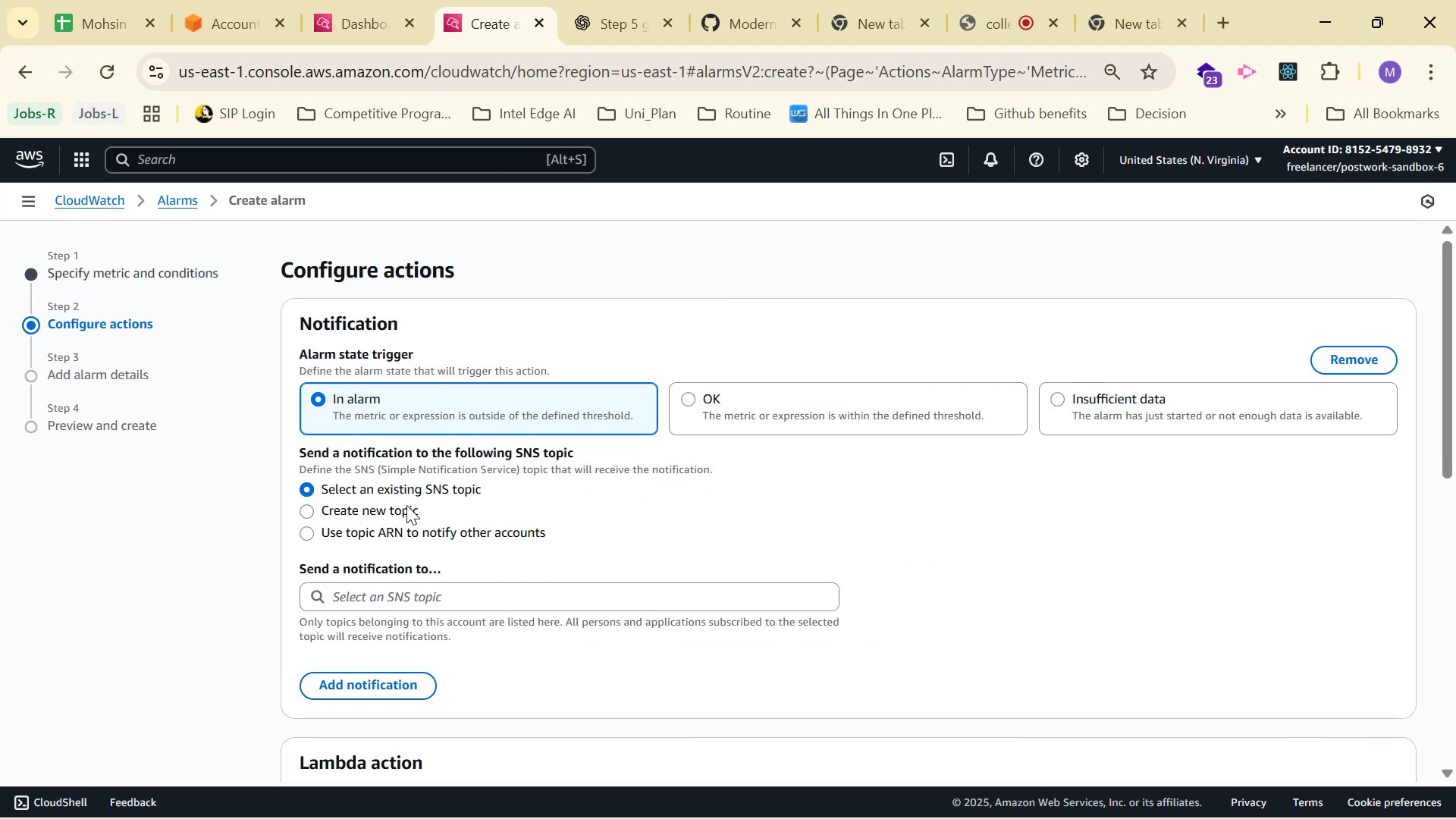 
left_click_drag(start_coordinate=[406, 505], to_coordinate=[445, 507])
 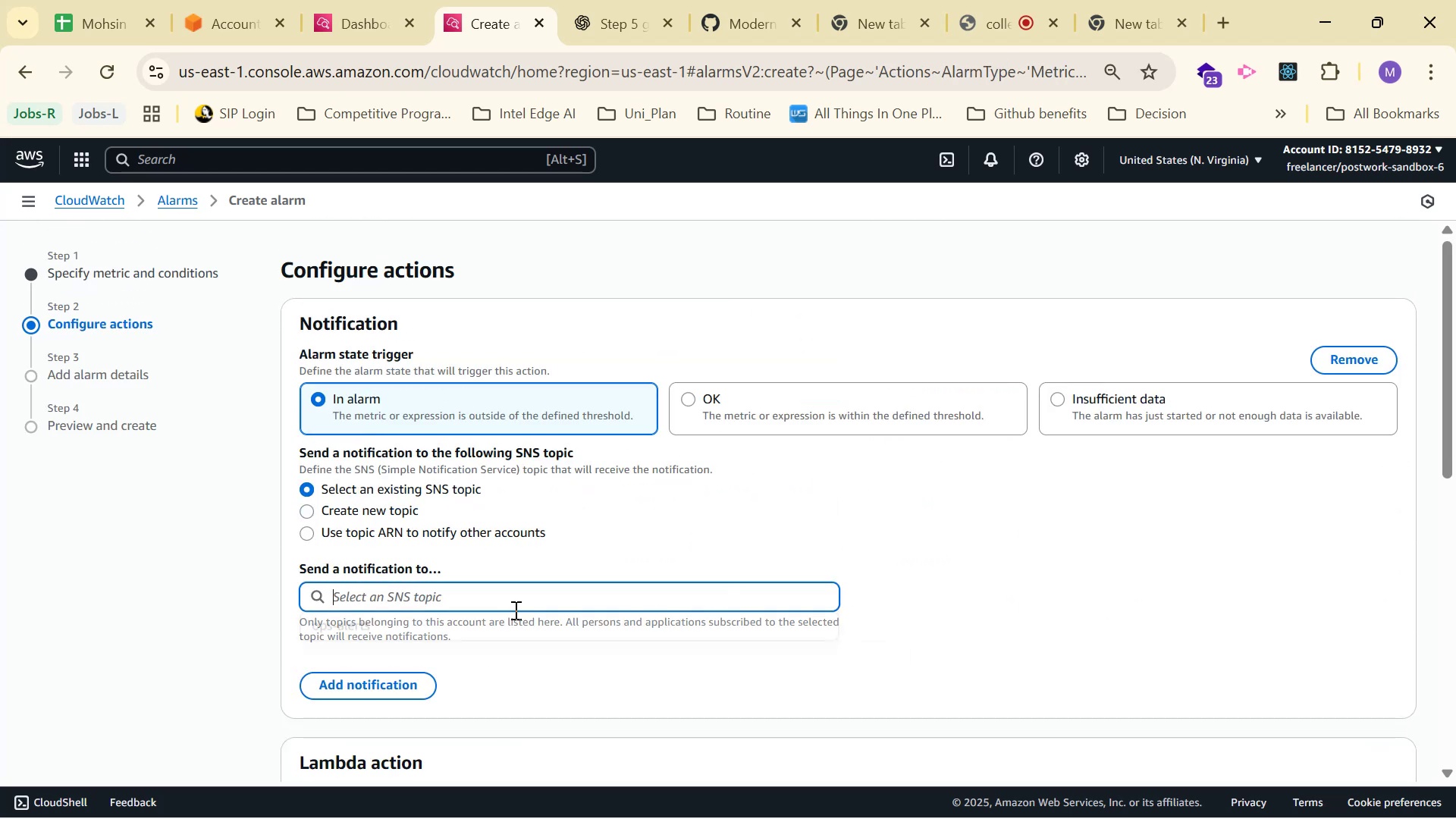 
double_click([506, 638])
 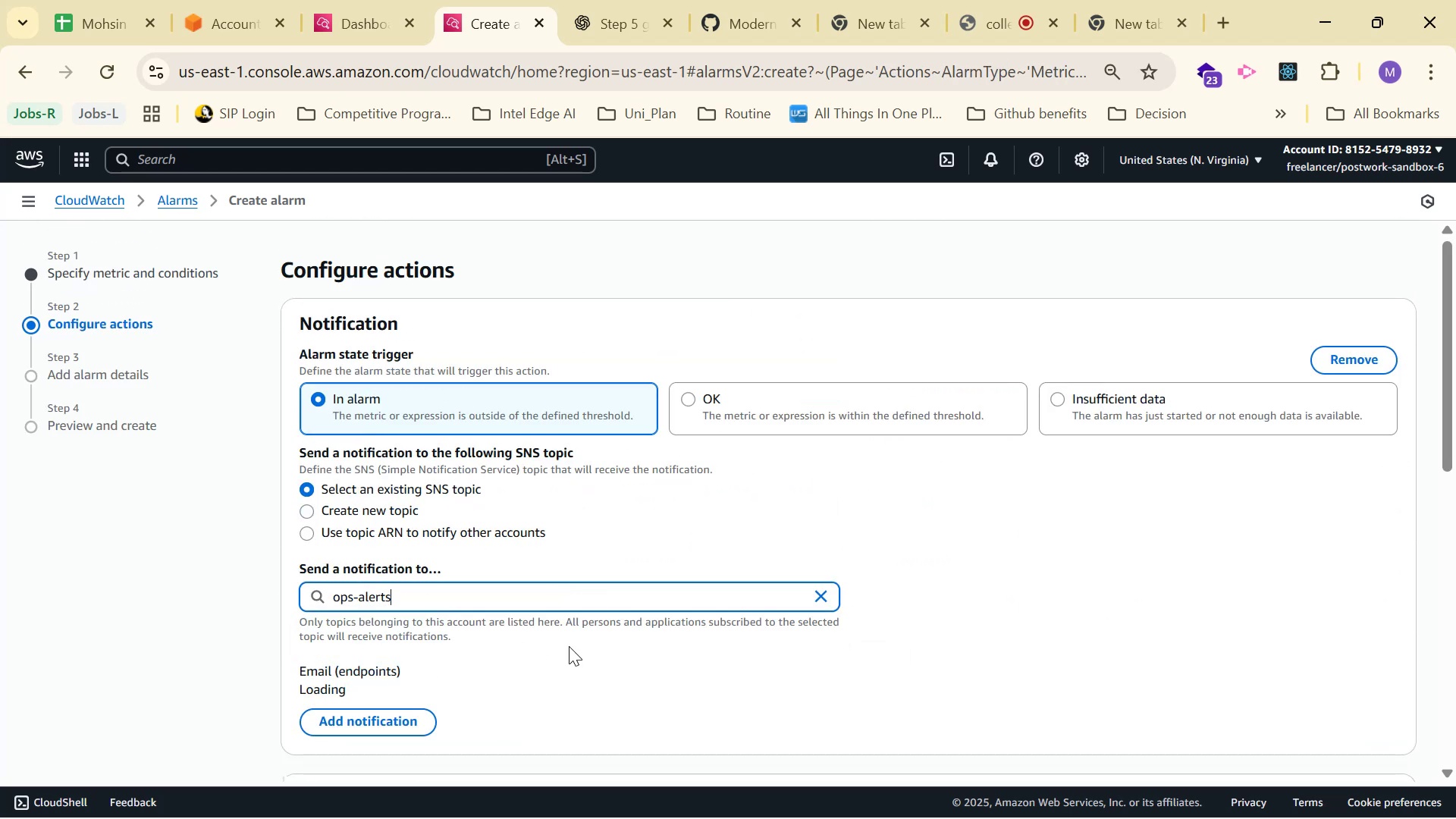 
scroll: coordinate [1146, 669], scroll_direction: down, amount: 7.0
 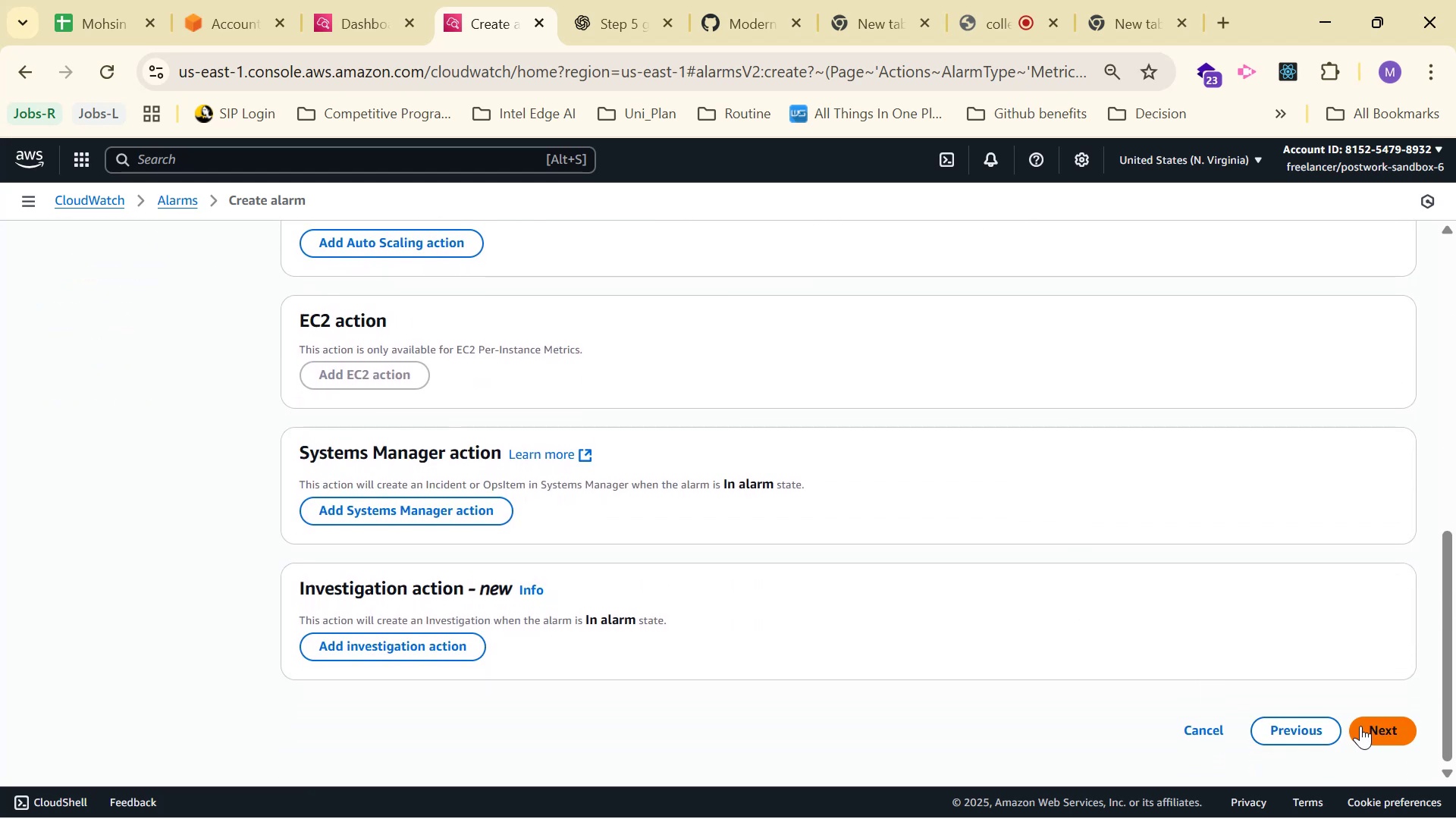 
left_click([1395, 724])
 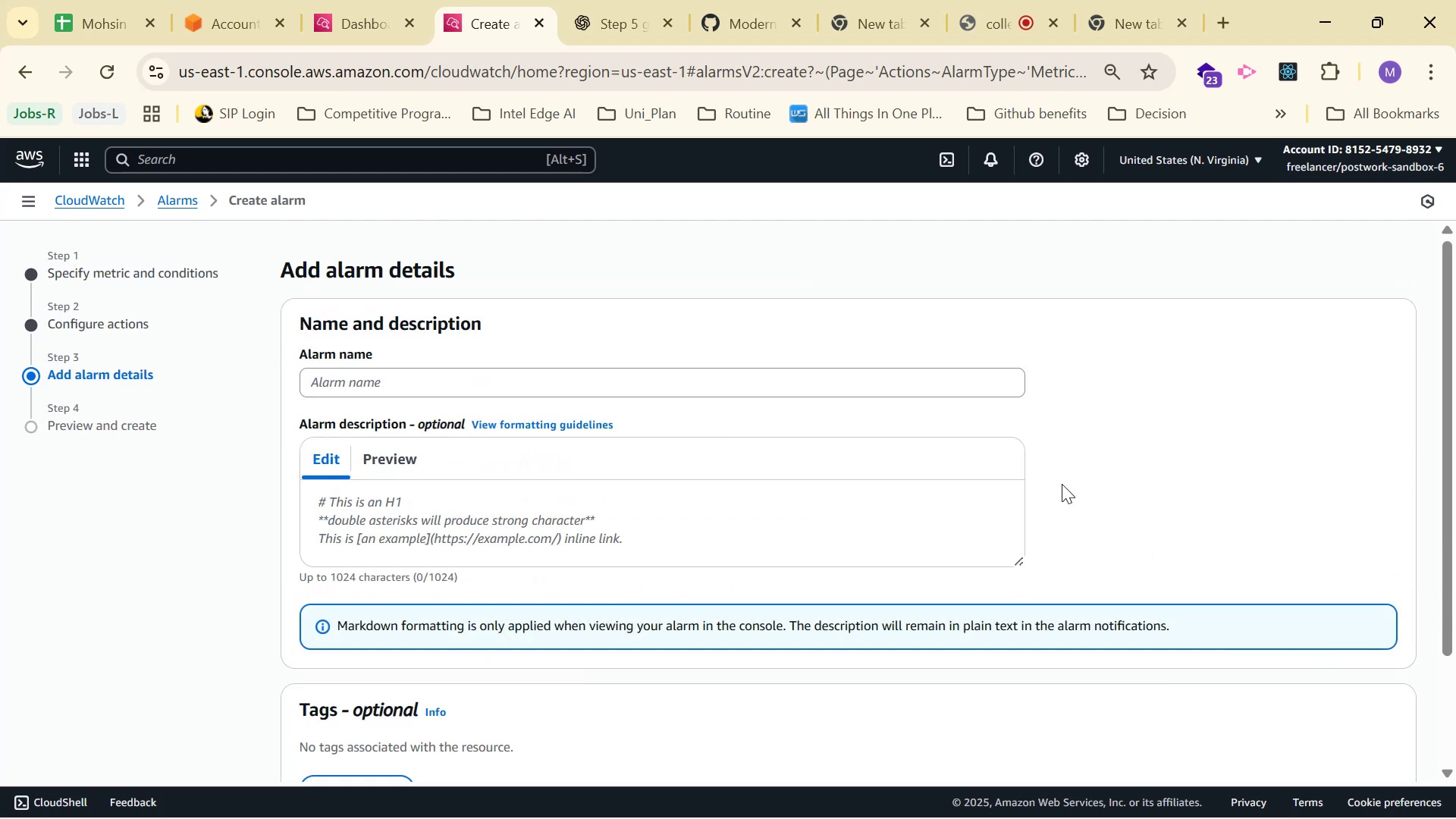 
key(Alt+AltLeft)
 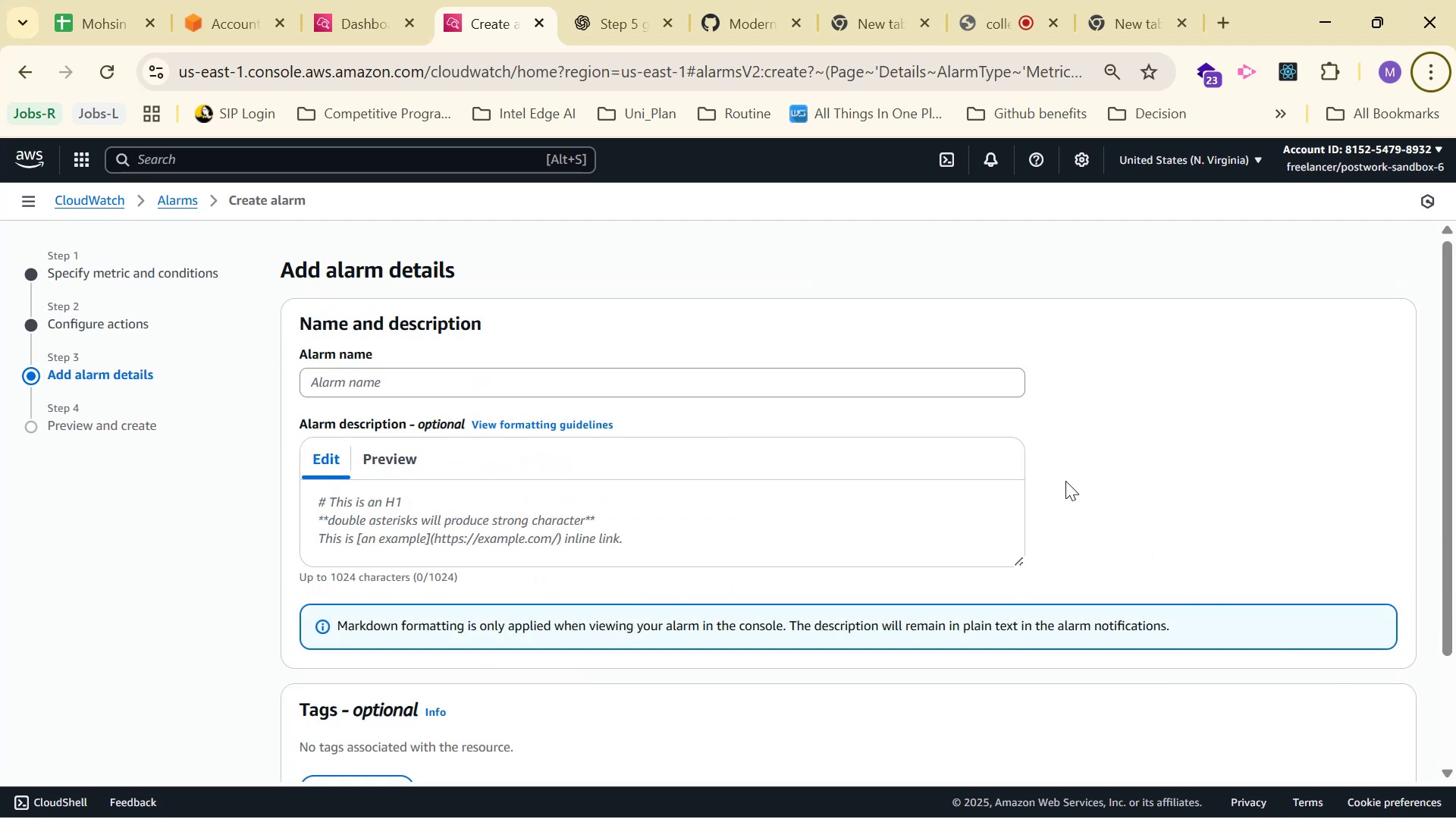 
key(Alt+Tab)
 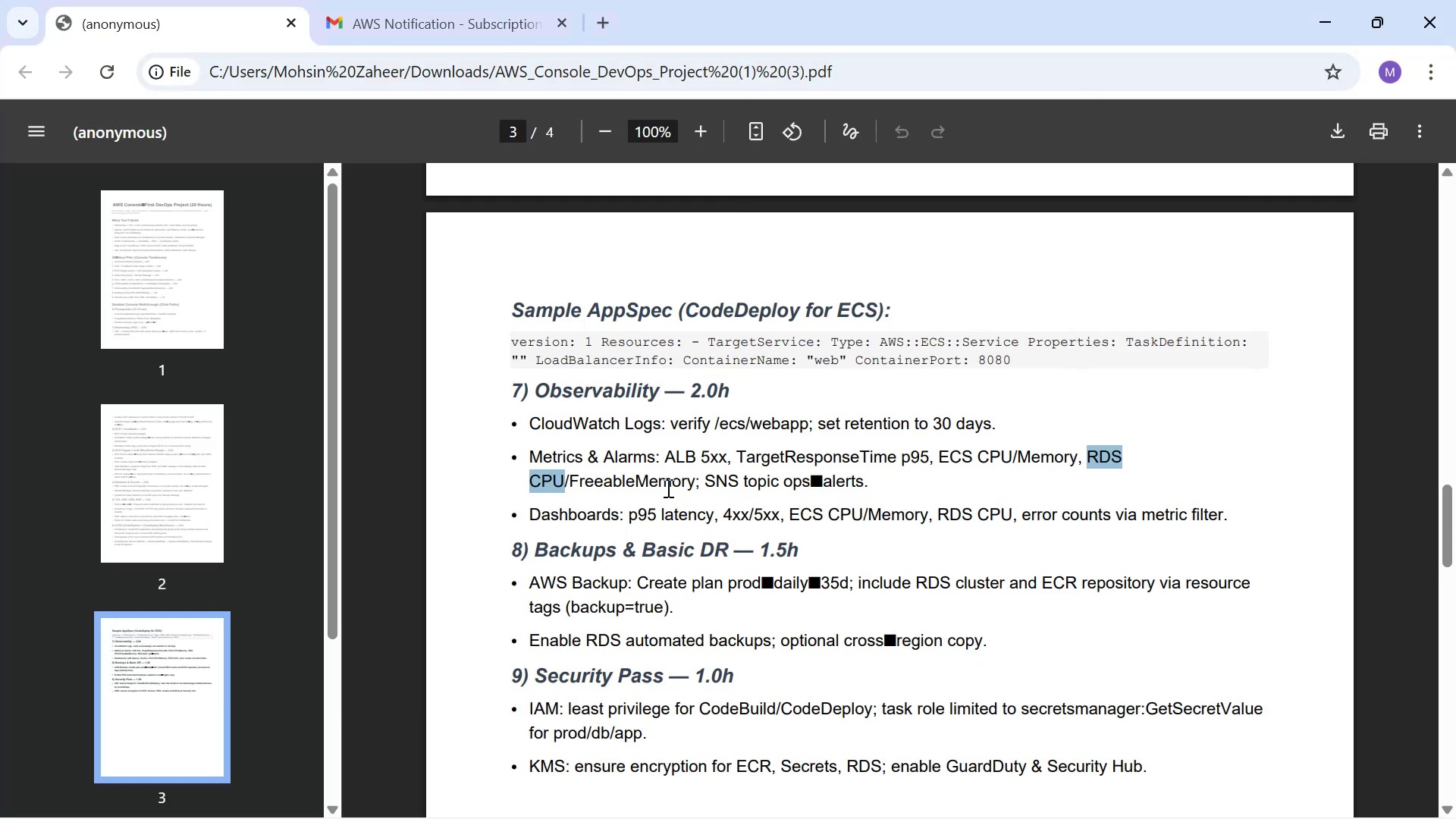 
left_click_drag(start_coordinate=[693, 479], to_coordinate=[1086, 461])
 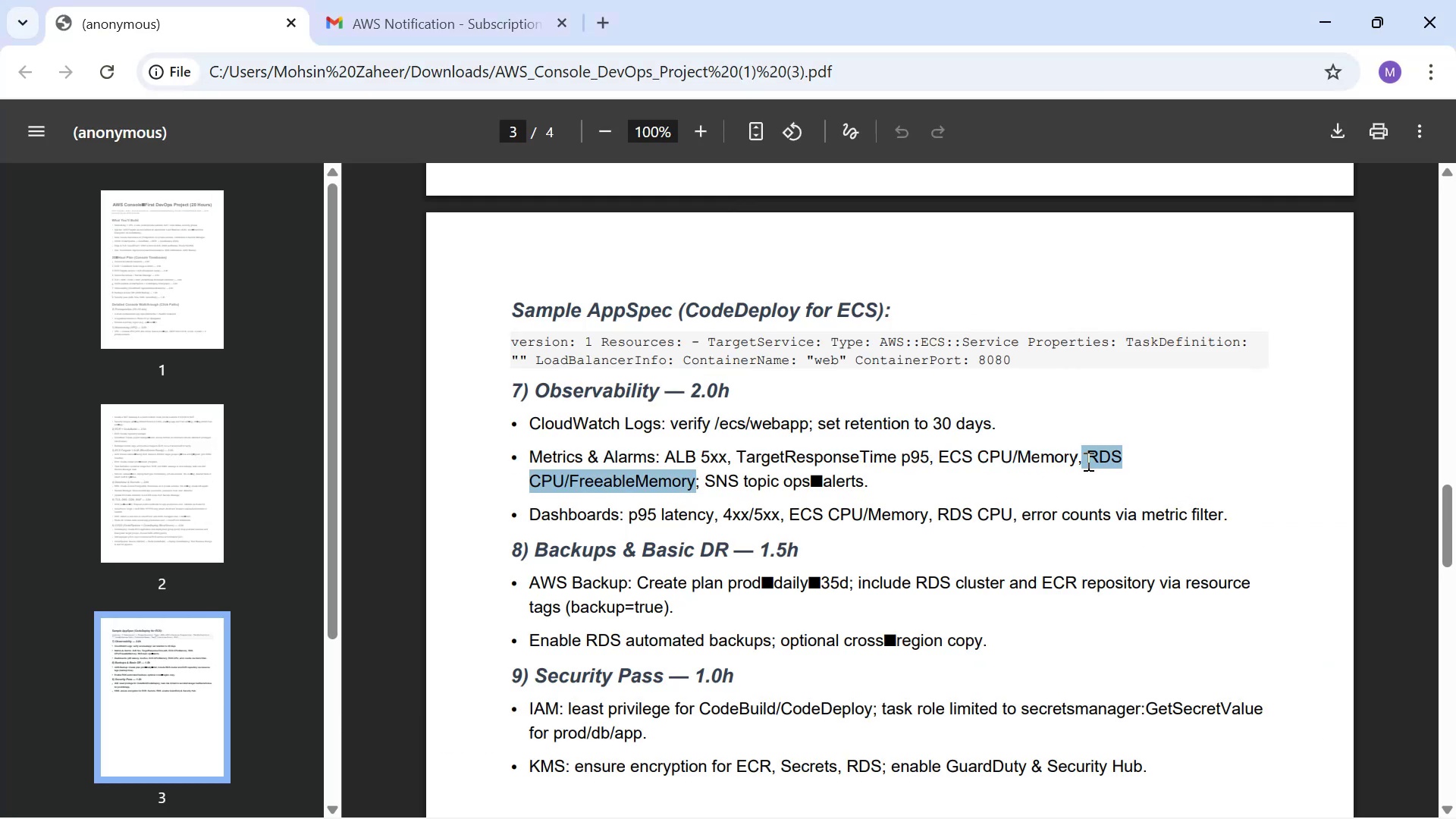 
key(Control+C)
 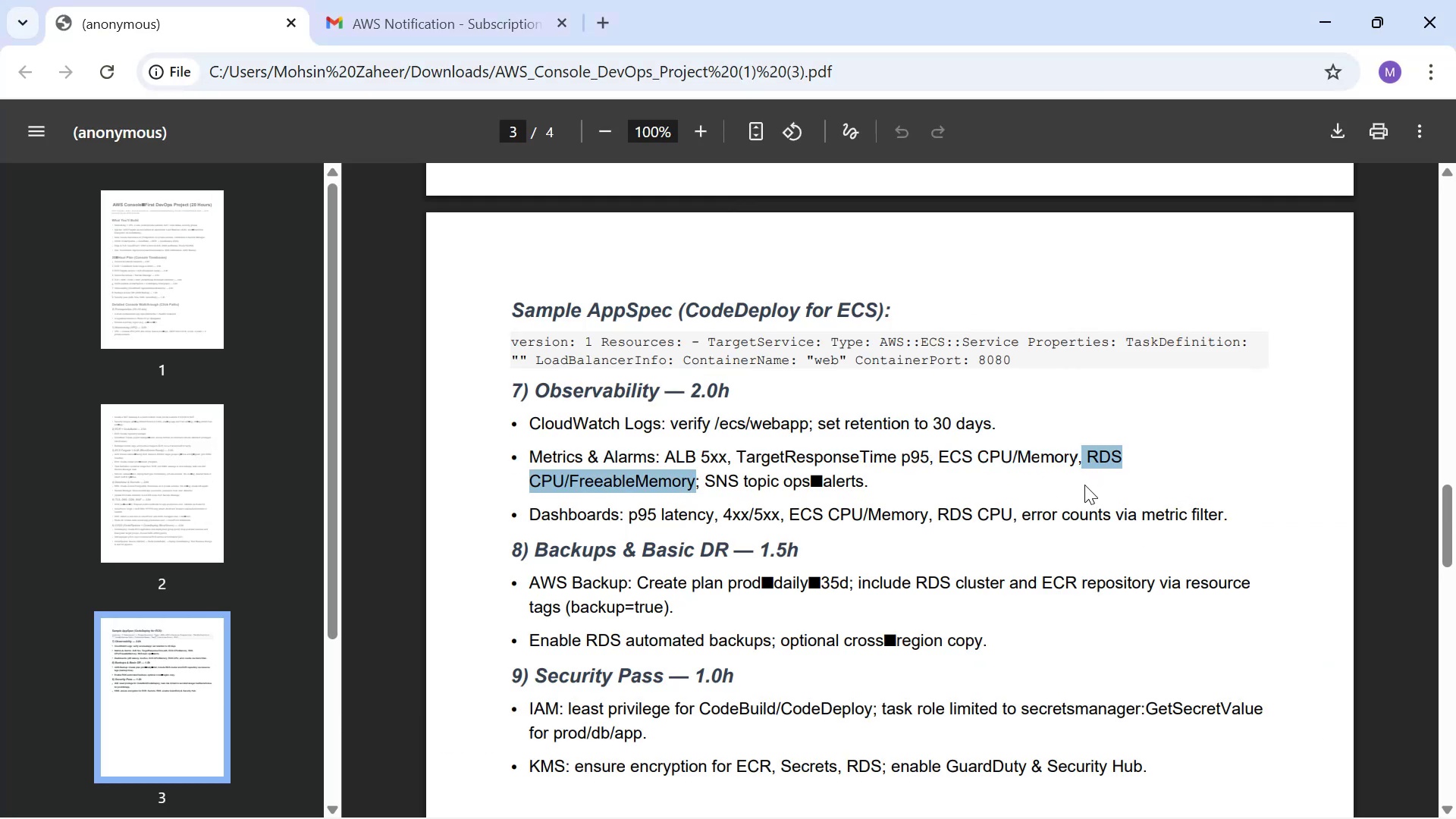 
key(Alt+AltLeft)
 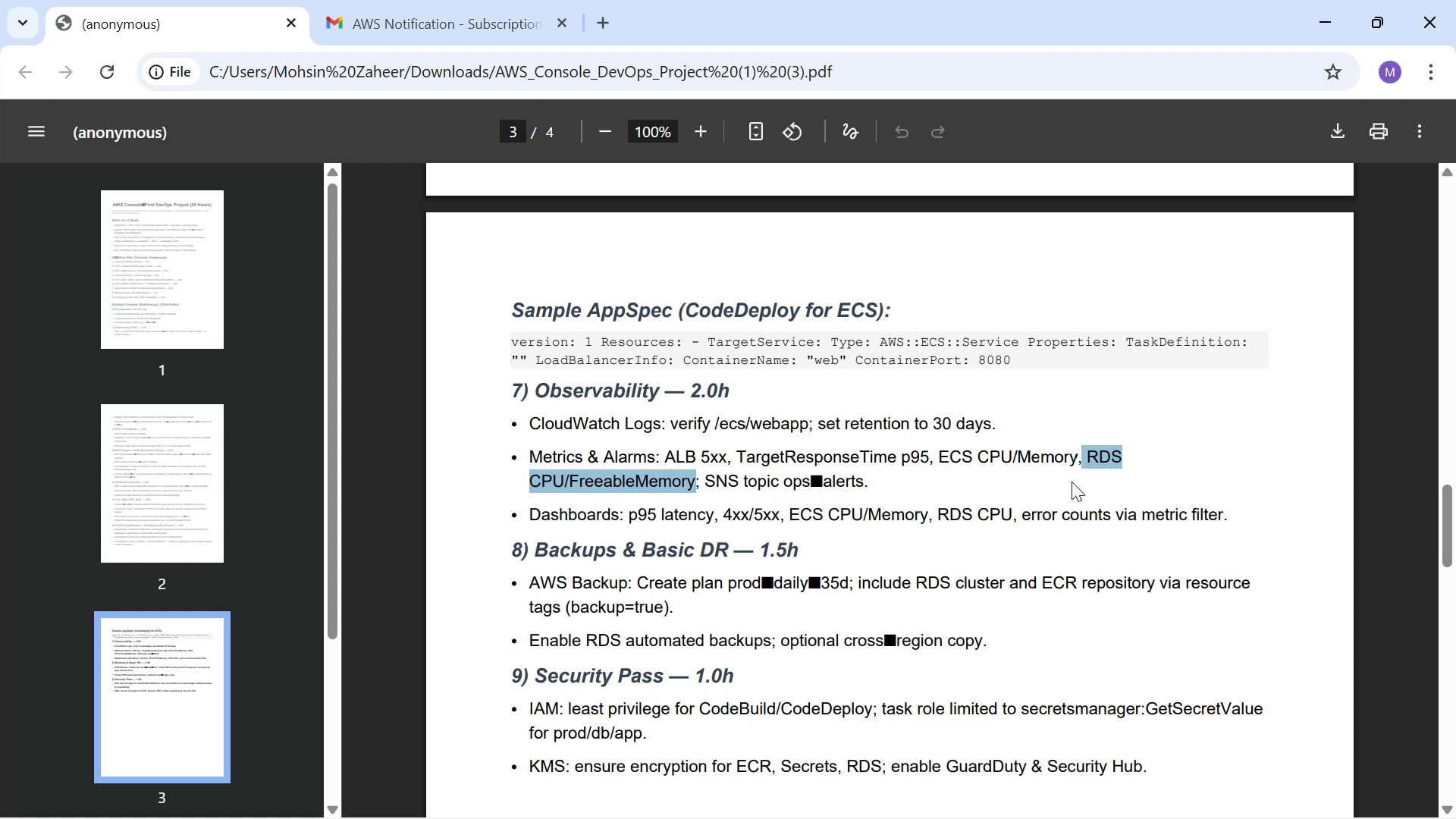 
key(Alt+Tab)
 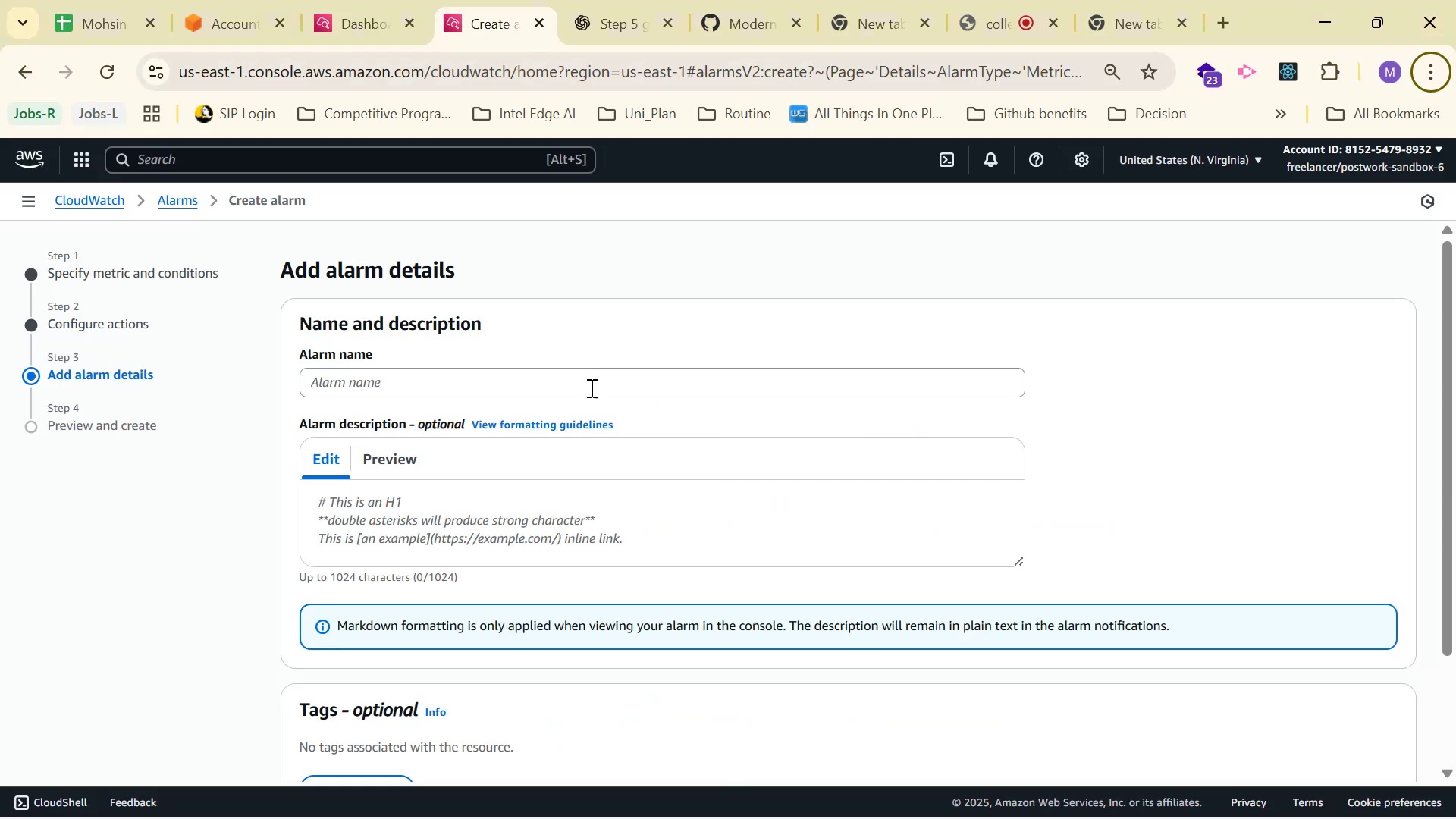 
left_click([598, 381])
 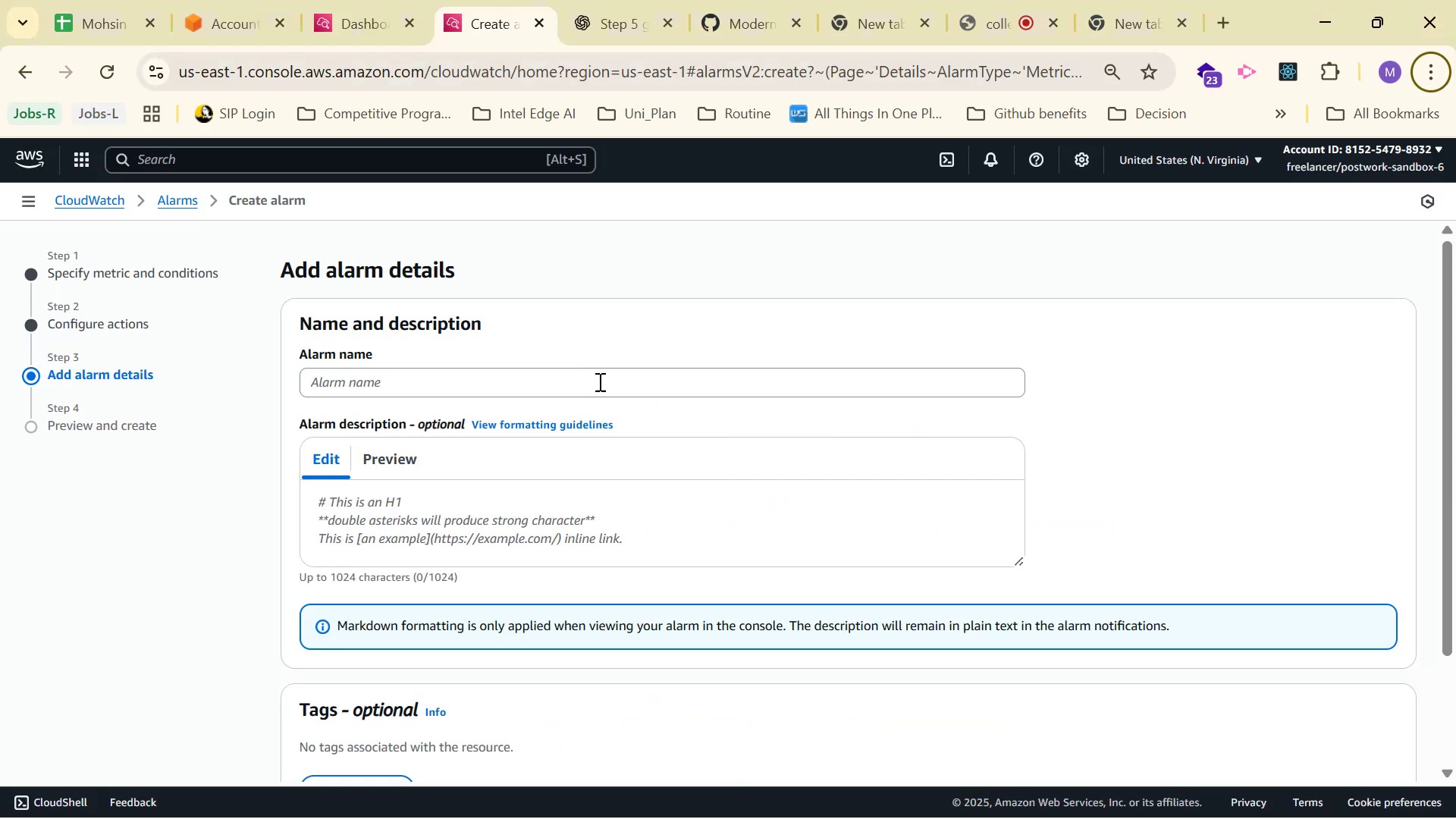 
key(Control+V)
 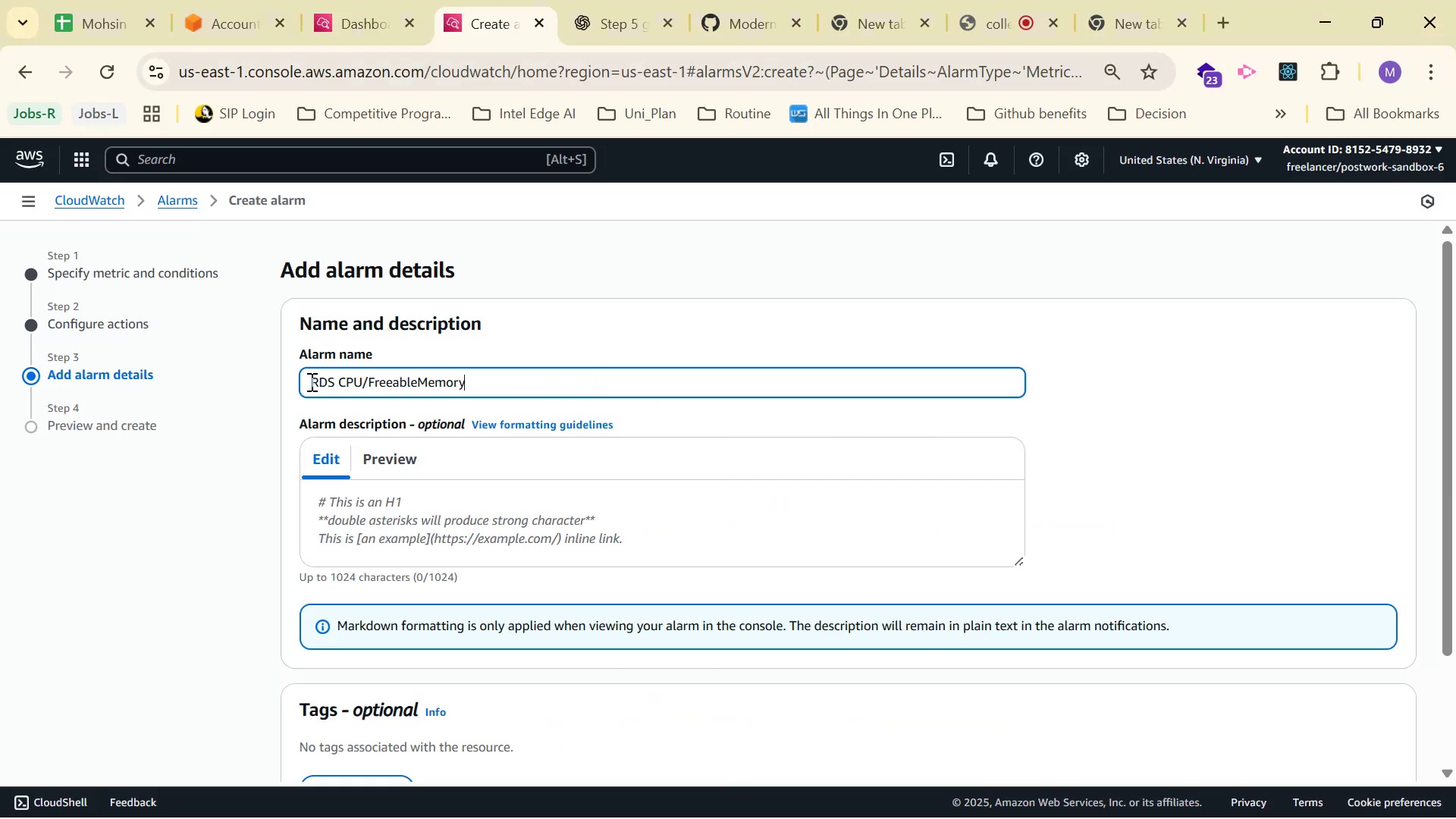 
left_click([310, 381])
 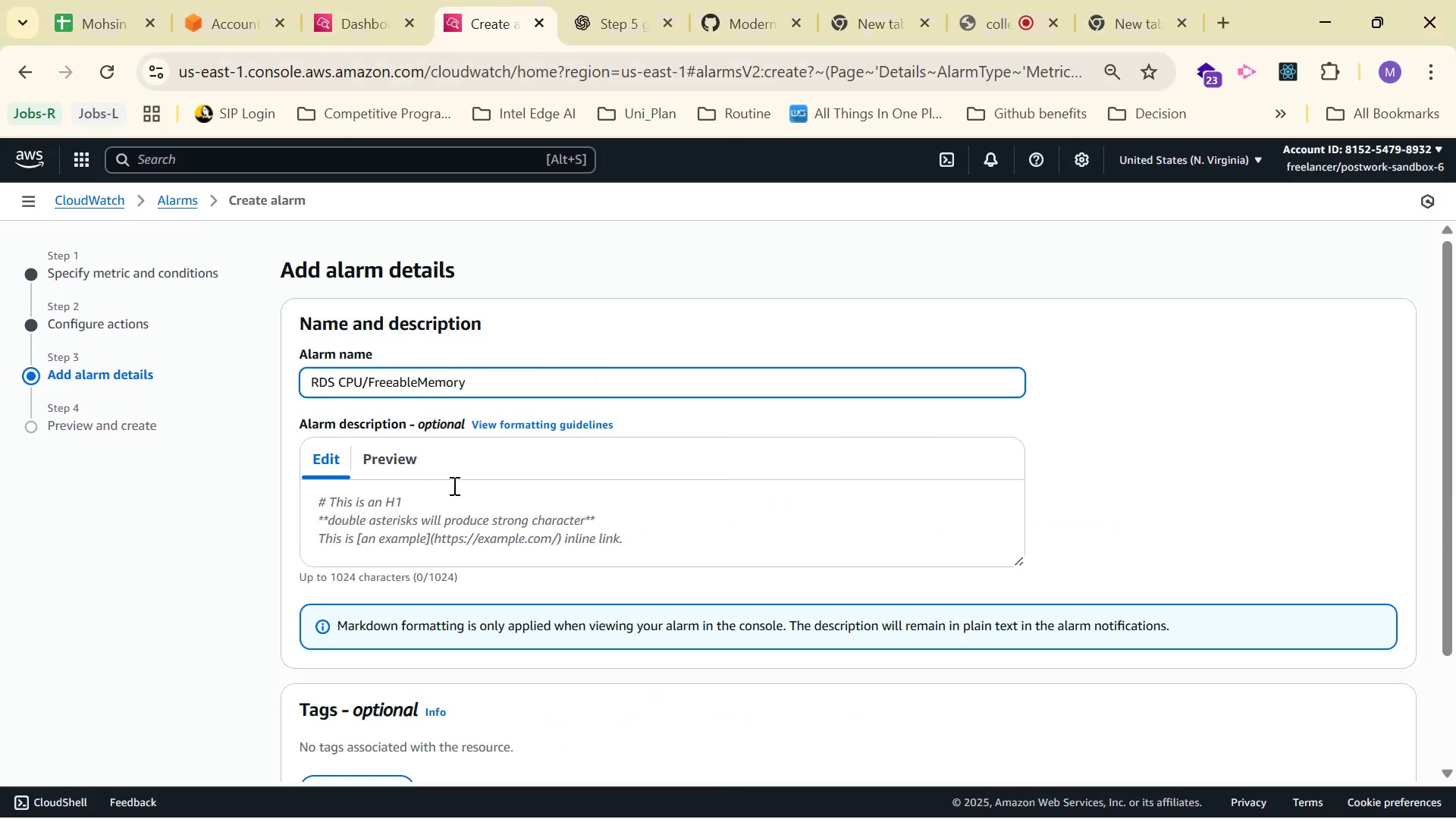 
key(Backspace)
 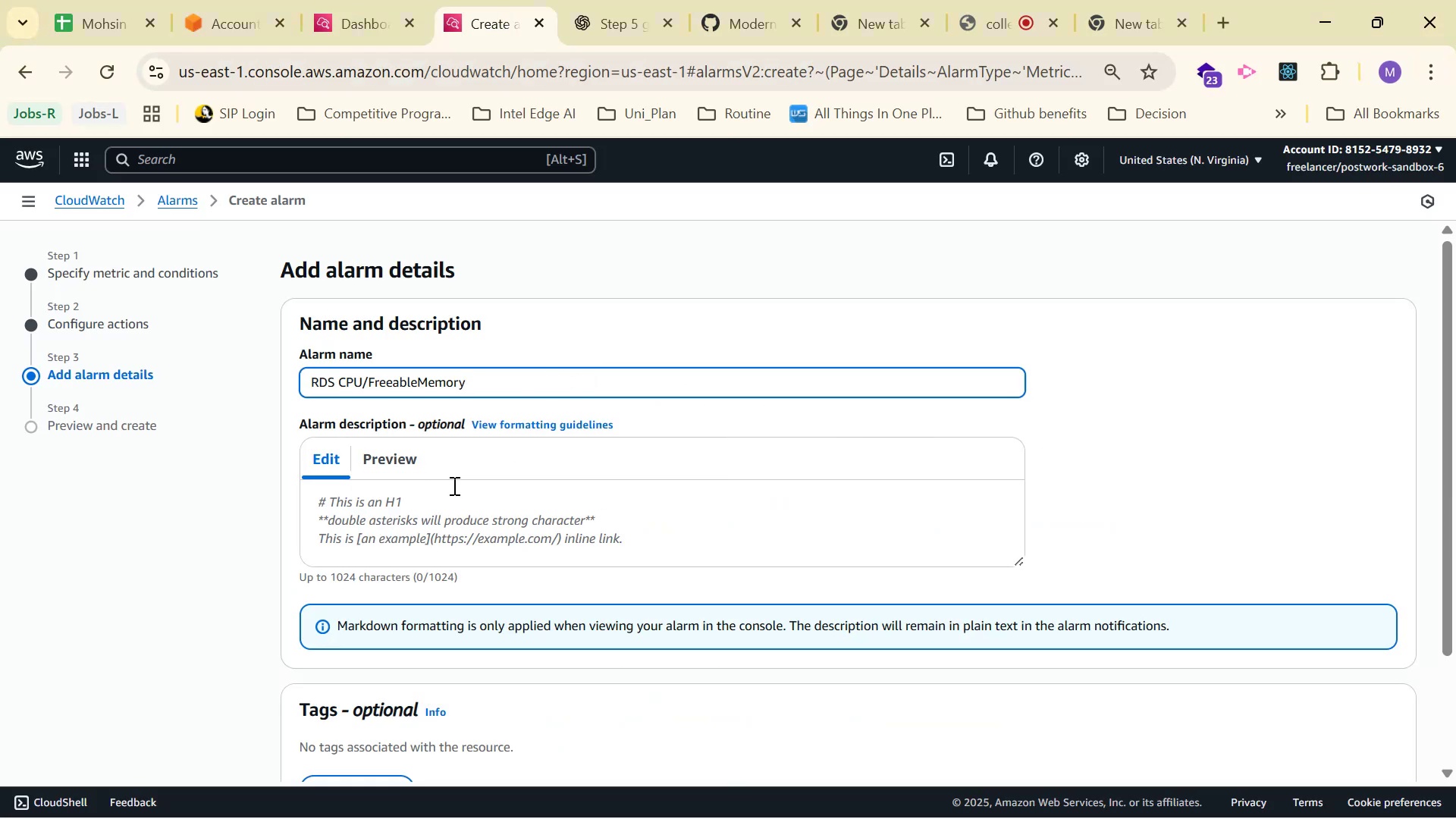 
hold_key(key=ArrowRight, duration=0.85)
 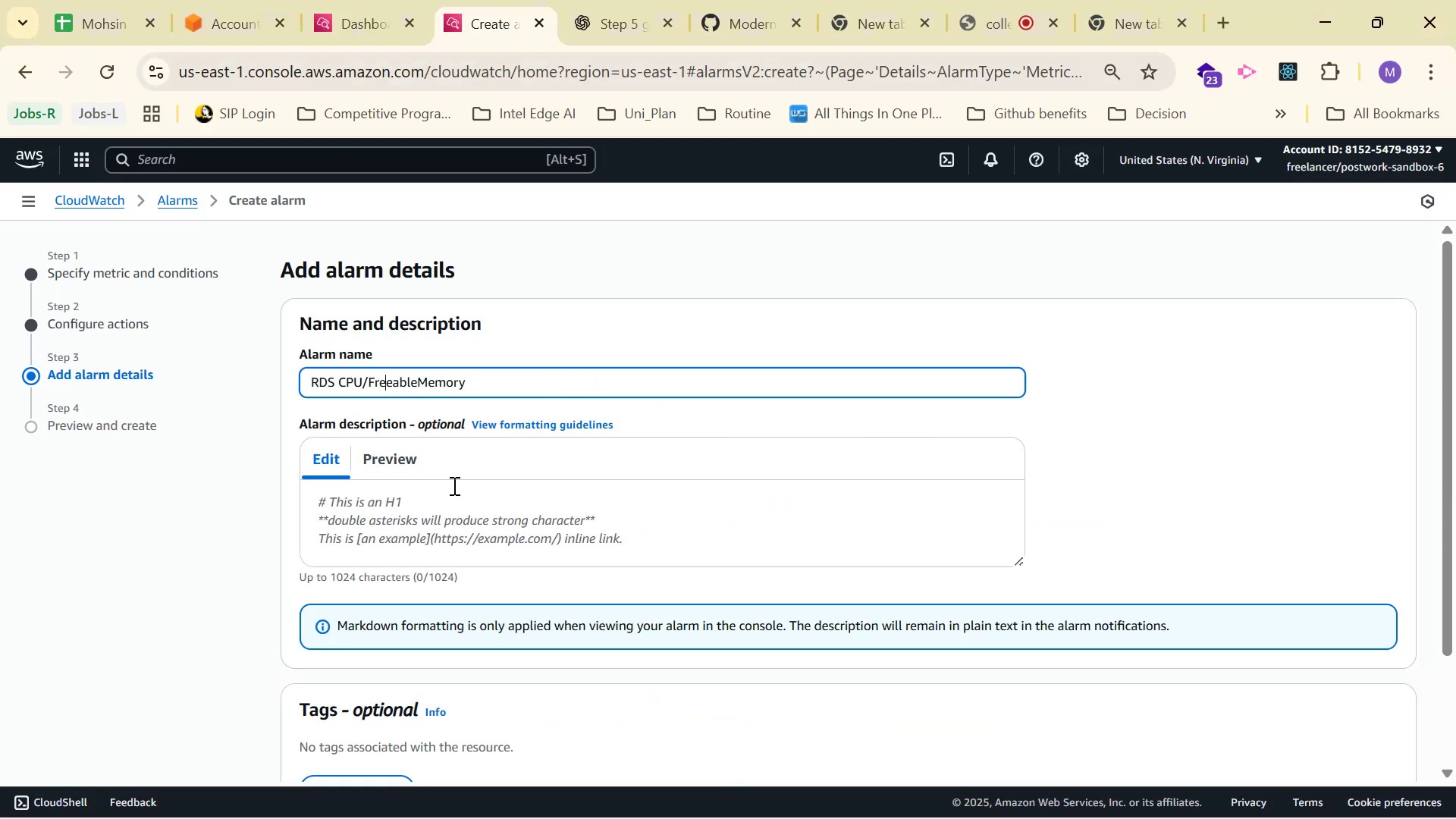 
key(ArrowLeft)
 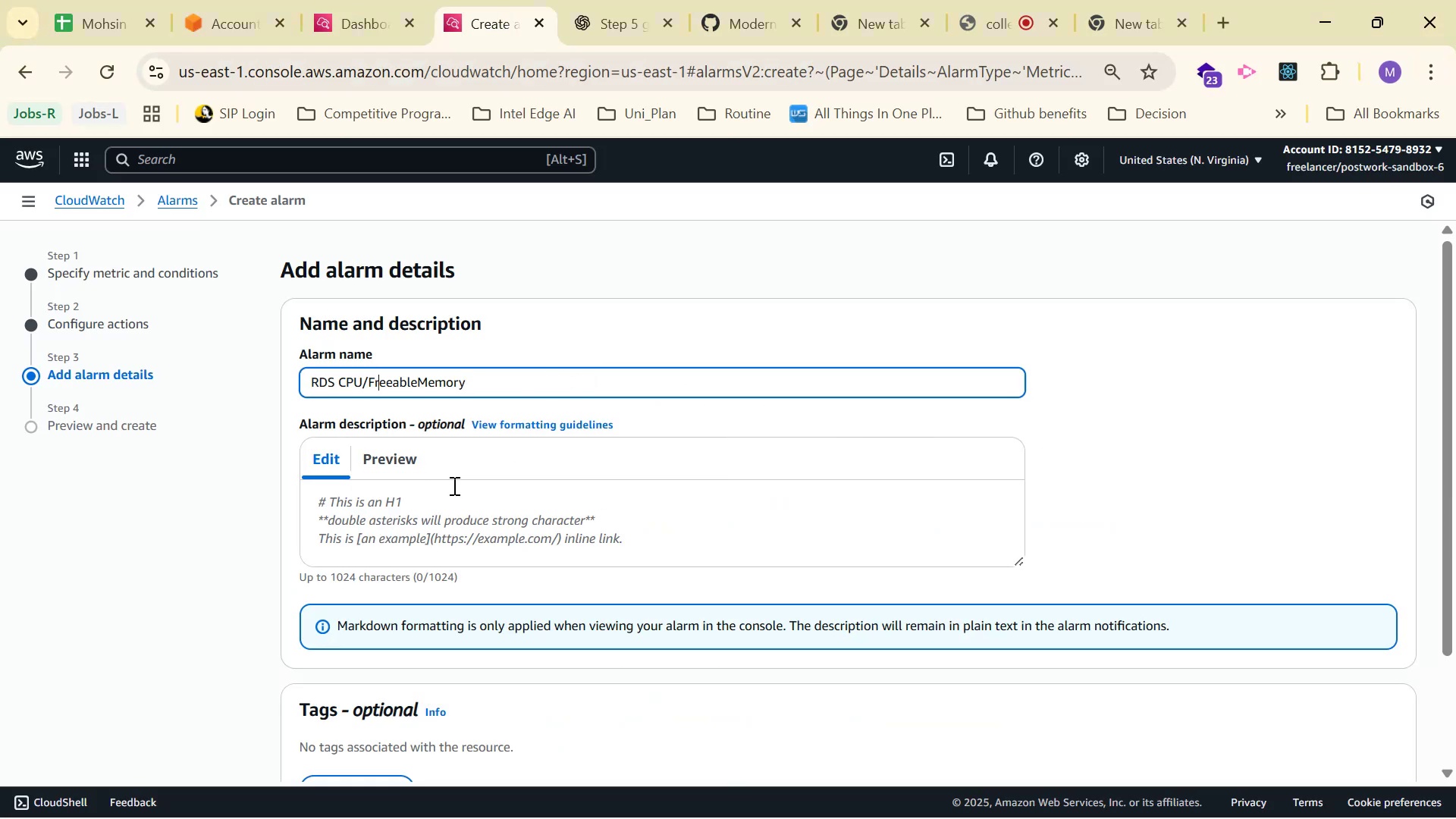 
key(ArrowLeft)
 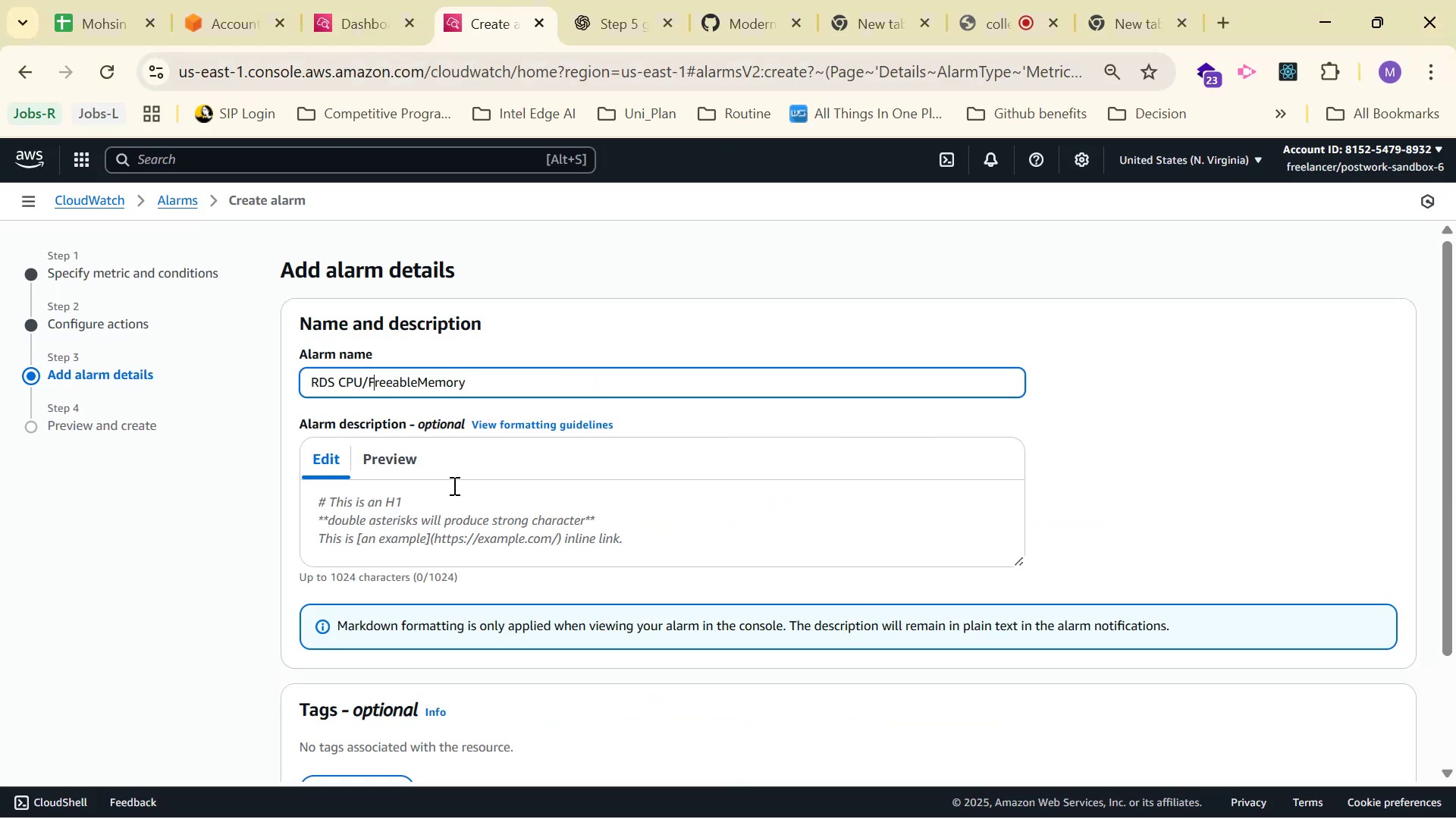 
key(ArrowLeft)
 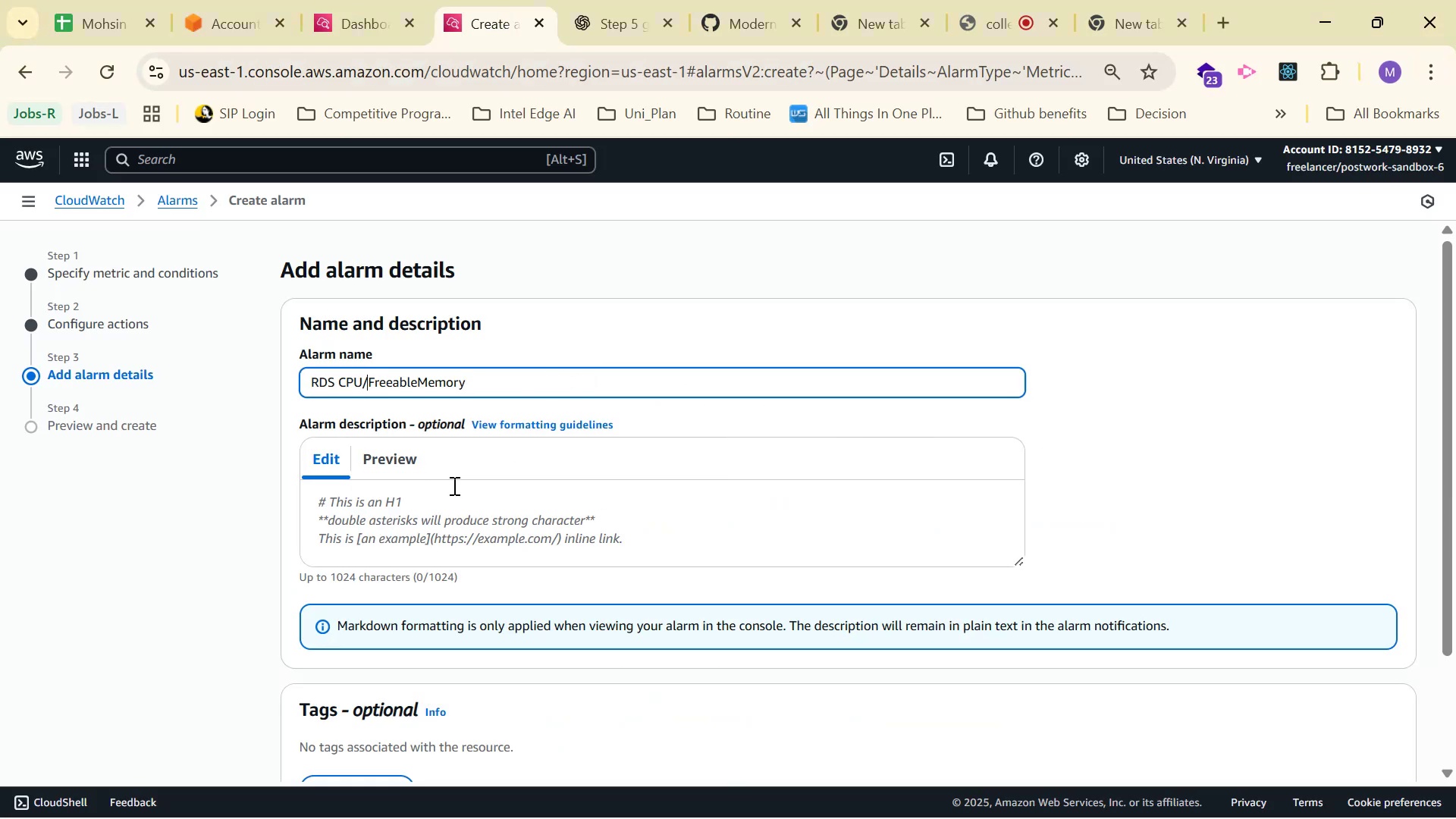 
key(Backspace)
 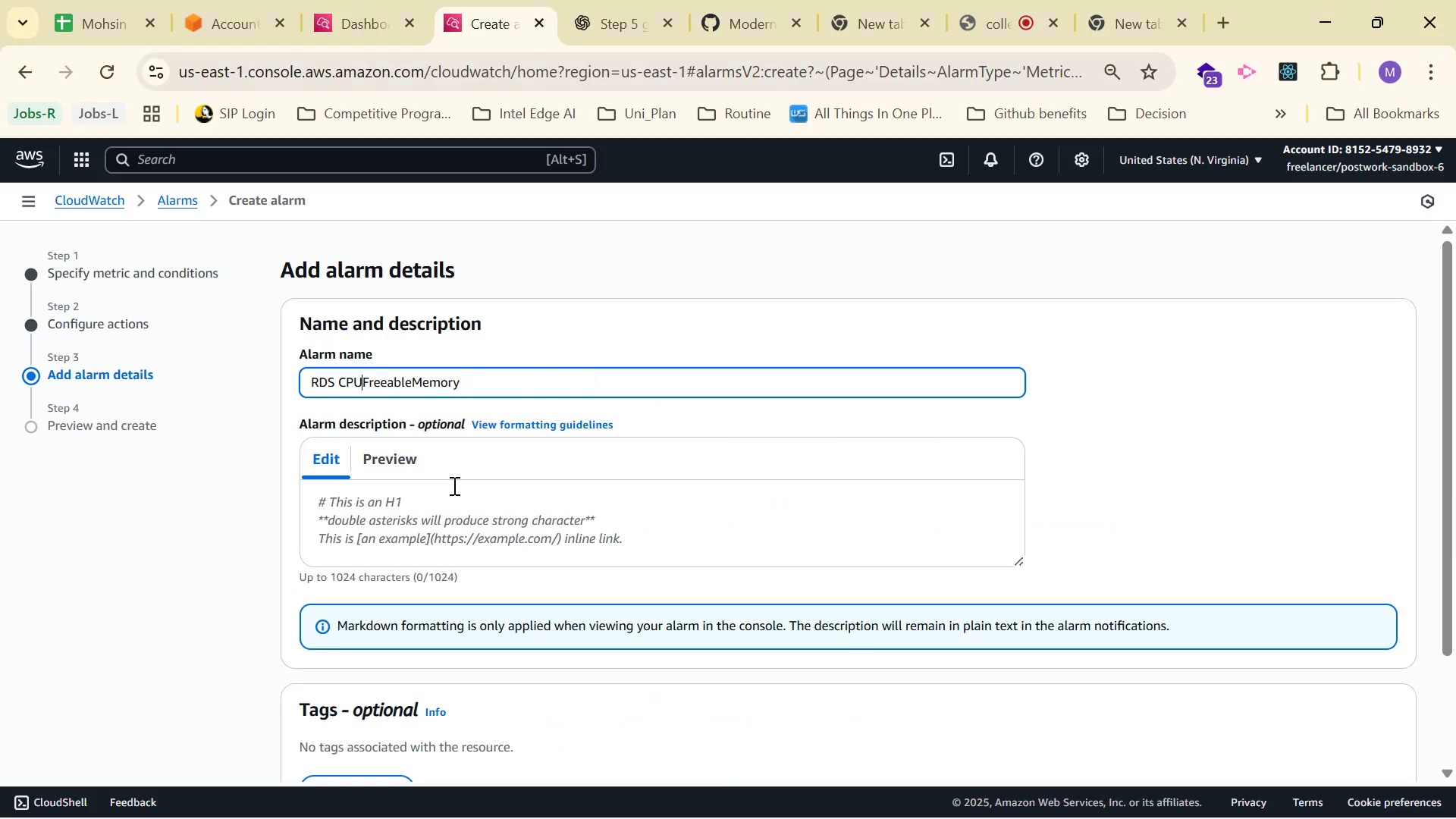 
key(Backspace)
 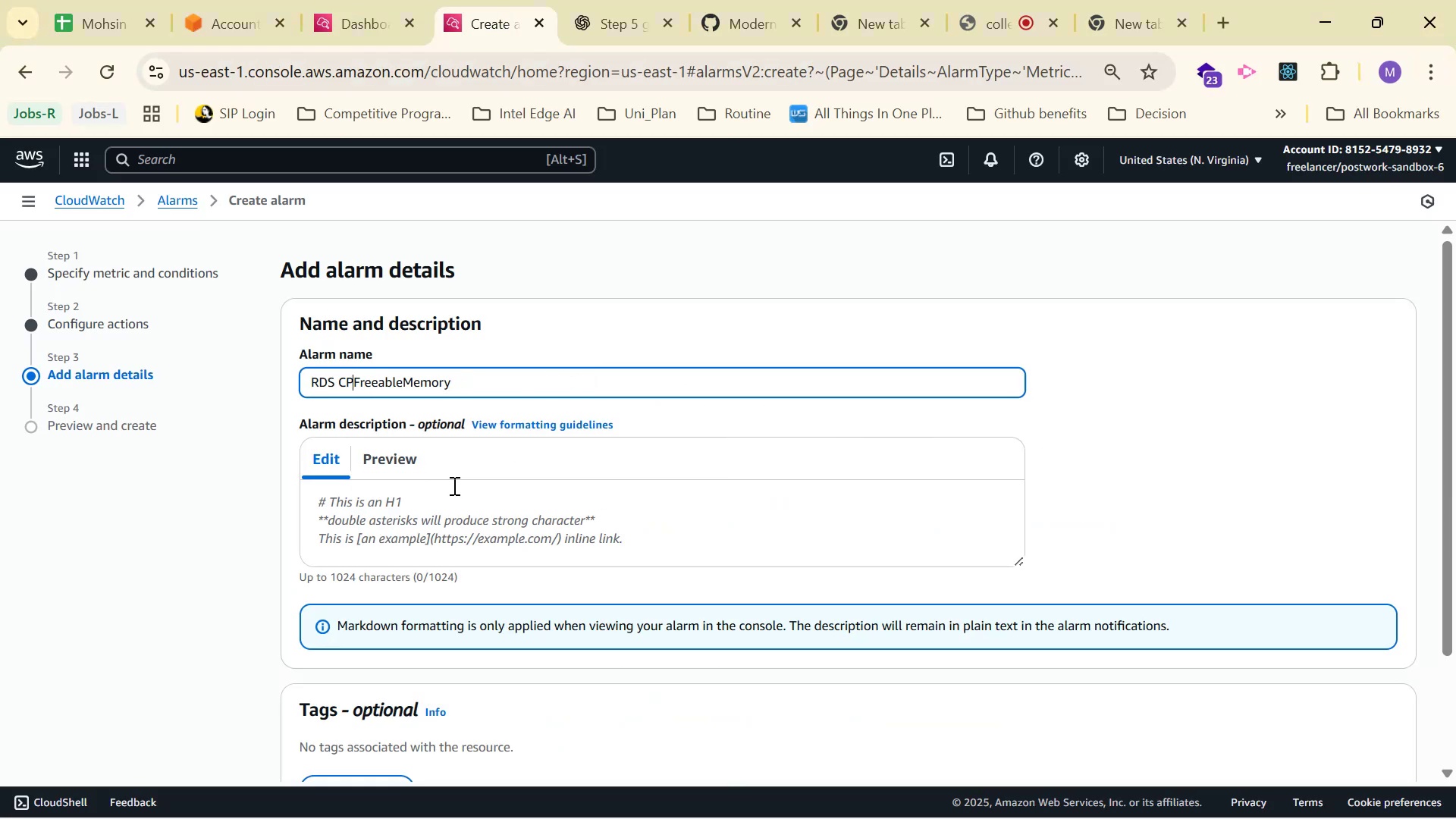 
key(Backspace)
 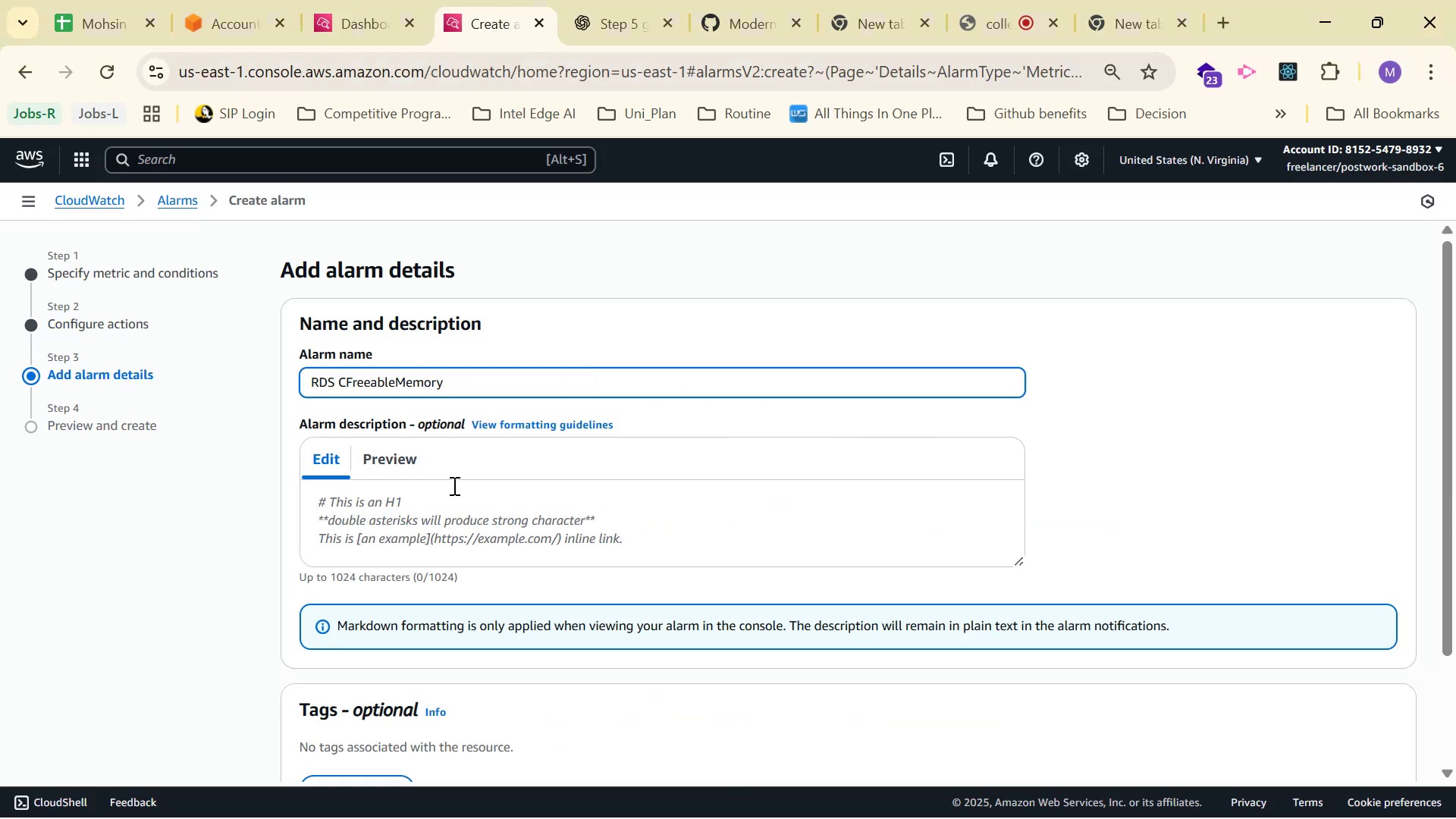 
key(Backspace)
 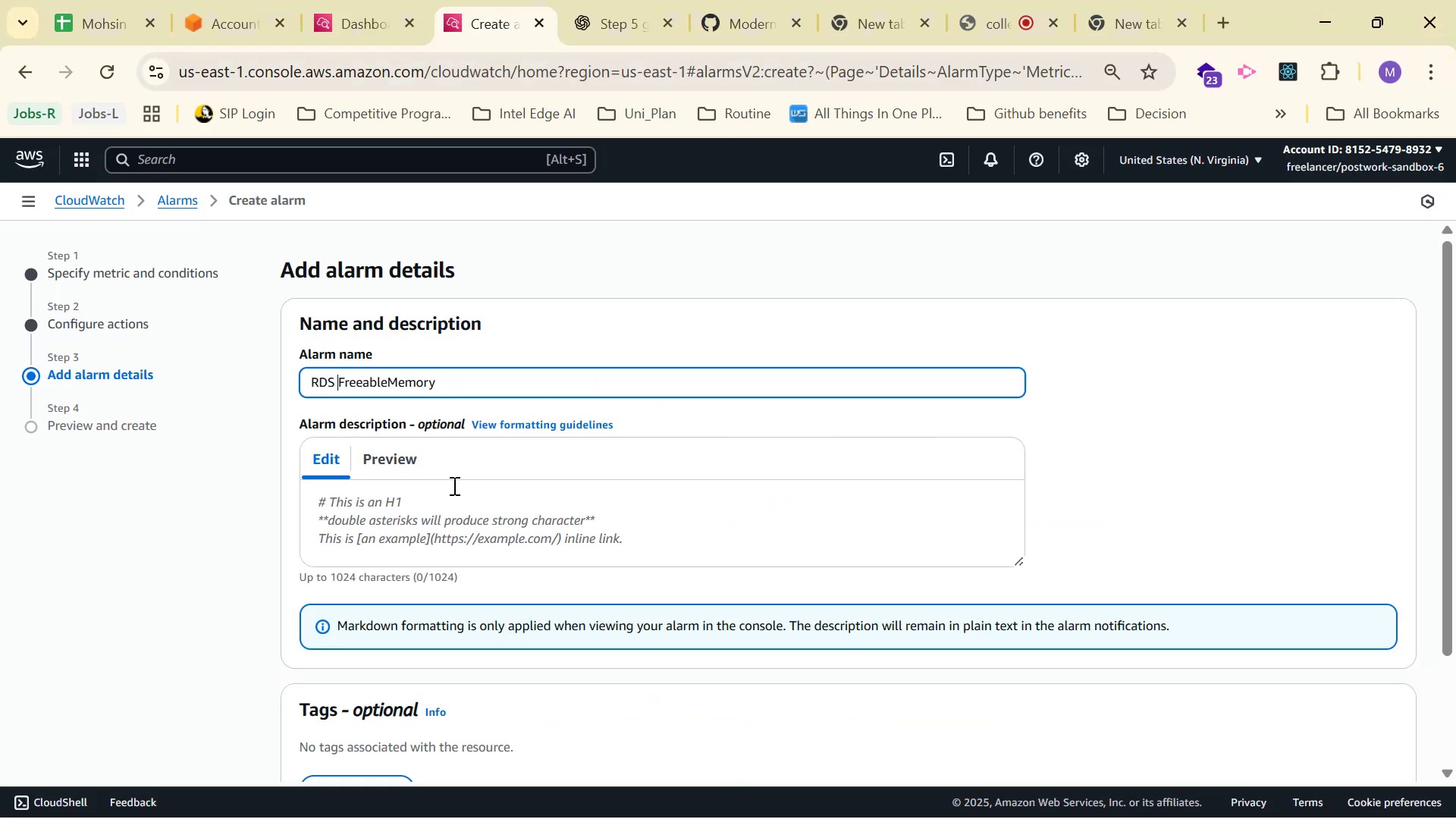 
scroll: coordinate [1166, 421], scroll_direction: down, amount: 12.0
 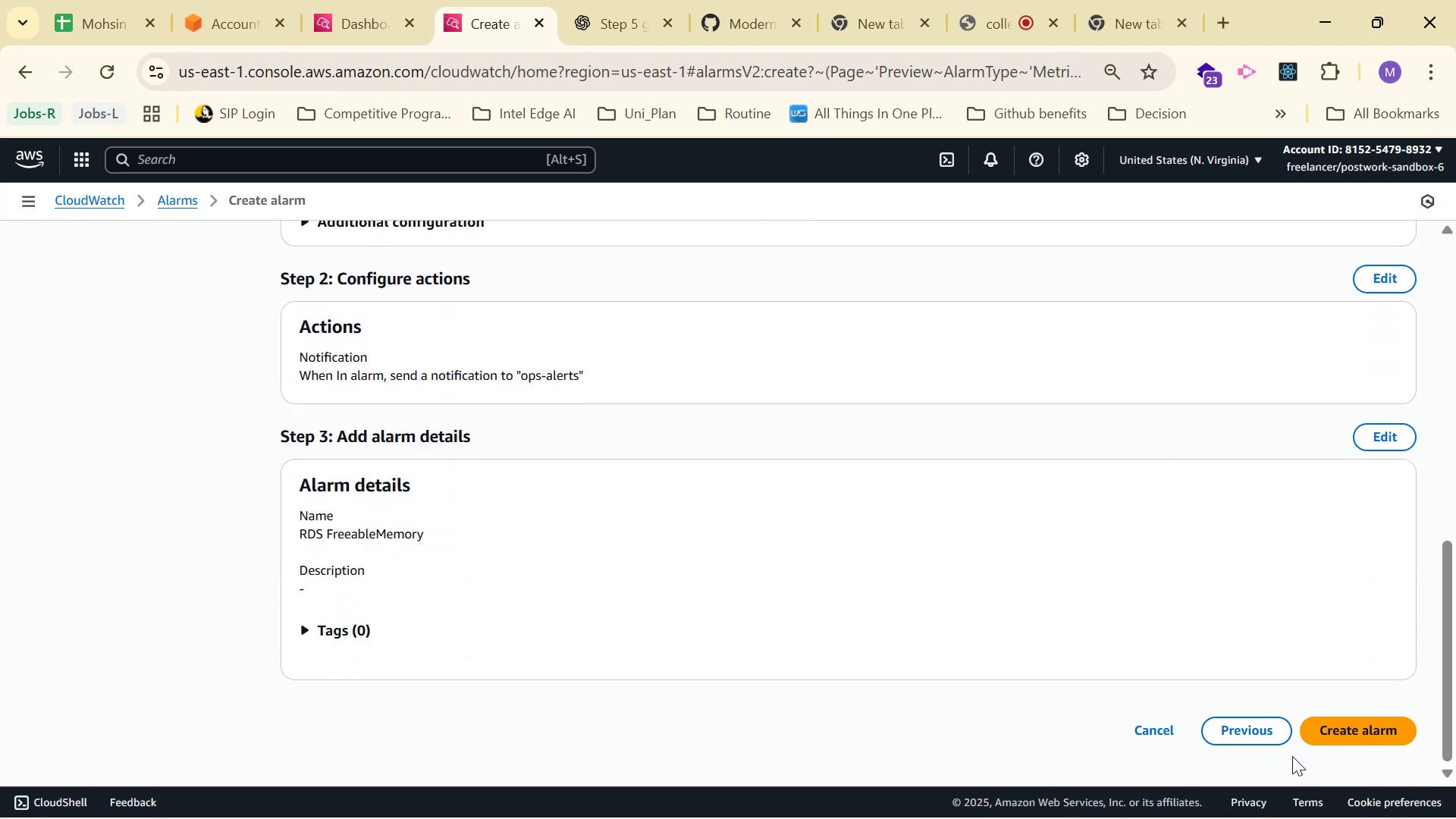 
left_click([1333, 734])
 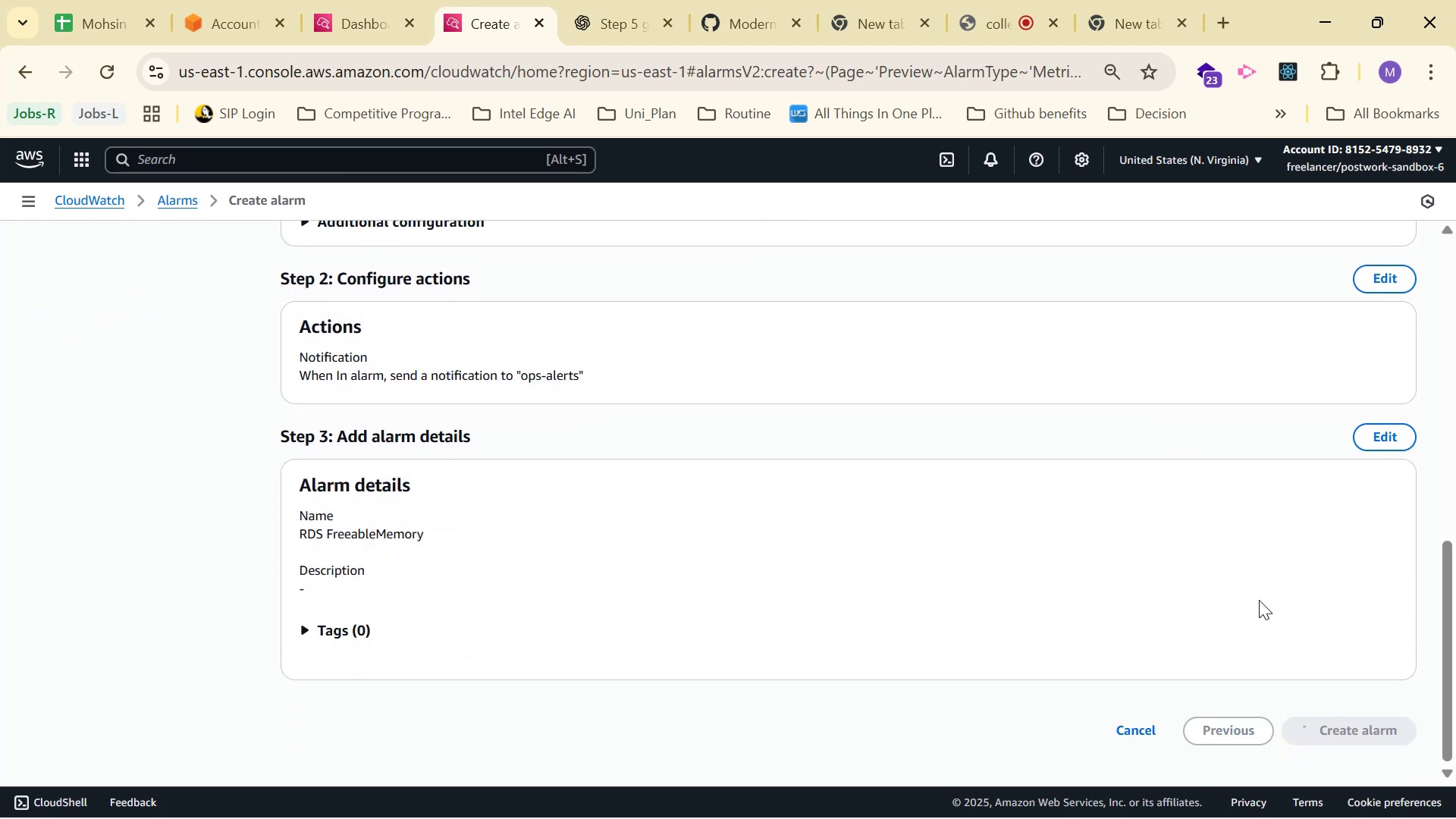 
mouse_move([1248, 582])
 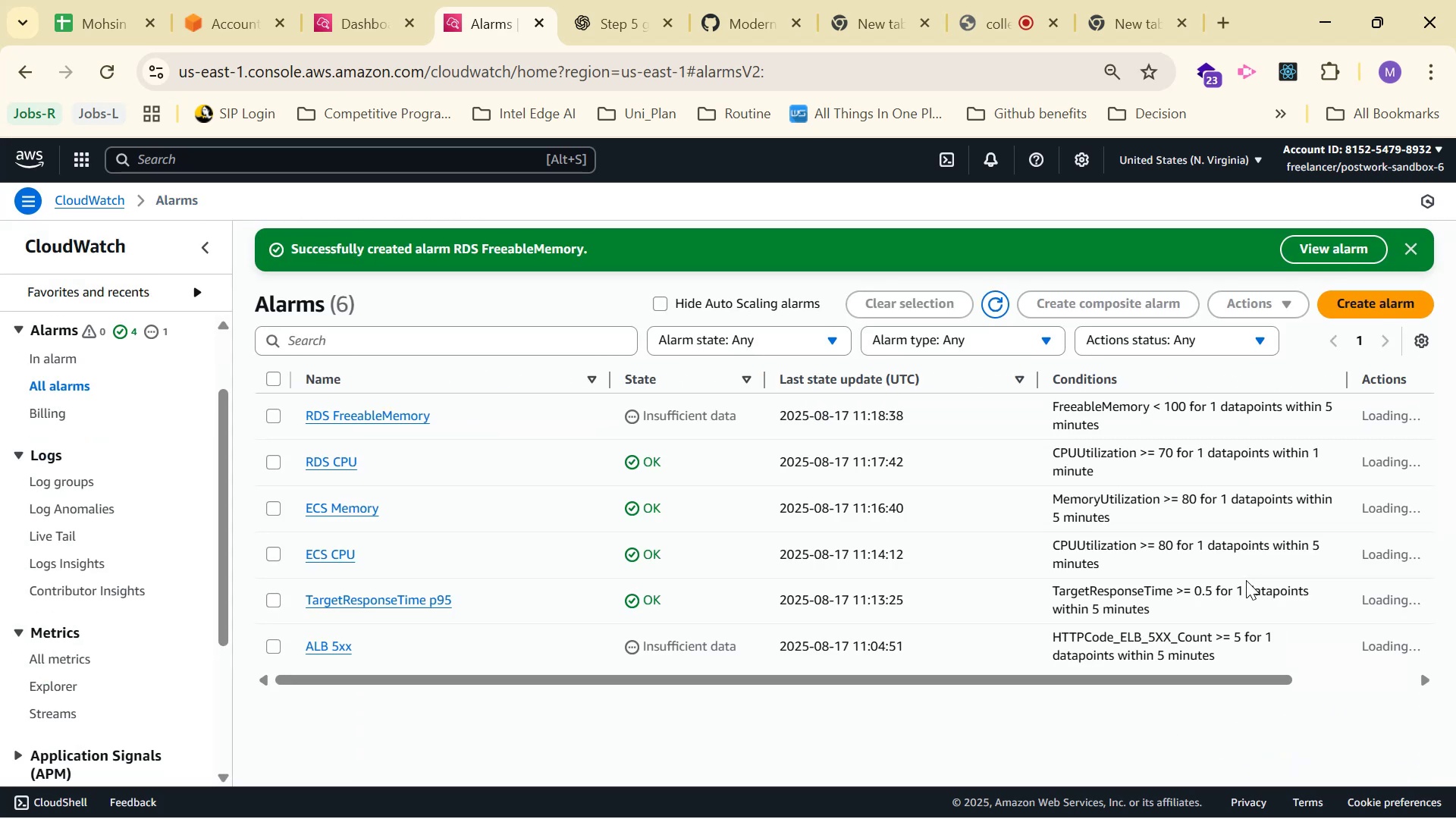 
key(Alt+Tab)
 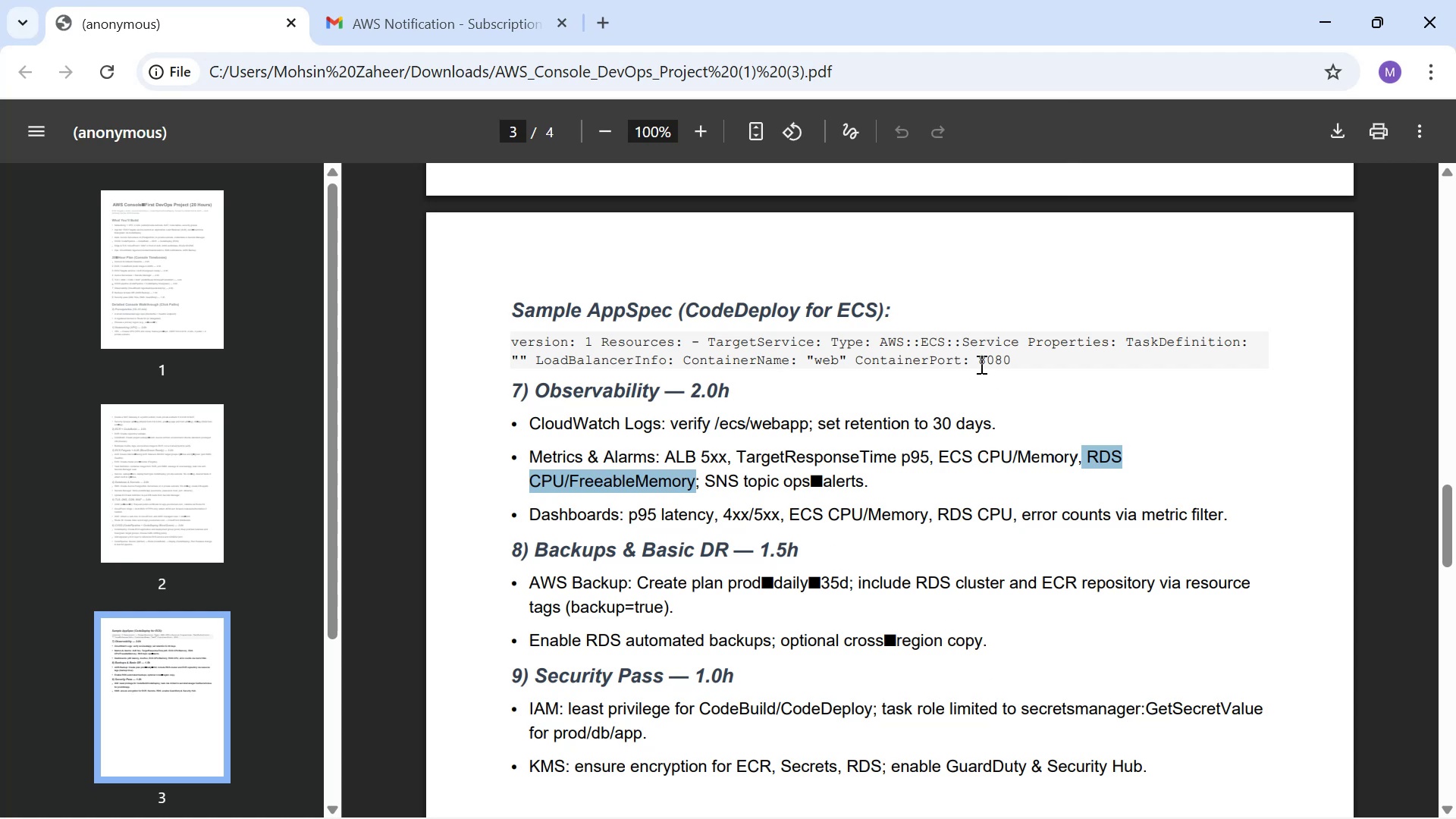 
wait(15.31)
 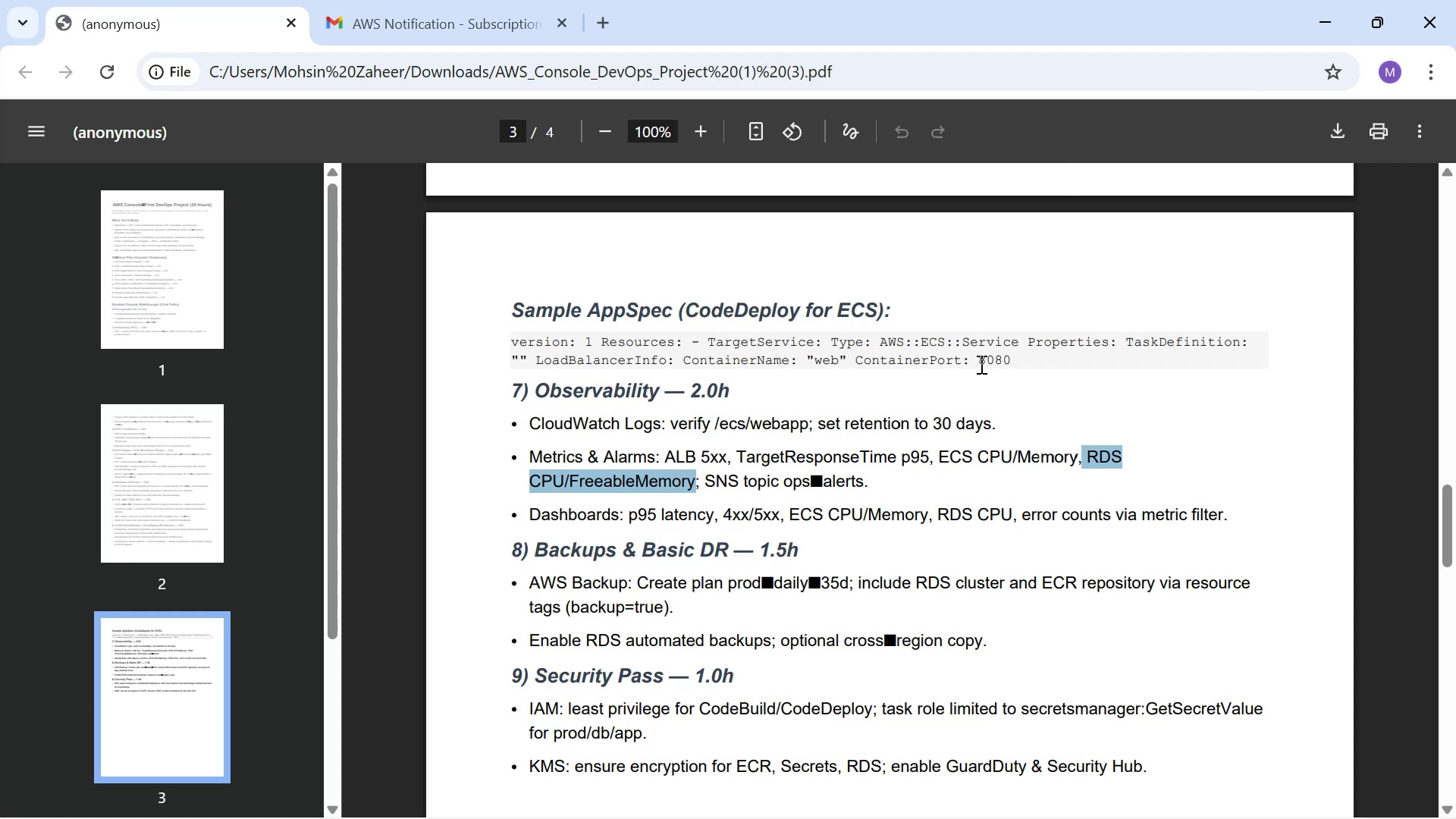 
left_click_drag(start_coordinate=[629, 510], to_coordinate=[714, 513])
 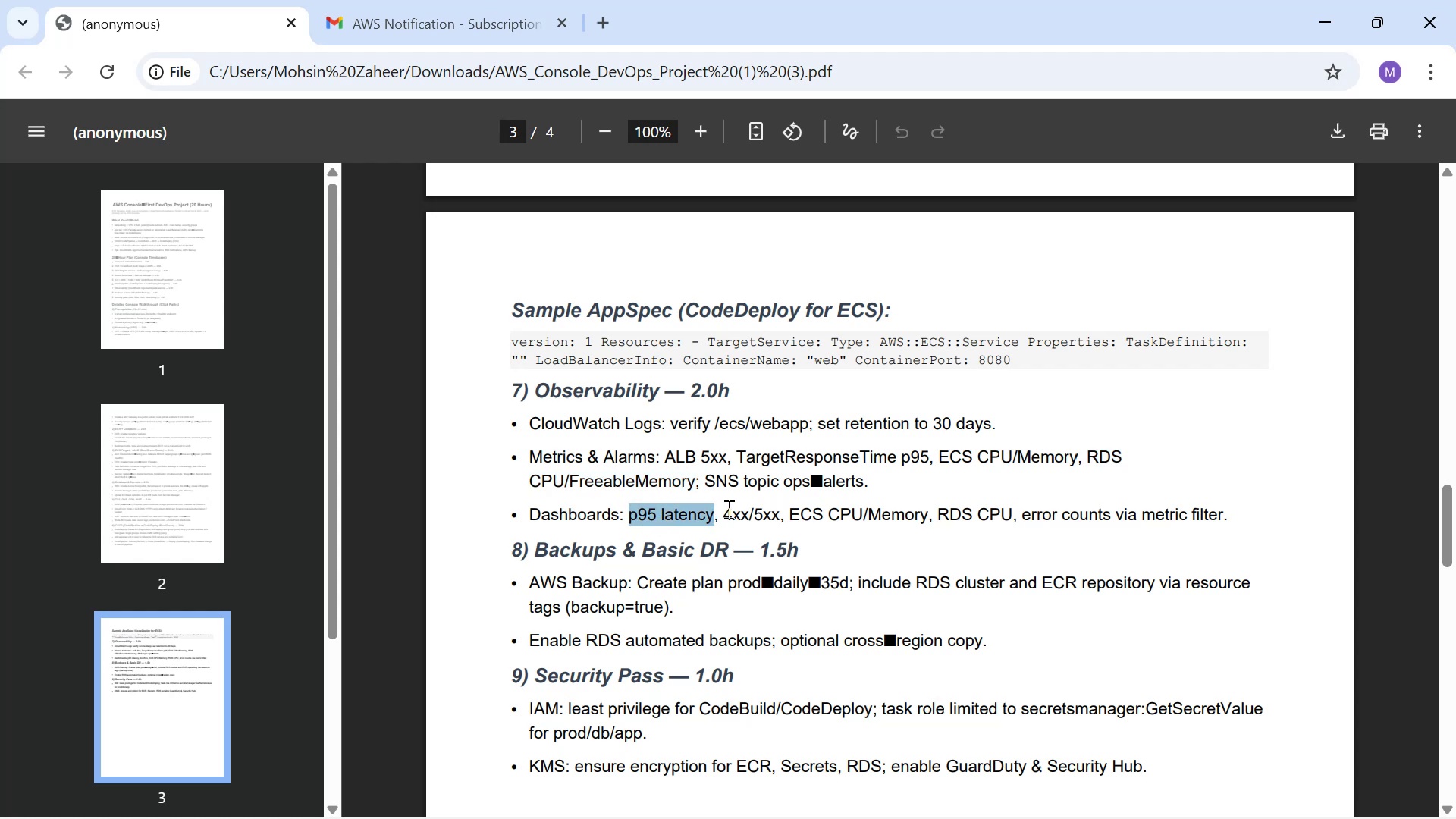 
left_click_drag(start_coordinate=[727, 509], to_coordinate=[779, 509])
 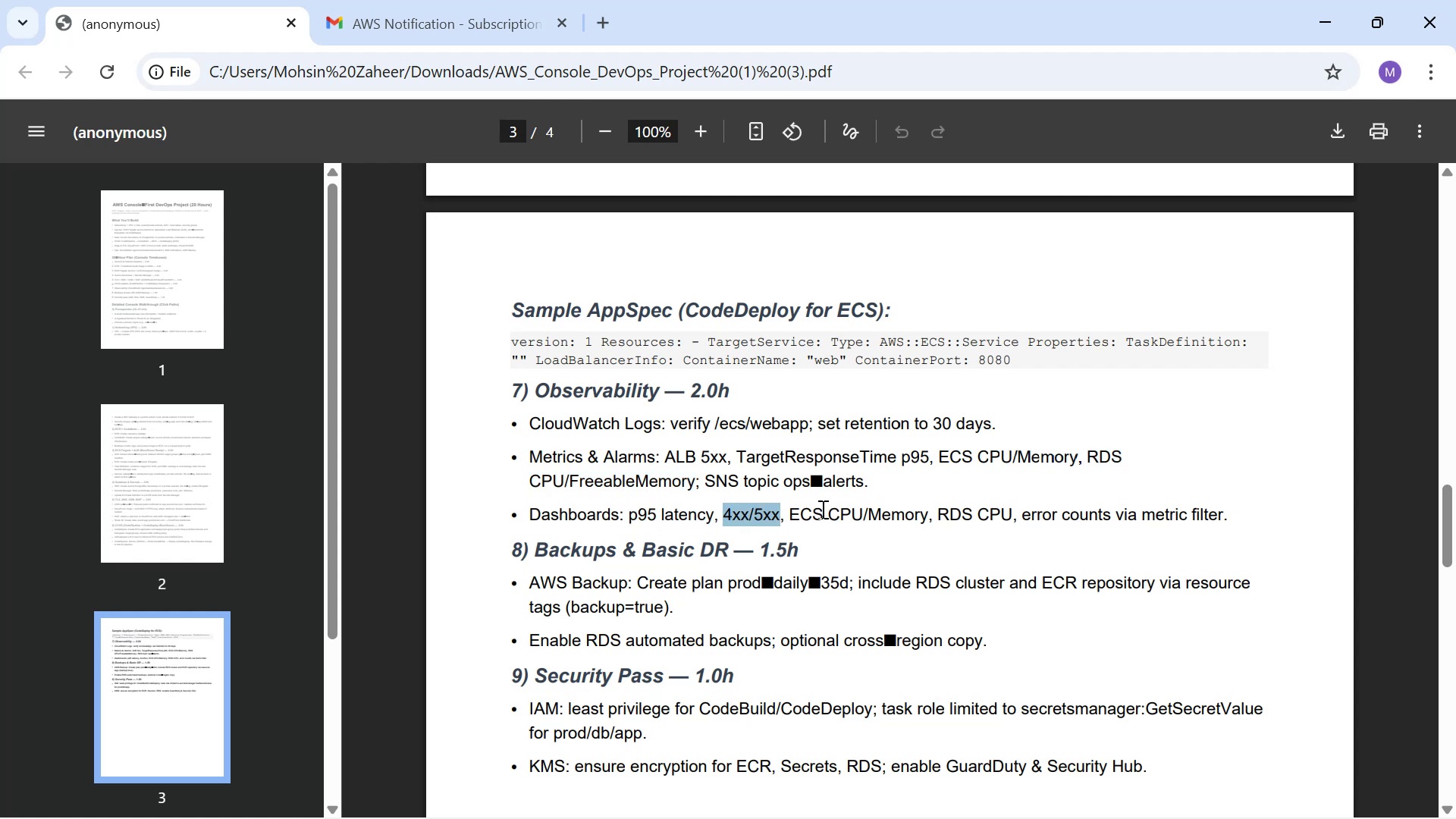 
left_click_drag(start_coordinate=[806, 510], to_coordinate=[935, 509])
 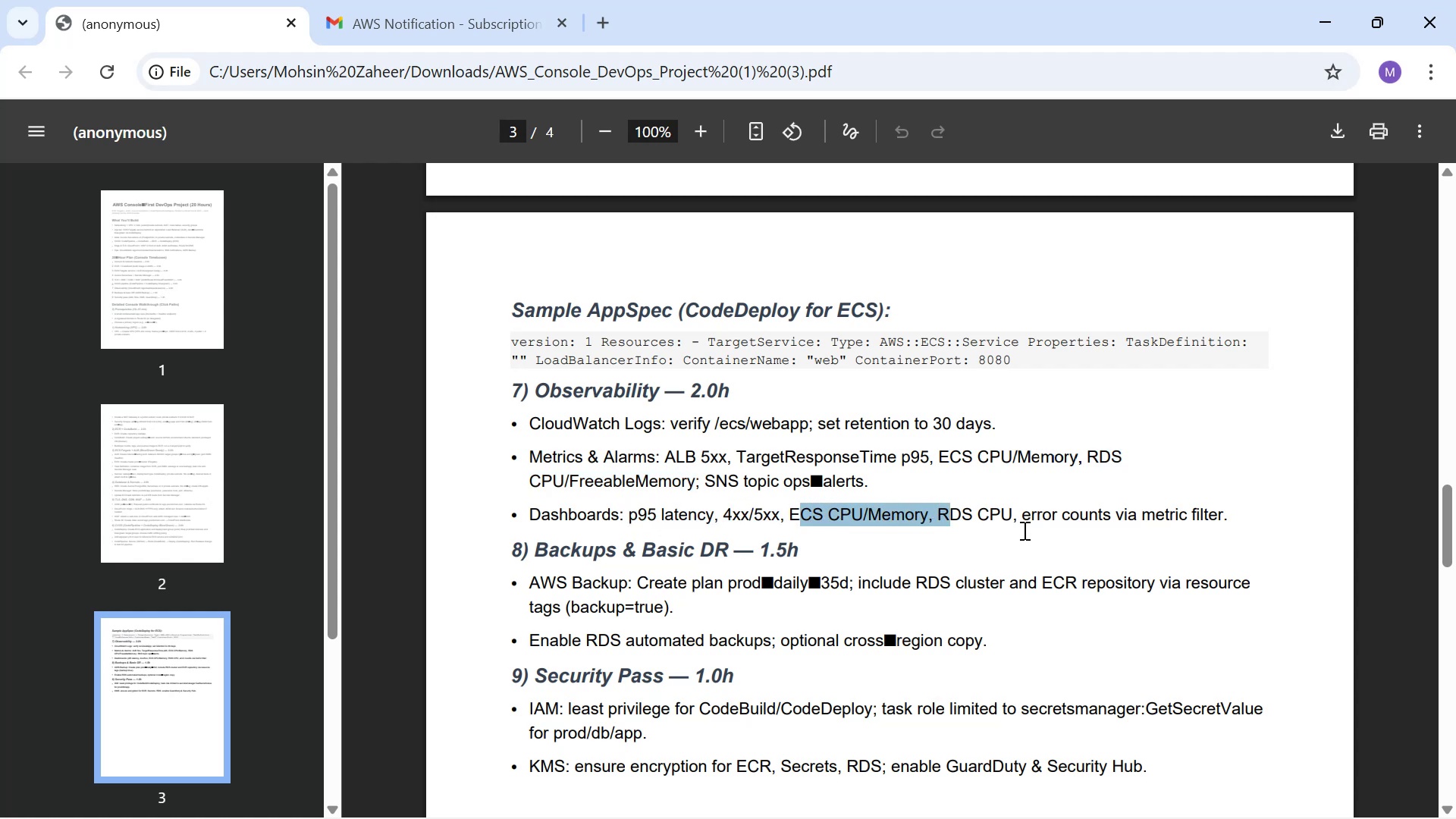 
left_click([1052, 516])
 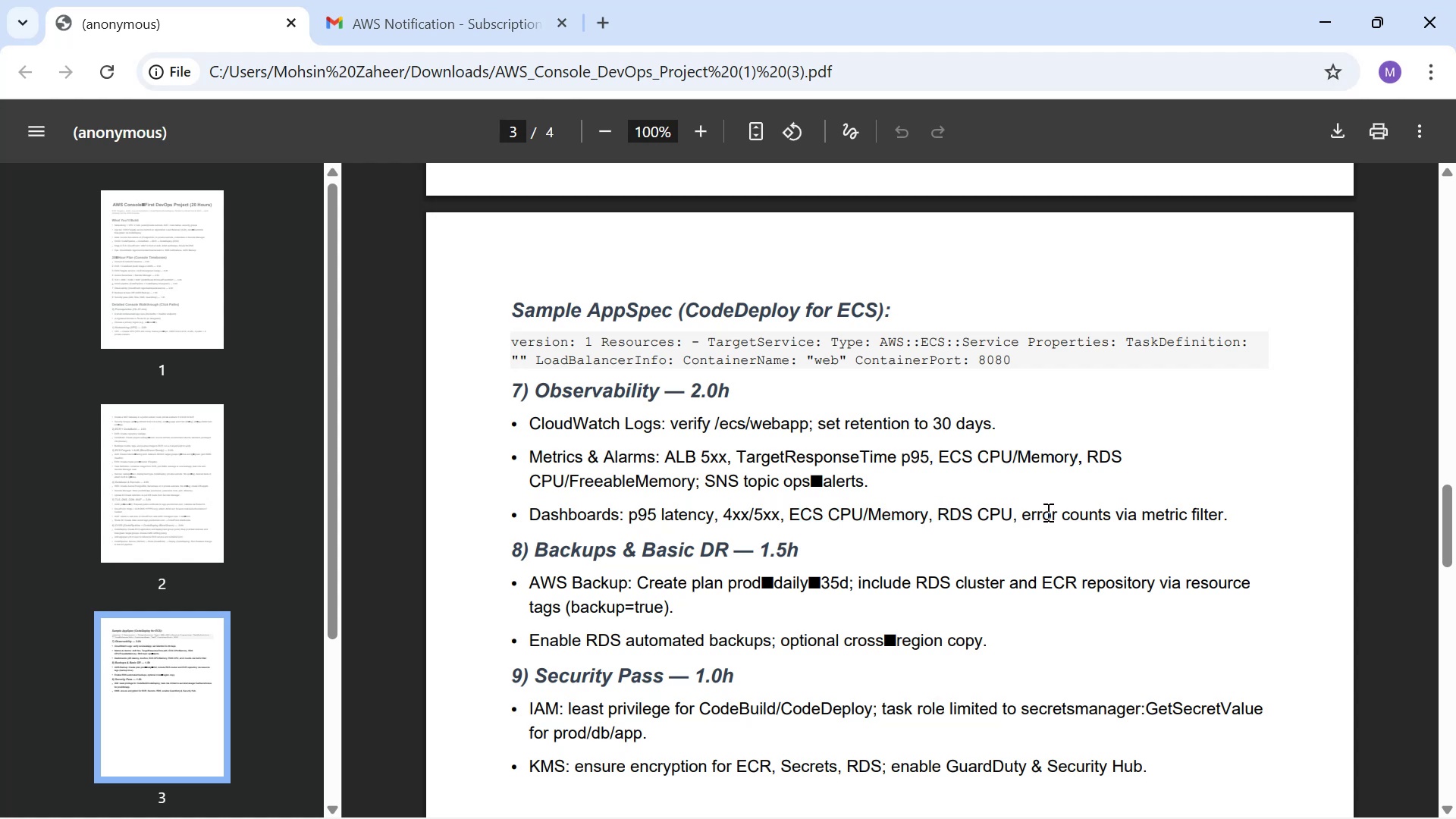 
left_click_drag(start_coordinate=[1025, 510], to_coordinate=[1233, 512])
 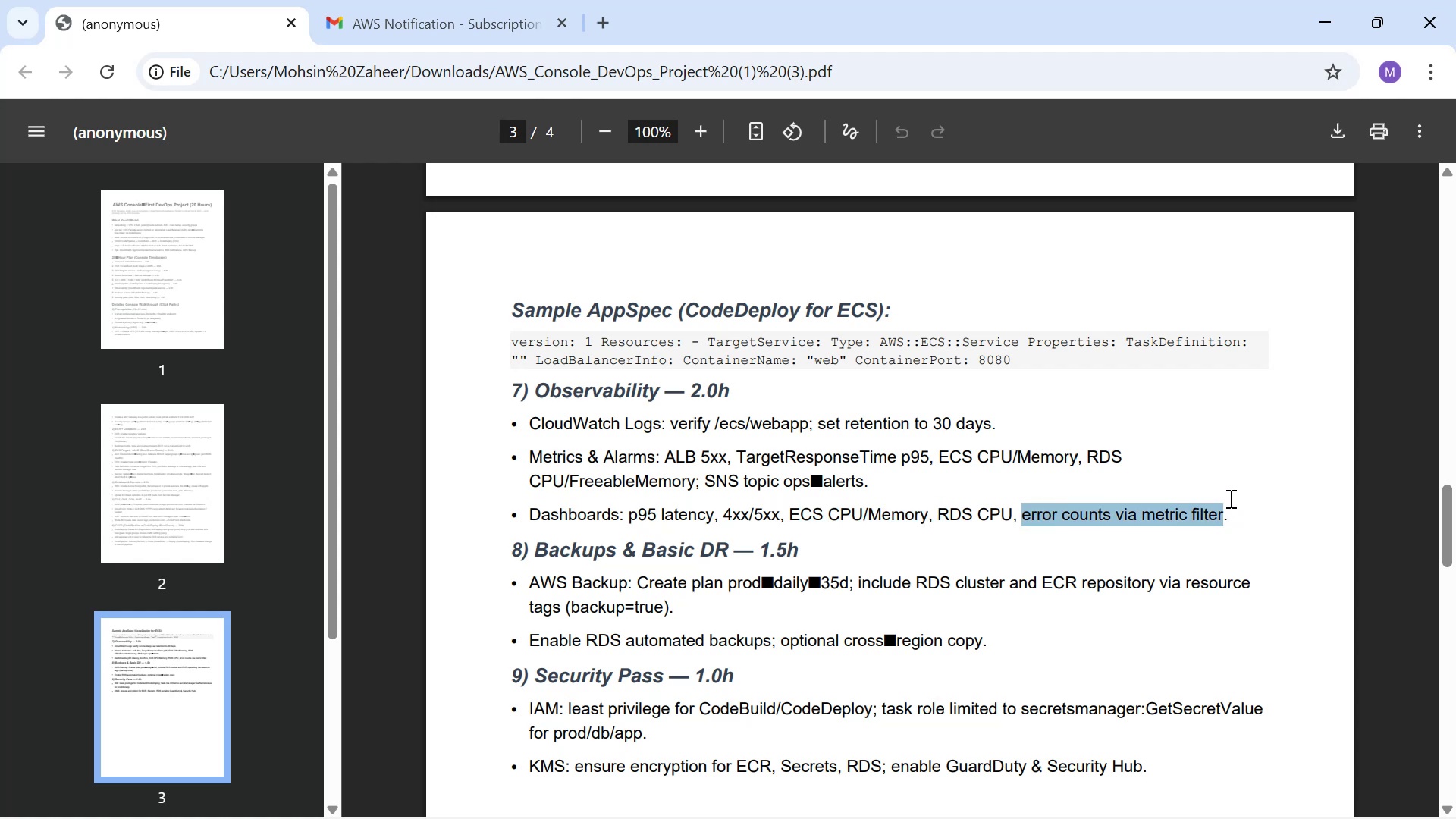 
wait(11.46)
 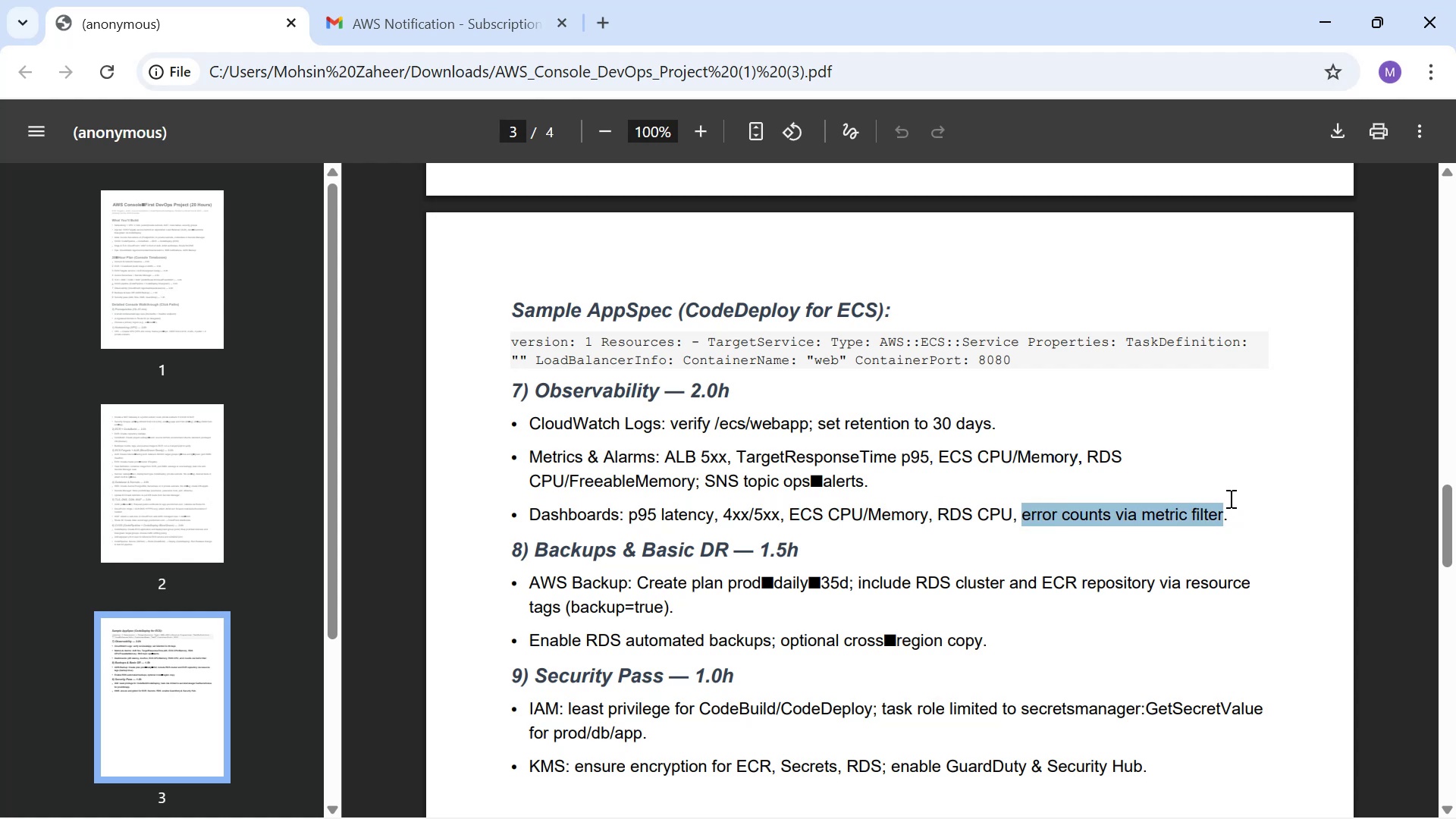 
key(Alt+AltLeft)
 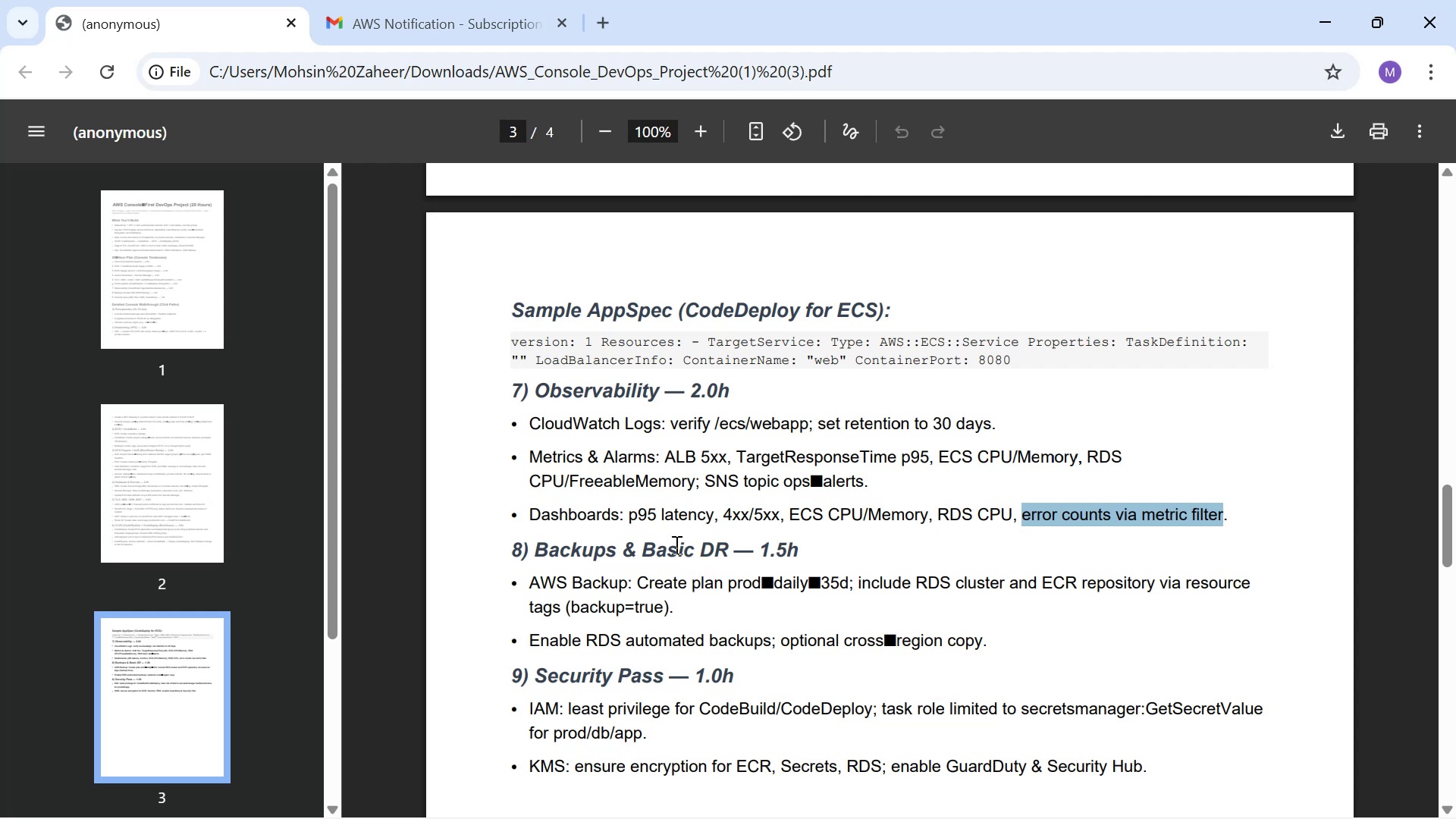 
key(Alt+Tab)
 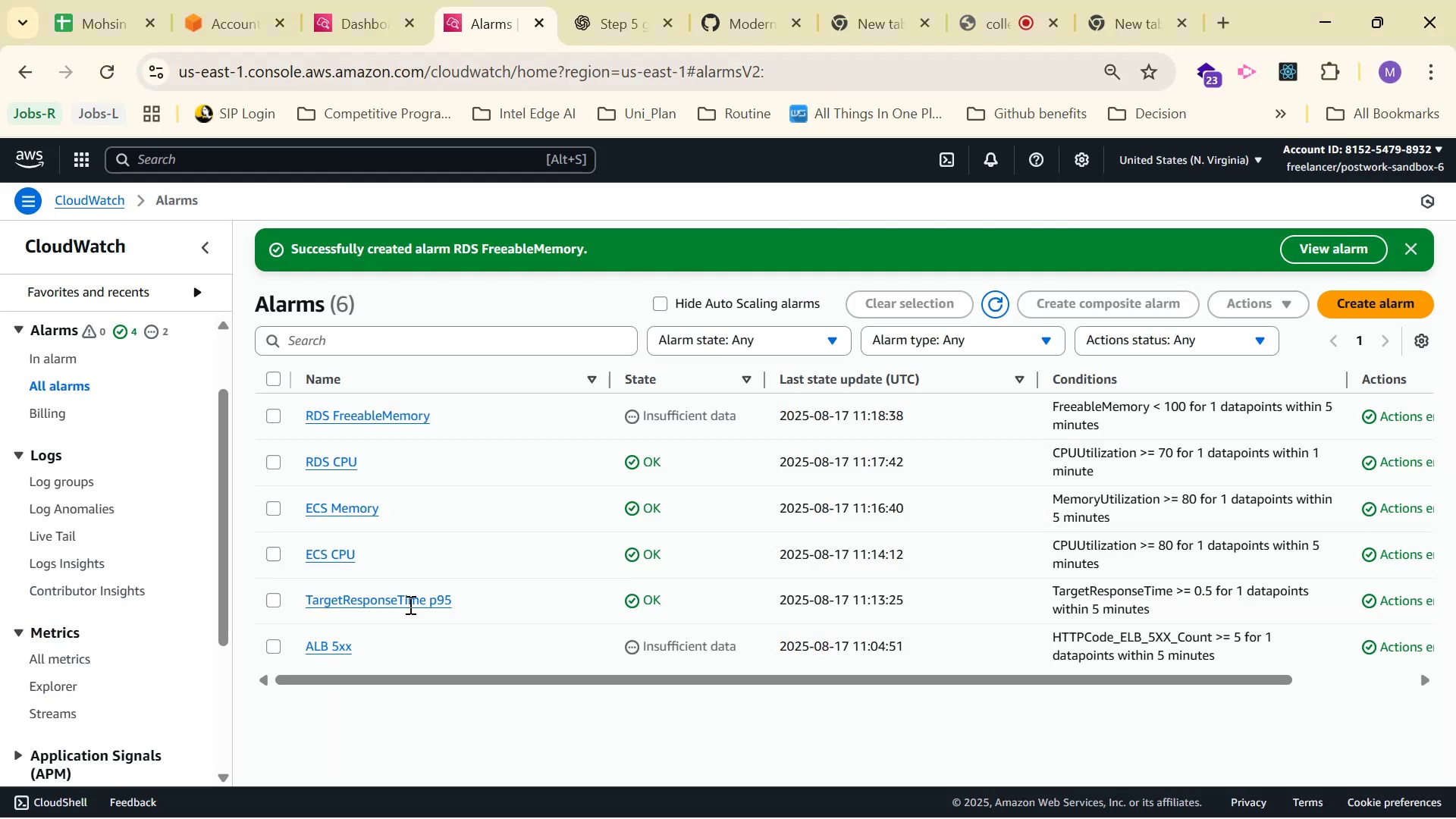 
scroll: coordinate [96, 637], scroll_direction: down, amount: 1.0
 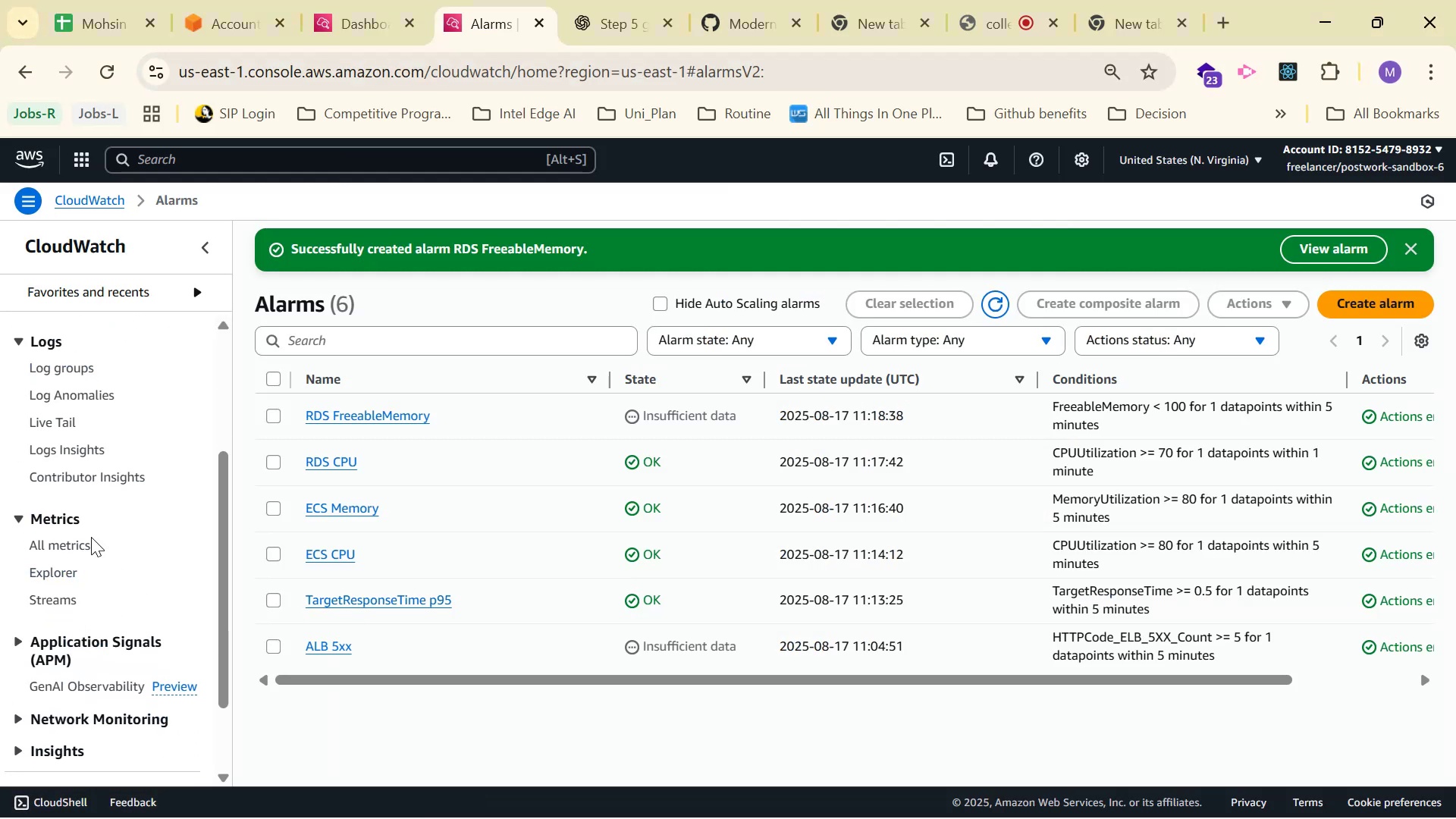 
double_click([90, 541])
 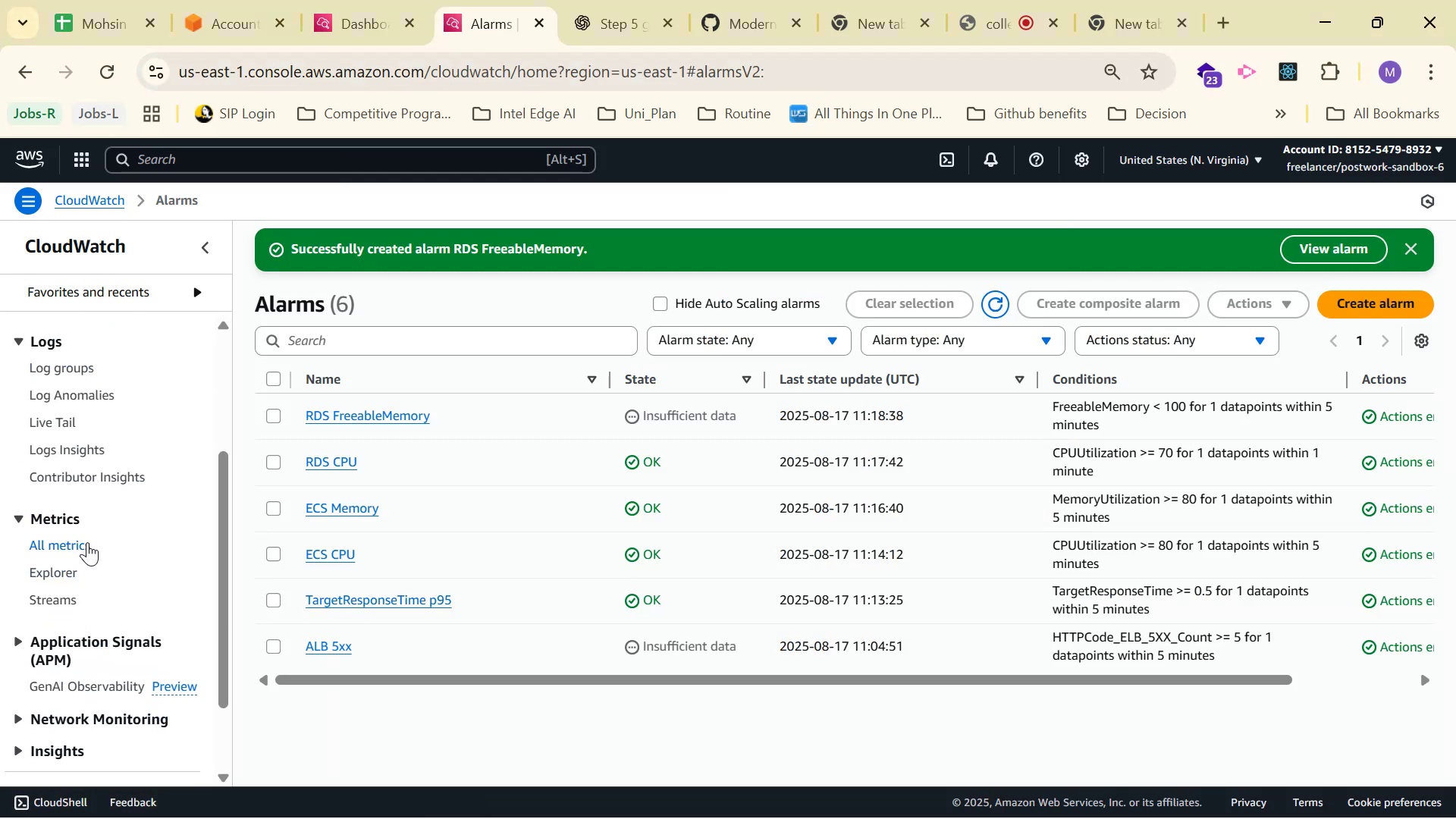 
triple_click([87, 543])
 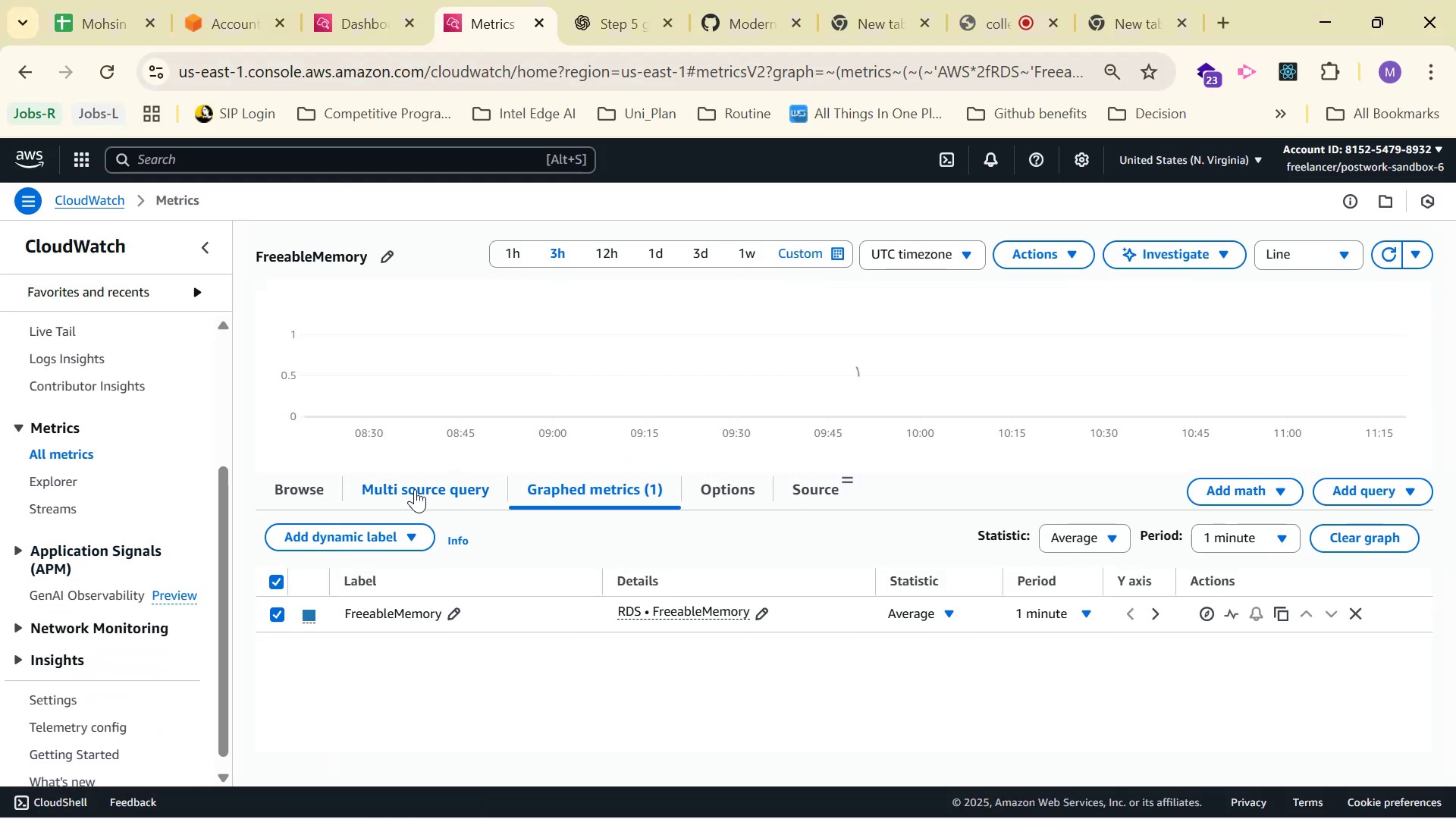 
left_click([614, 0])
 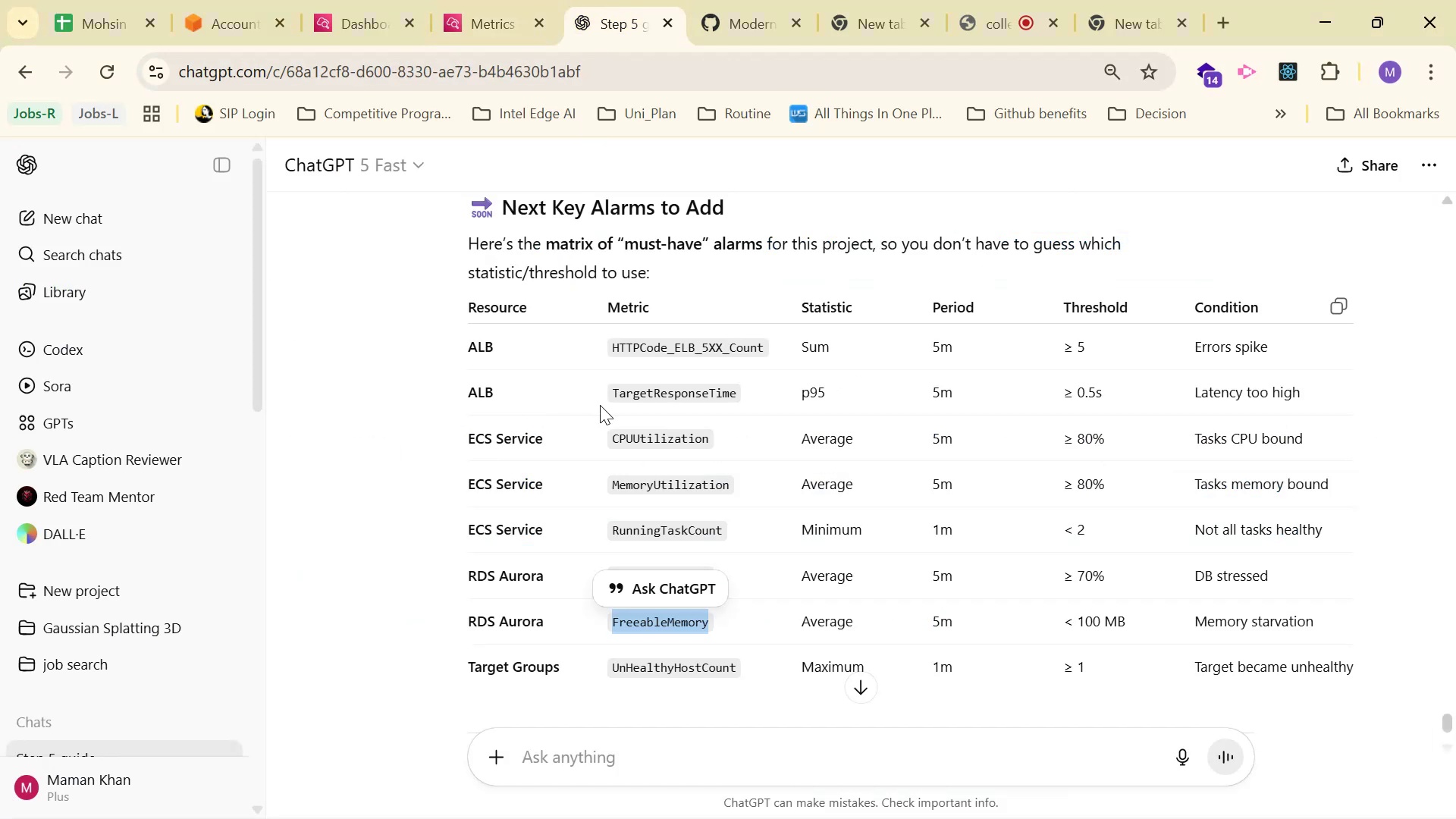 
left_click_drag(start_coordinate=[610, 400], to_coordinate=[737, 400])
 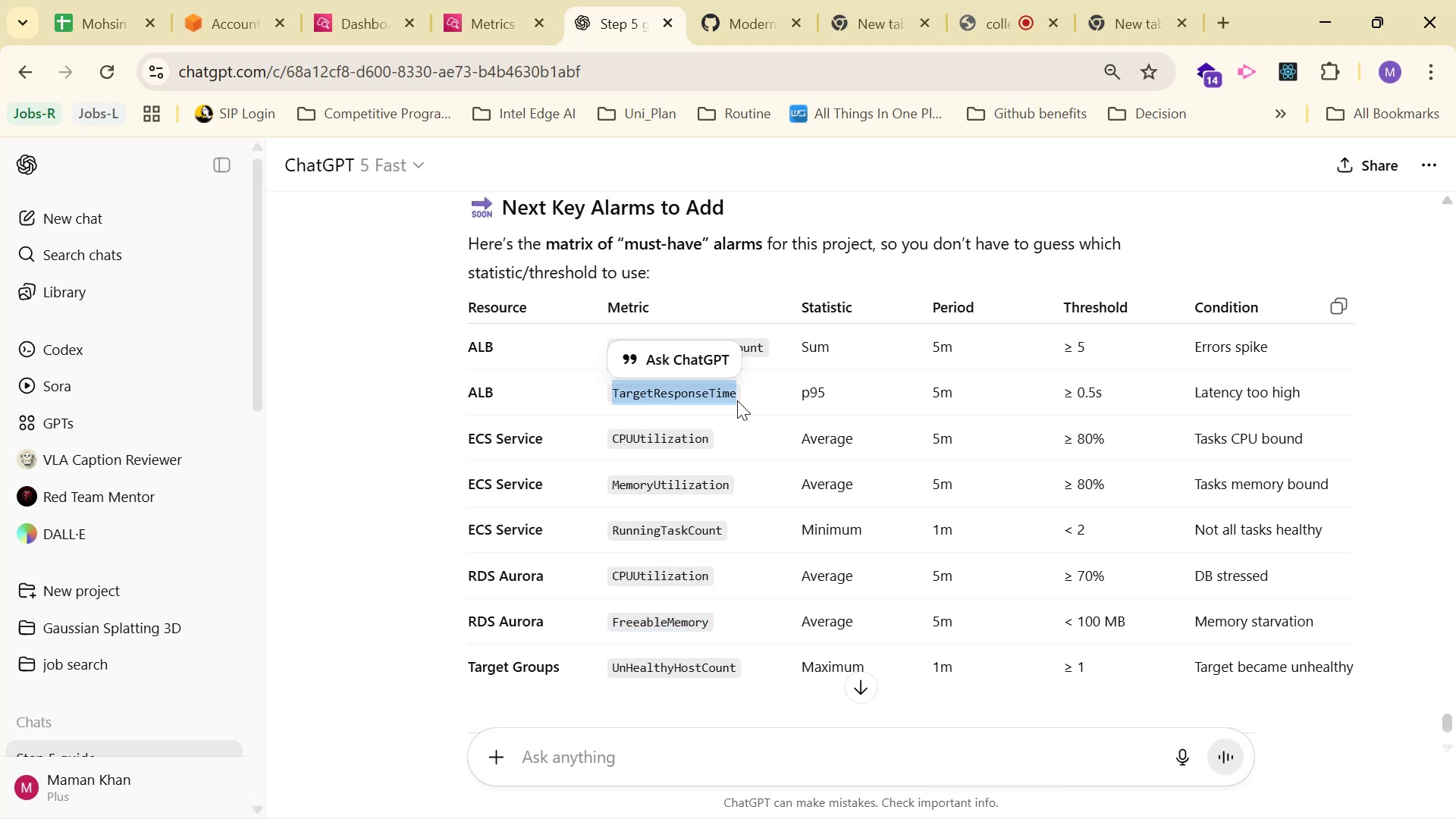 
key(Control+C)
 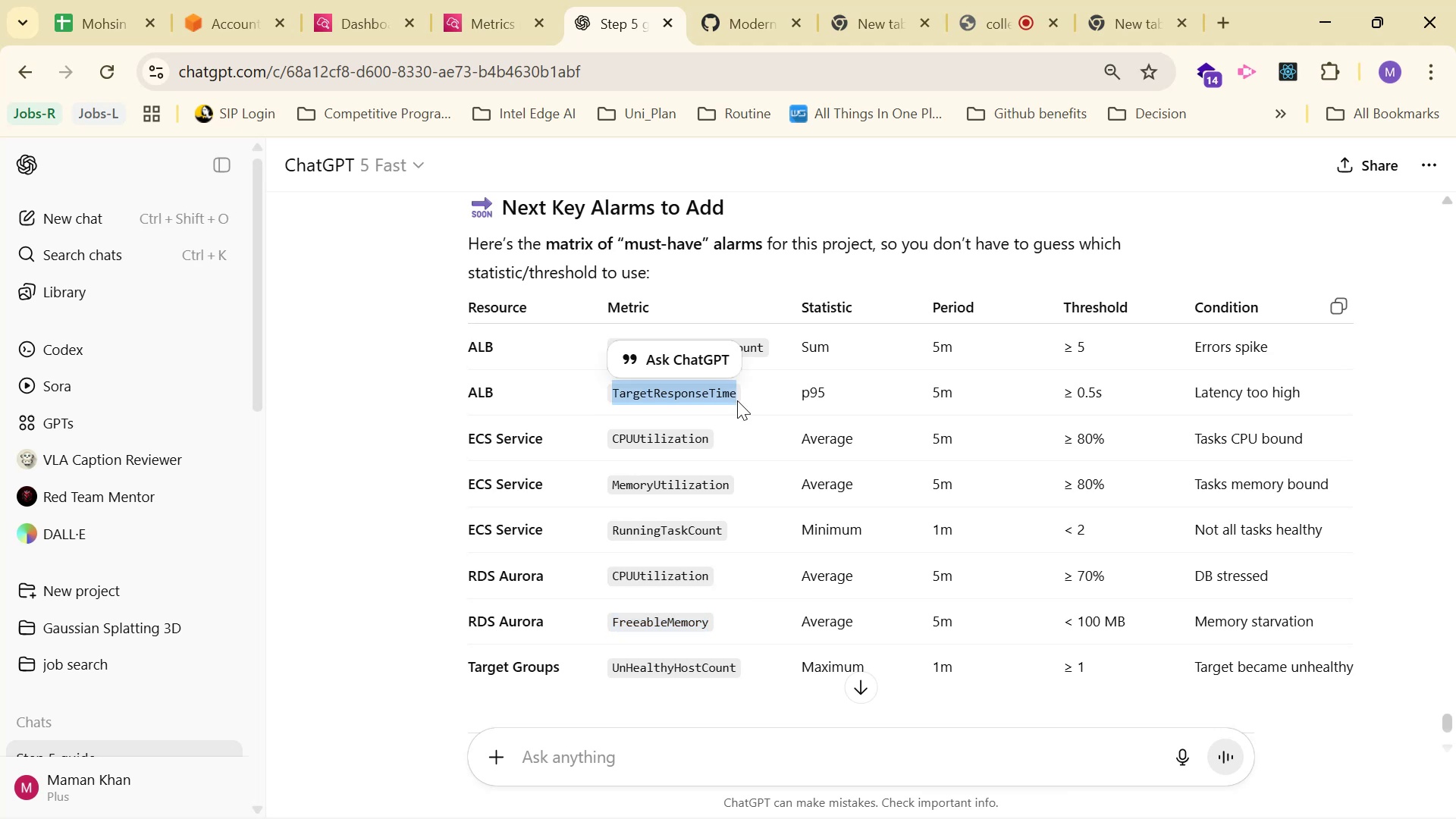 
key(Control+C)
 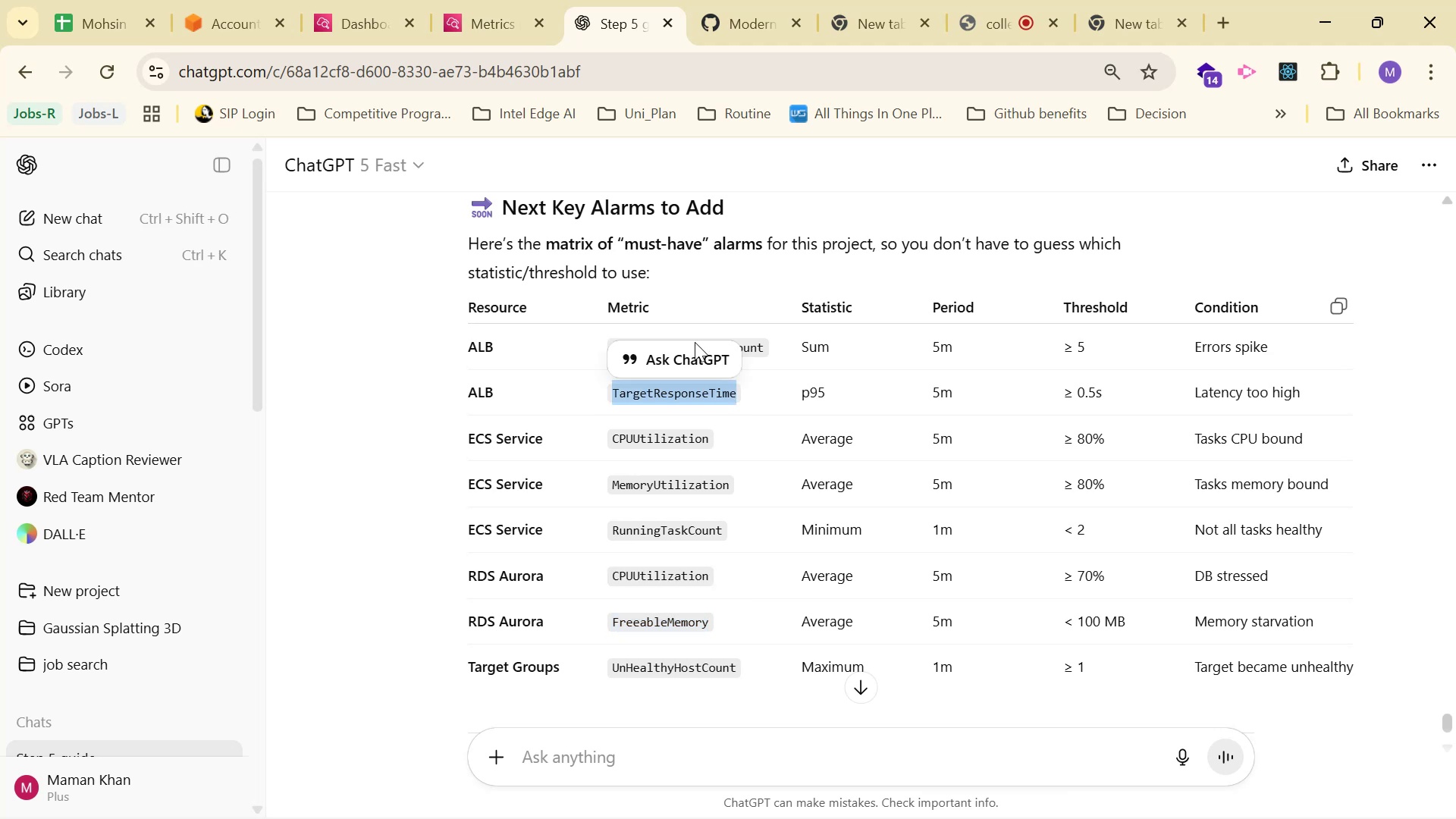 
key(Control+C)
 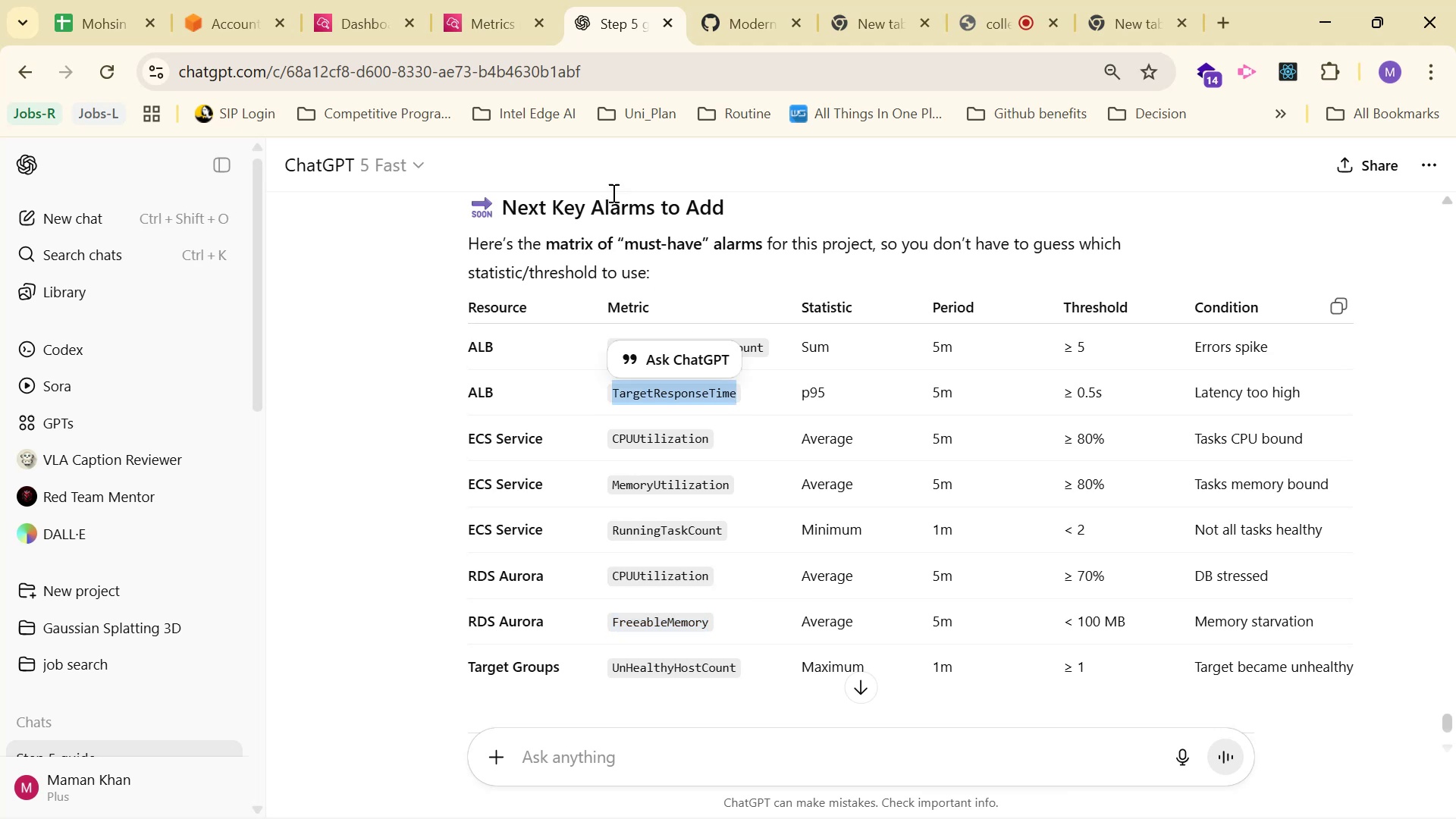 
key(Control+C)
 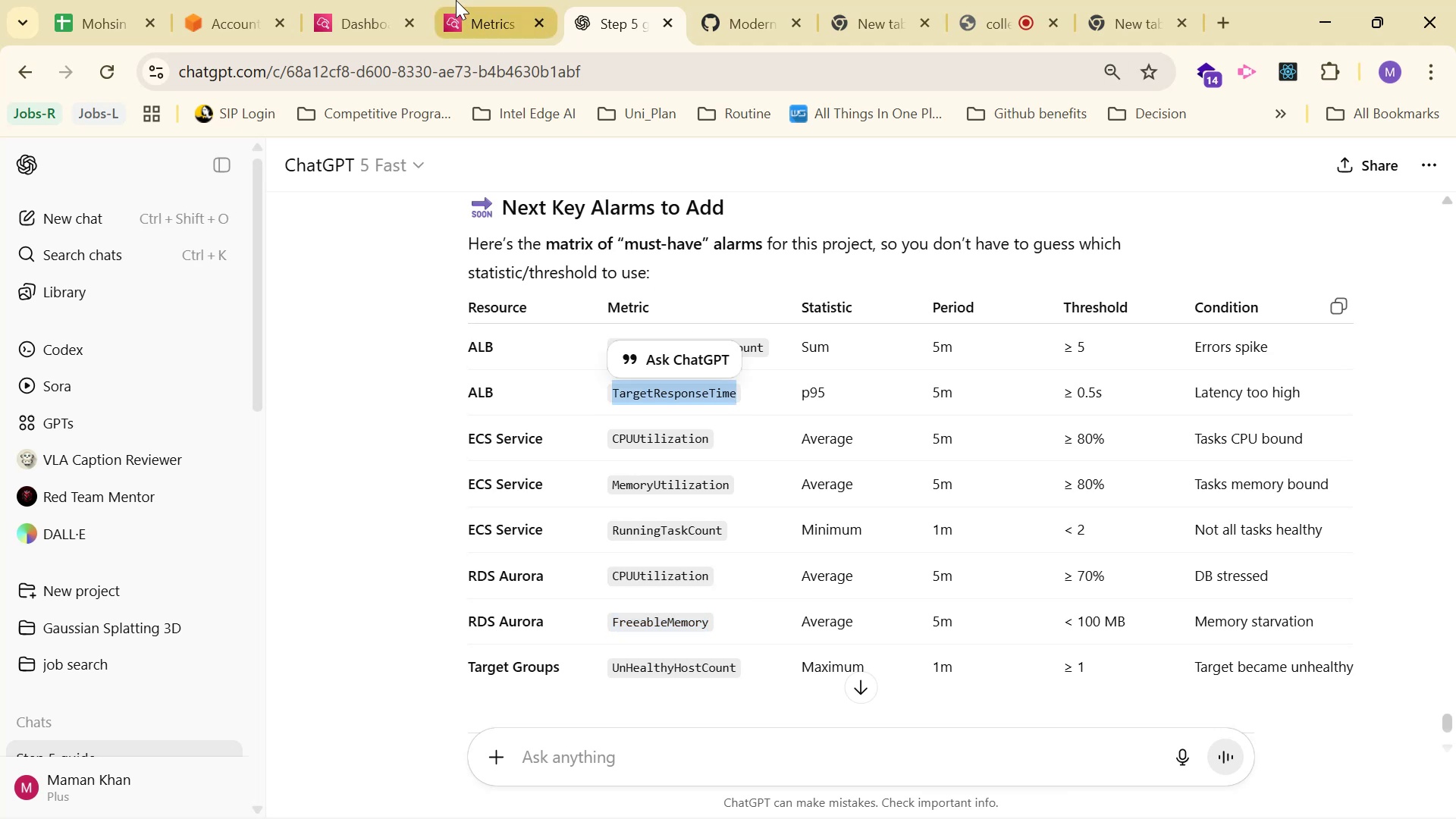 
left_click([459, 0])
 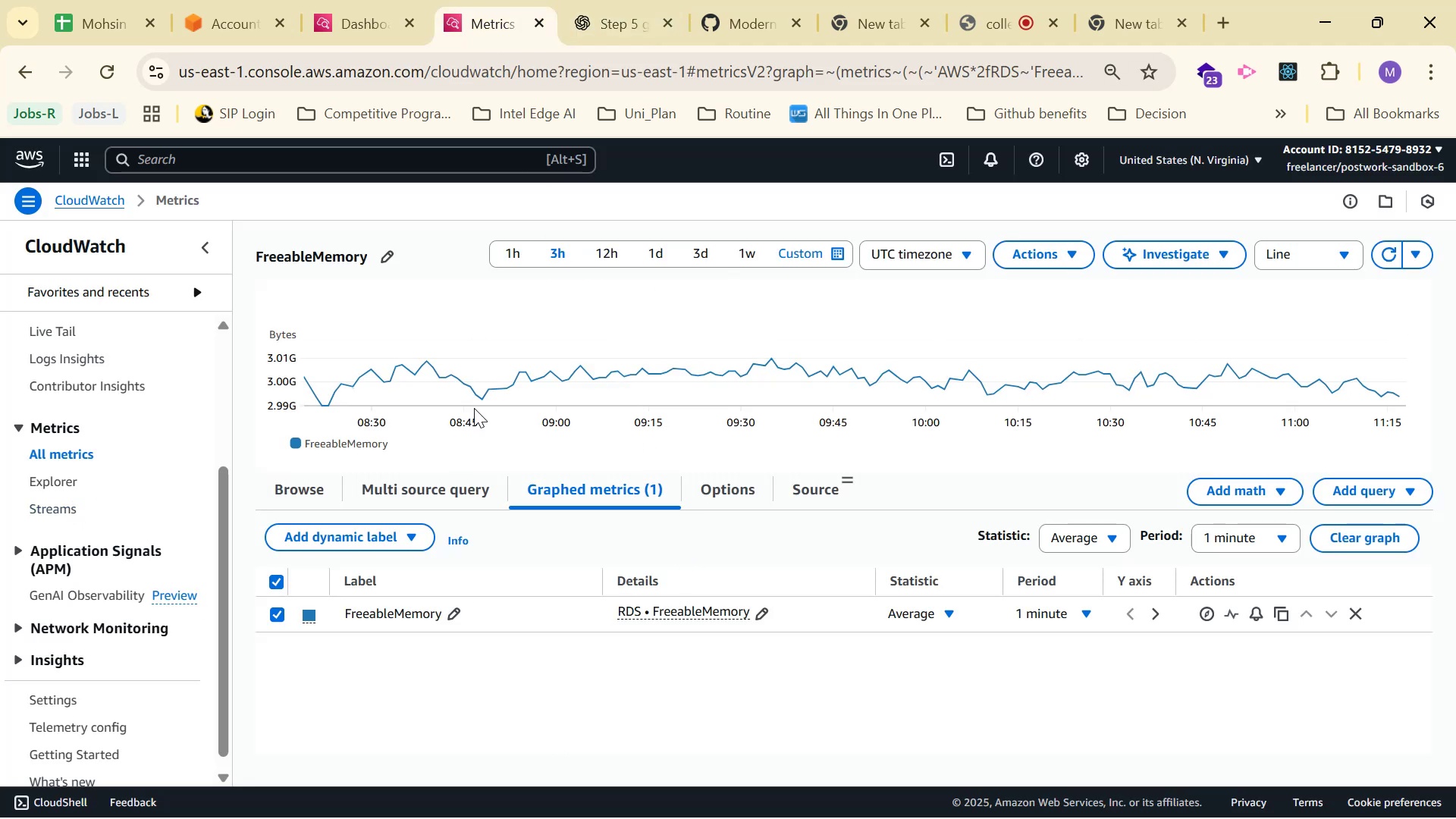 
left_click([287, 493])
 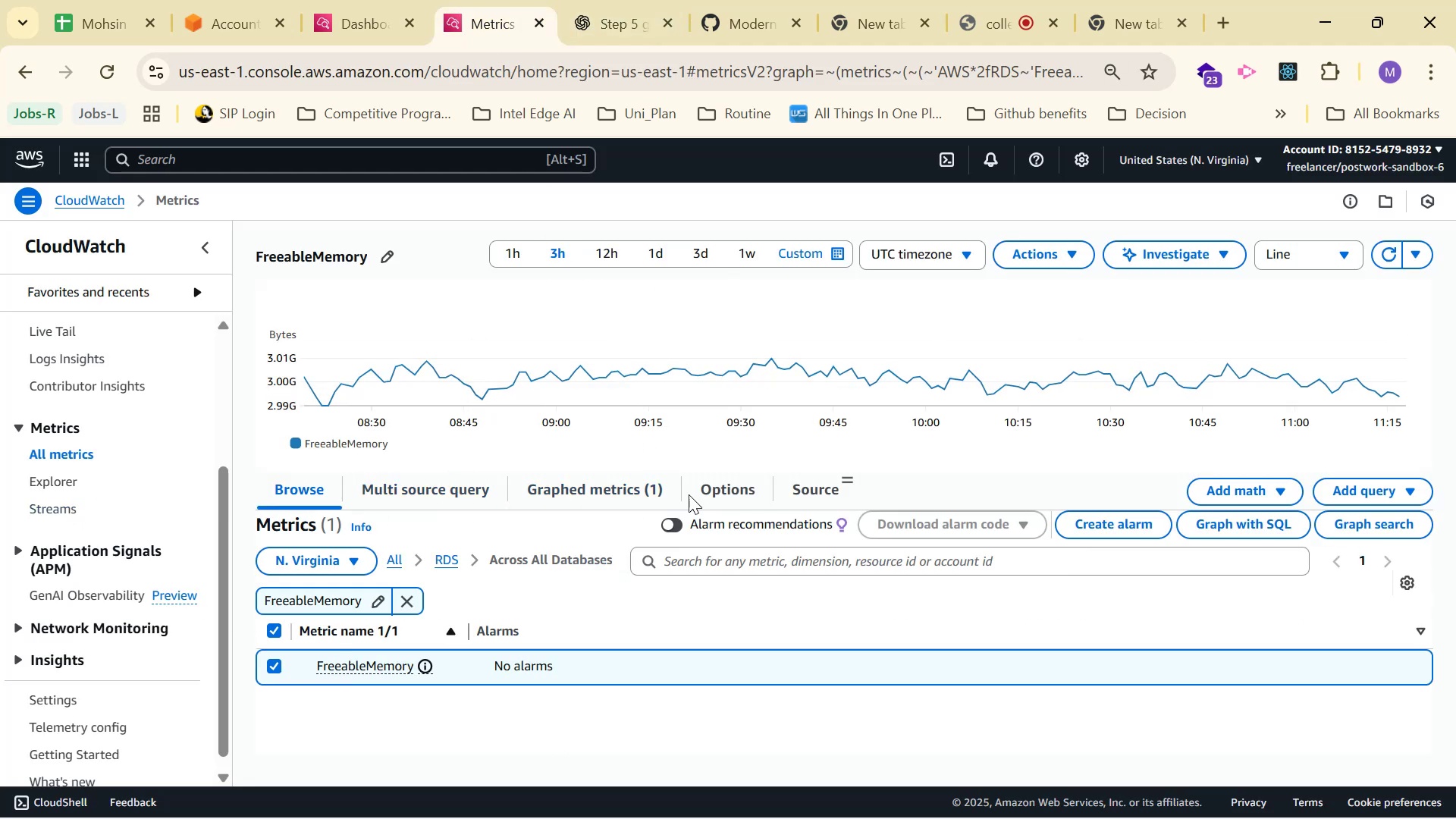 
left_click([655, 488])
 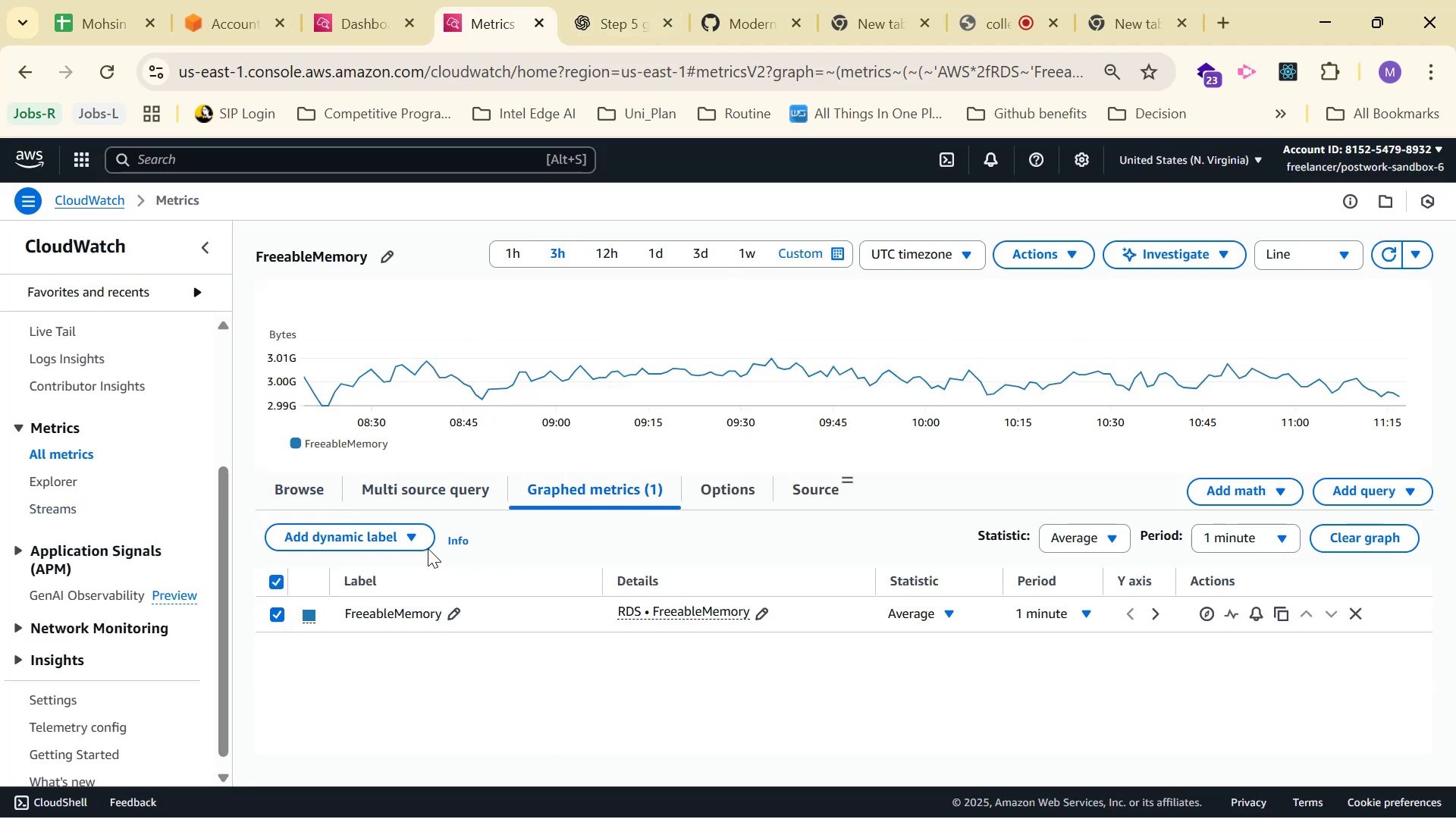 
left_click([305, 497])
 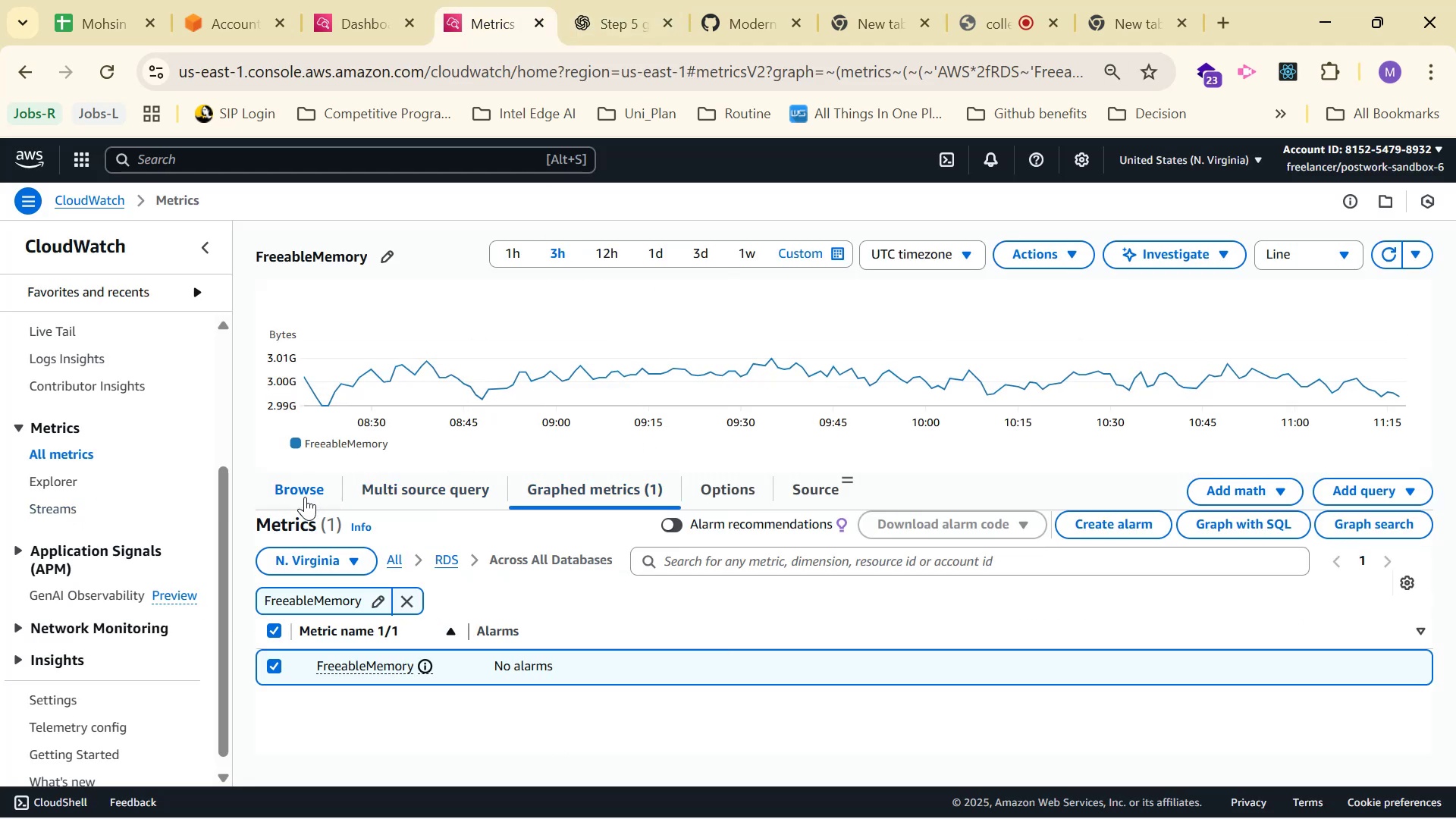 
key(Alt+Tab)
 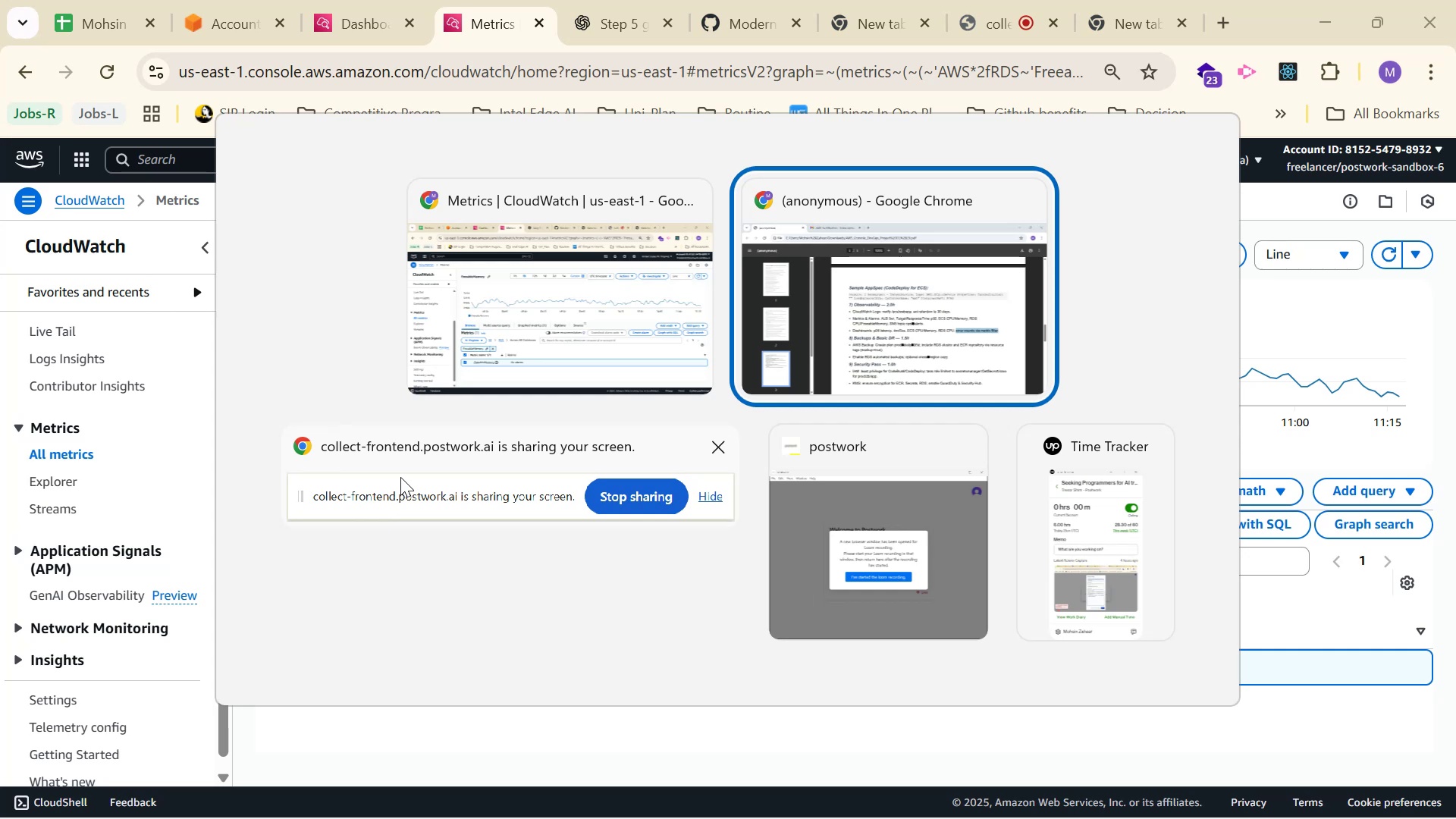 
key(Alt+AltLeft)
 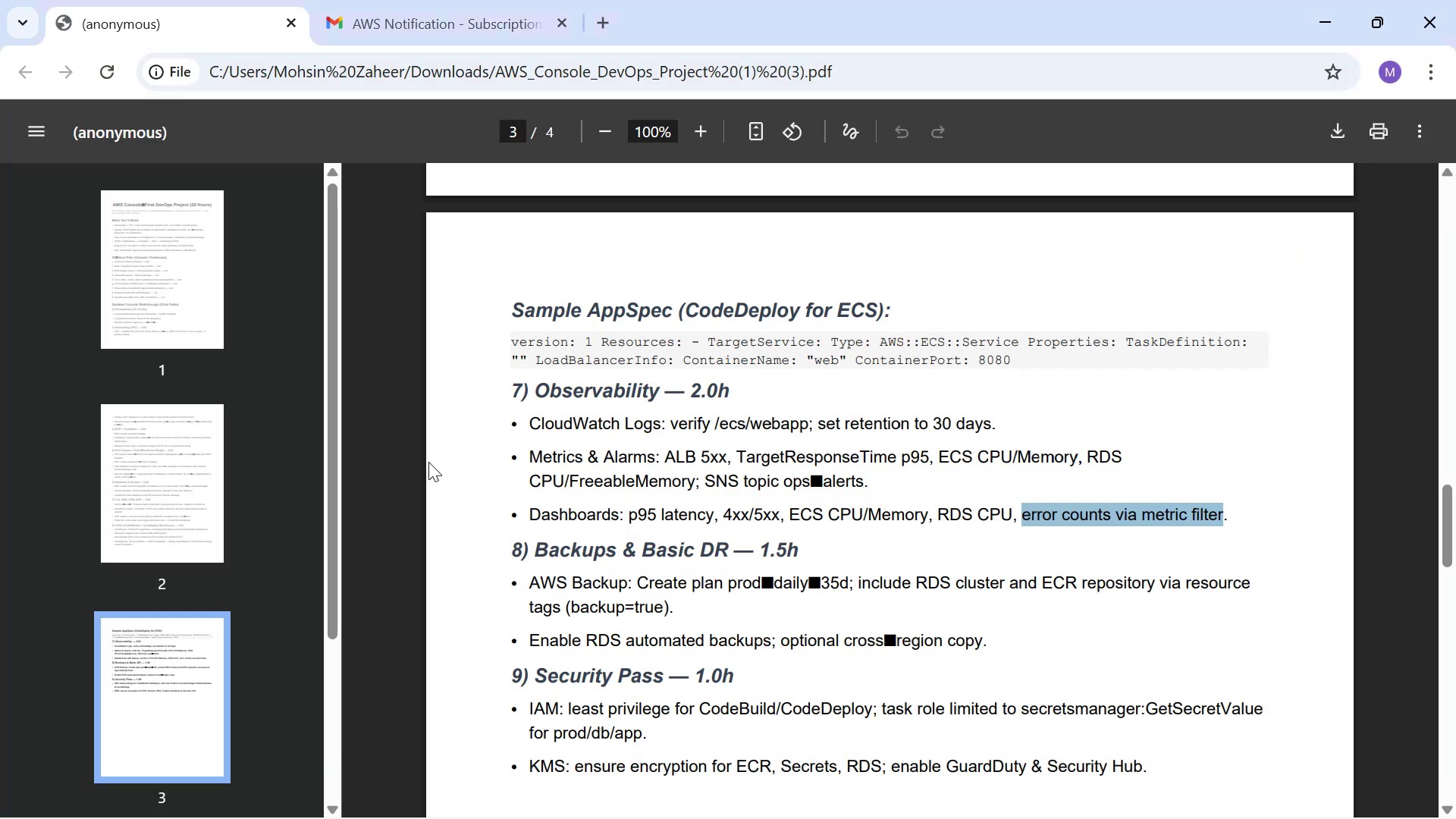 
key(Alt+Tab)
 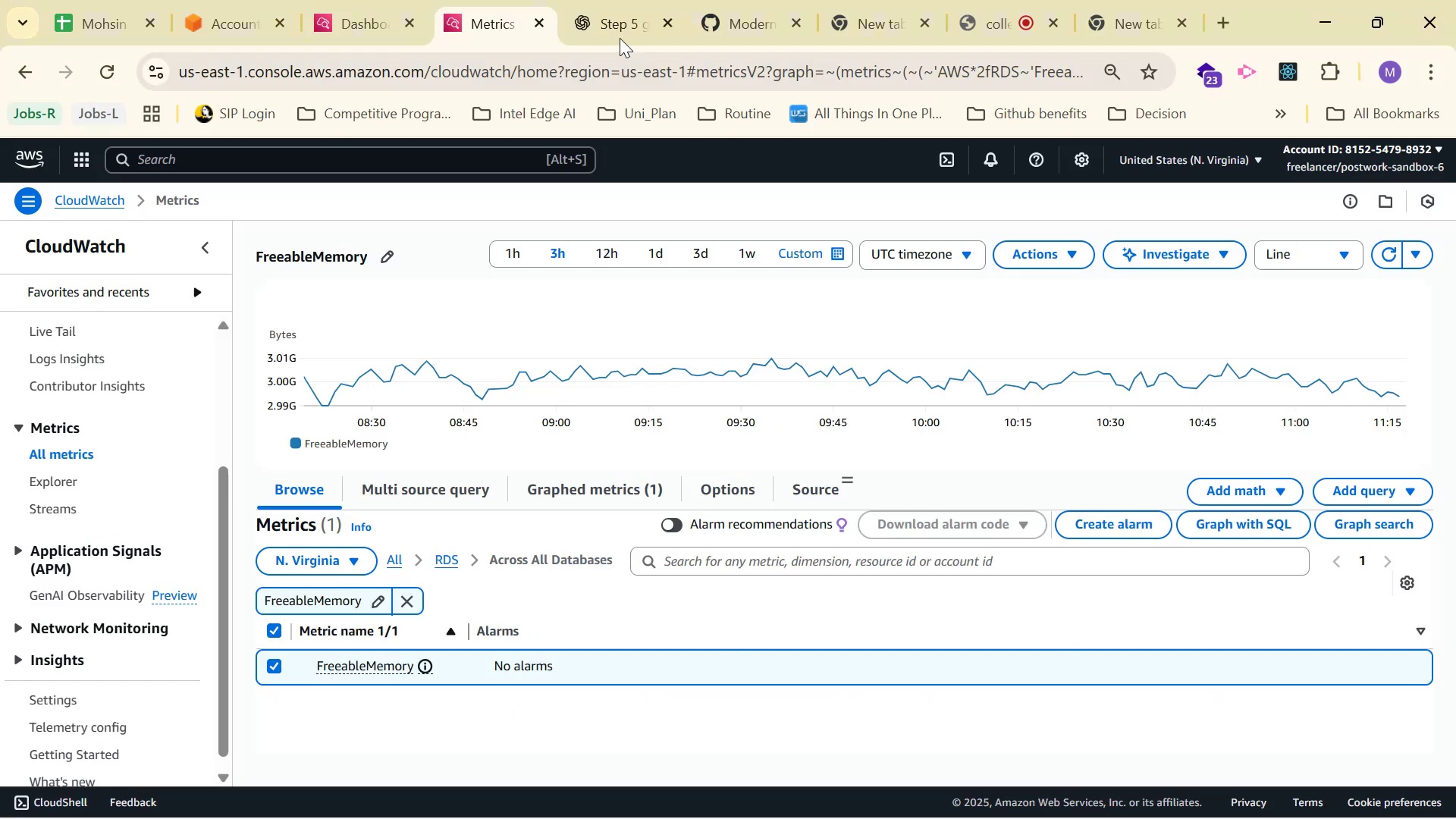 
left_click([606, 15])
 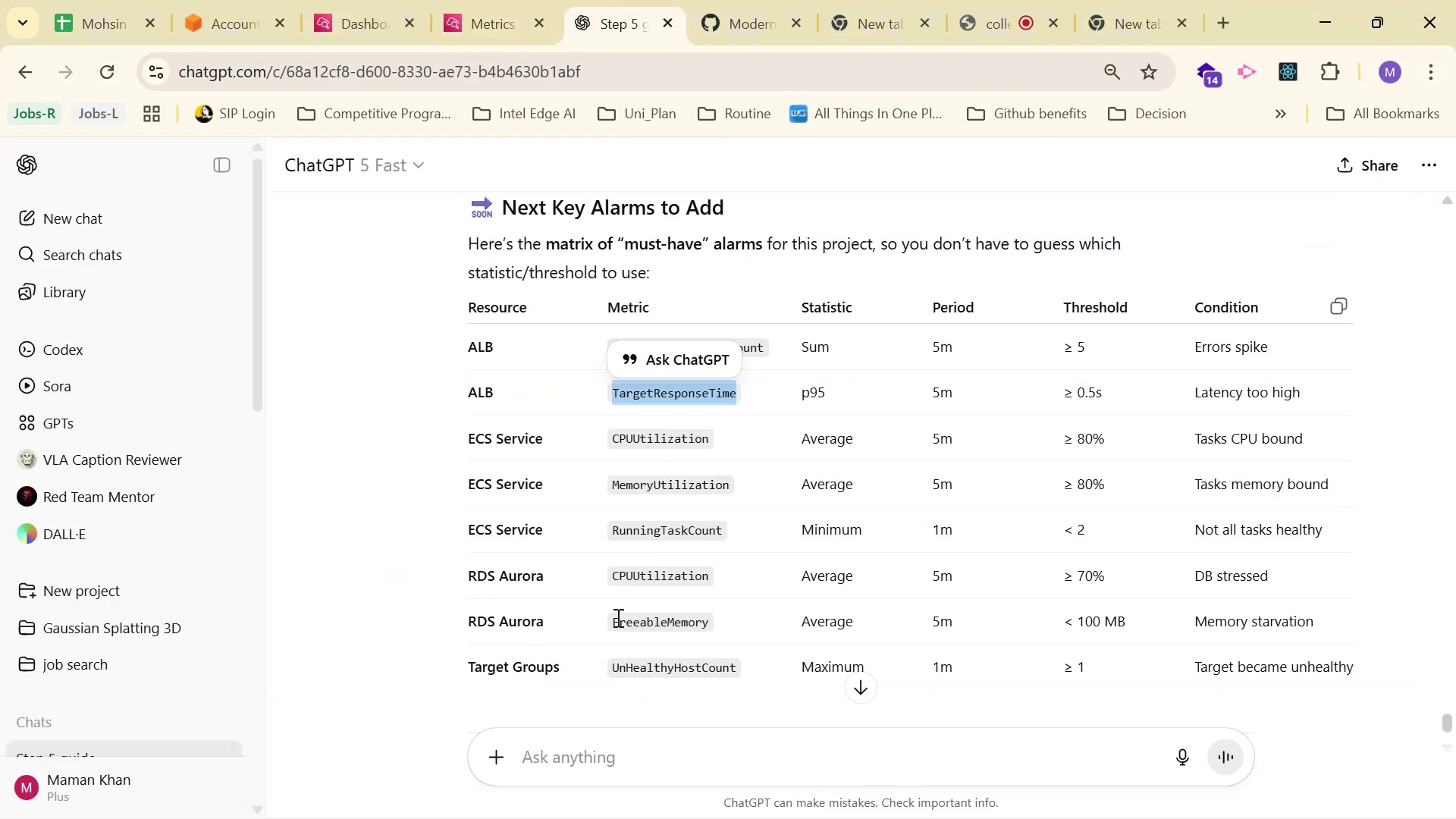 
left_click_drag(start_coordinate=[615, 574], to_coordinate=[742, 581])
 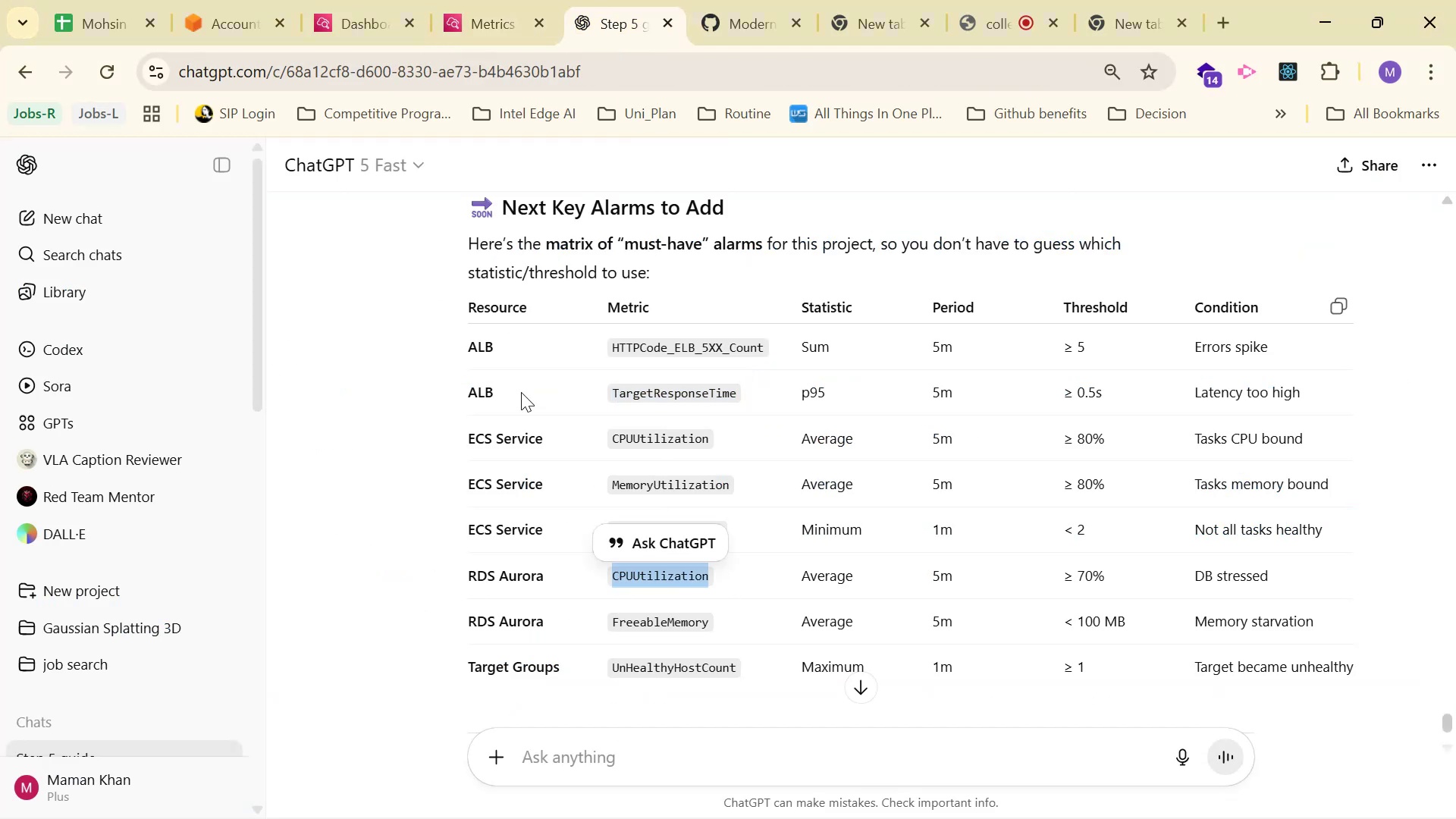 
key(Control+C)
 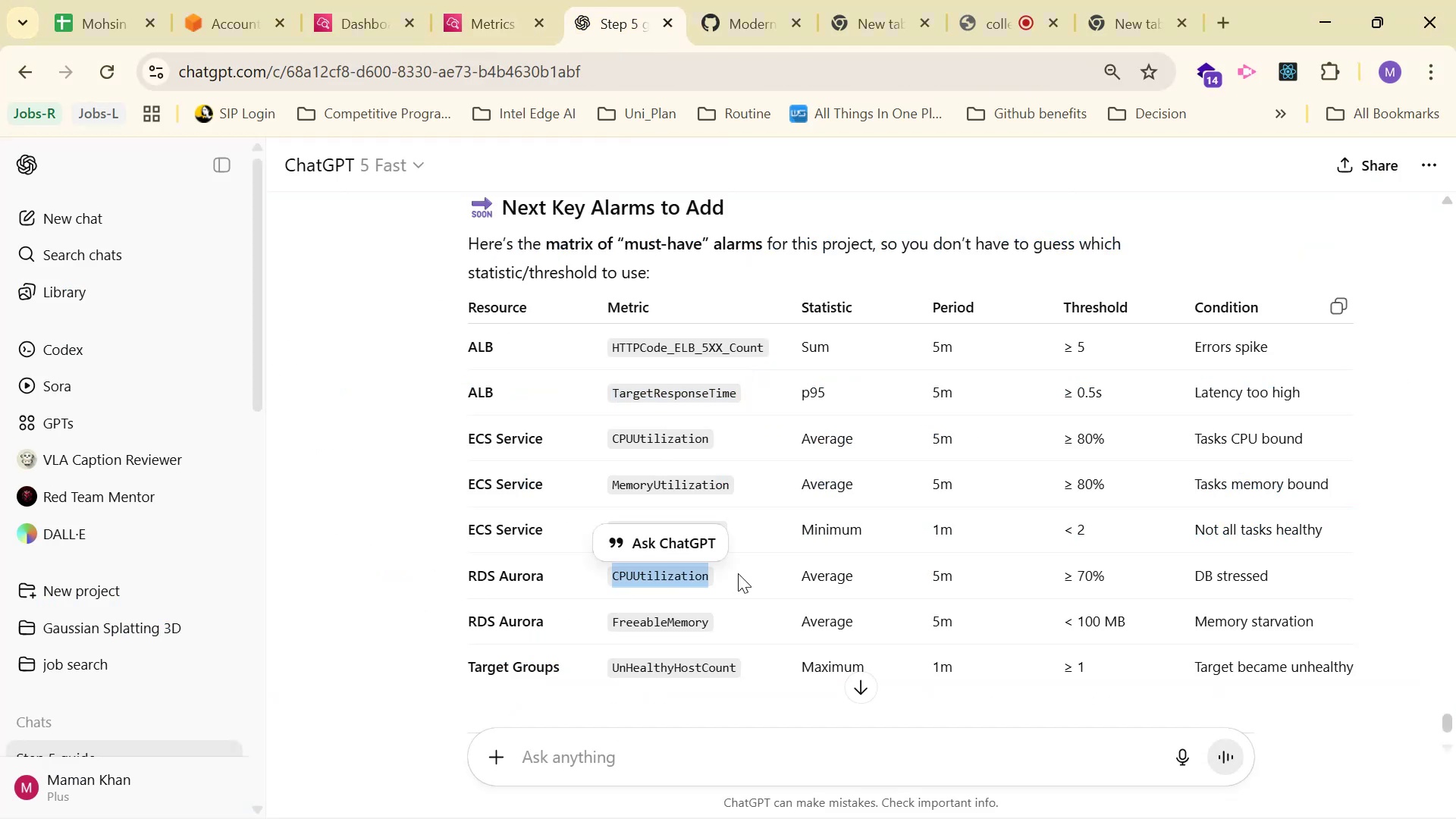 
key(Control+C)
 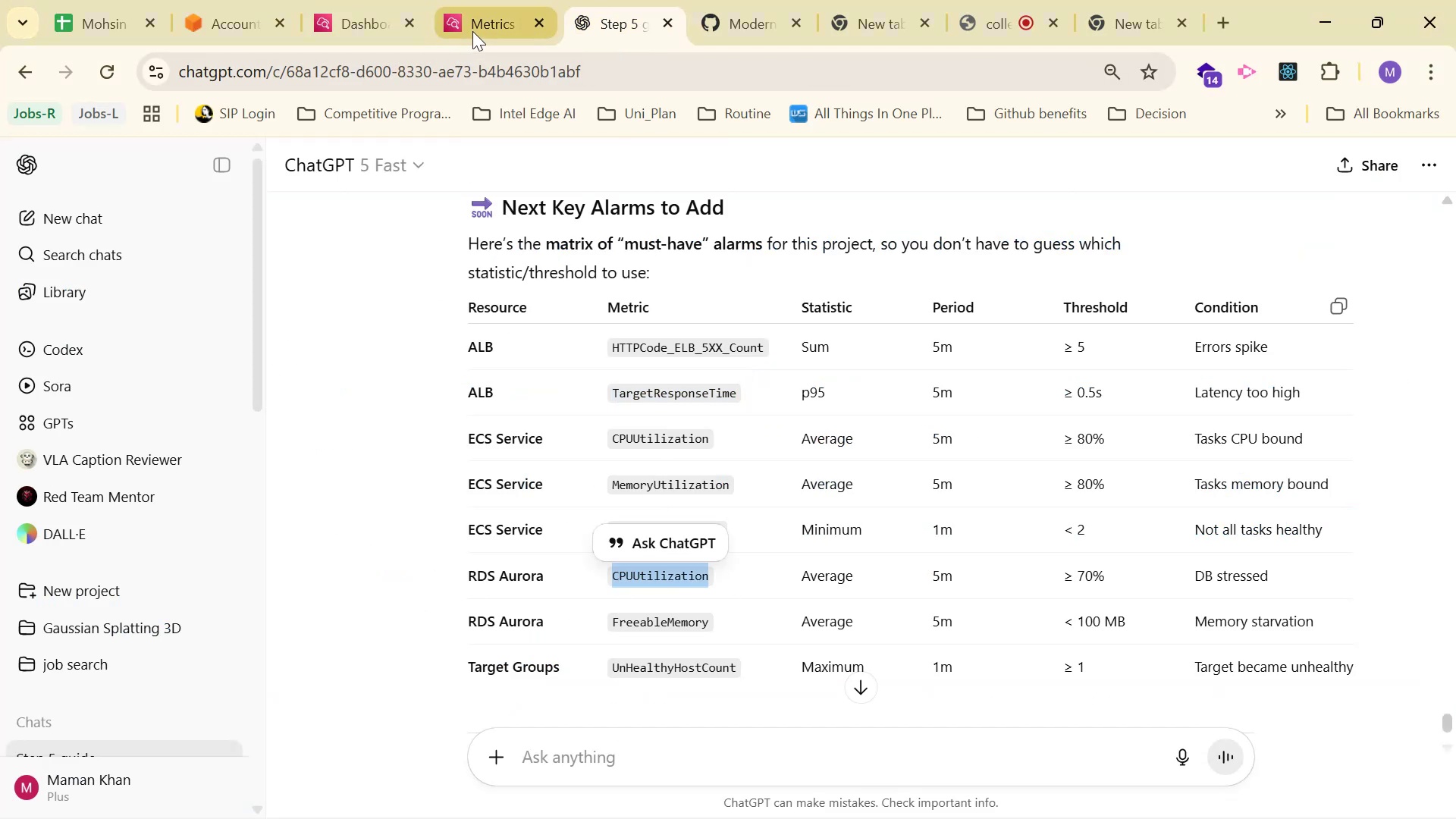 
left_click([471, 28])
 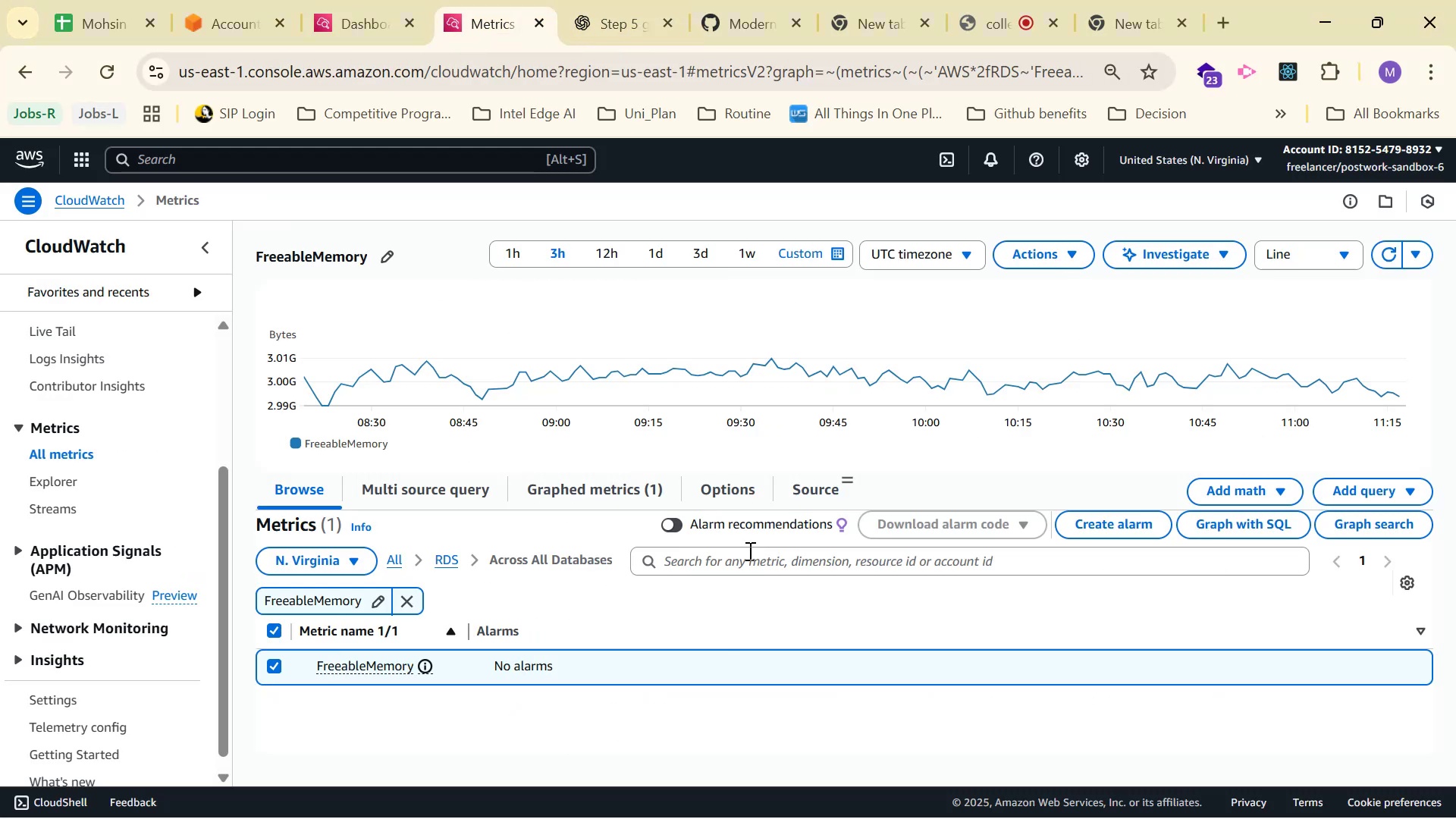 
left_click([748, 551])
 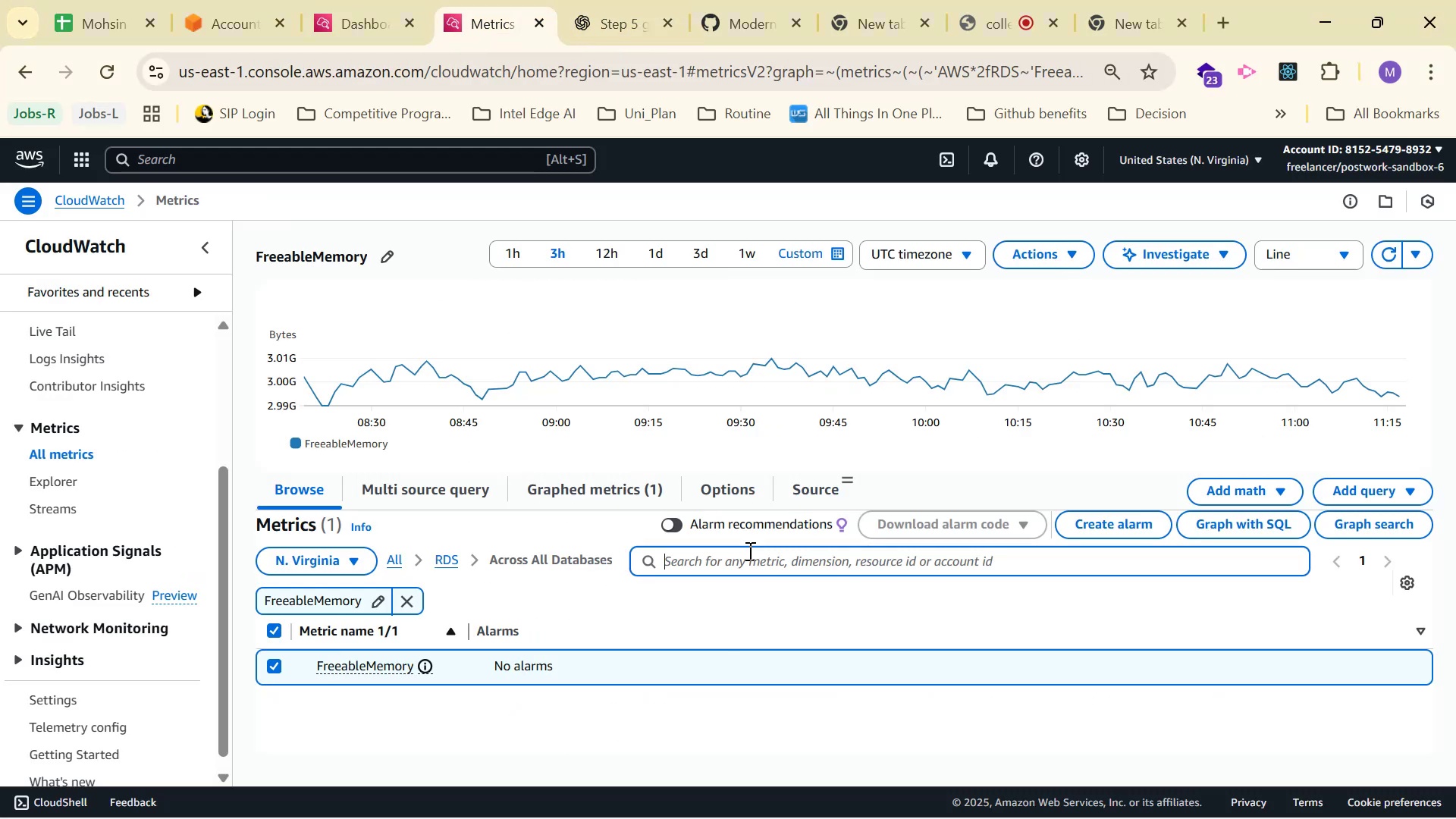 
key(Control+V)
 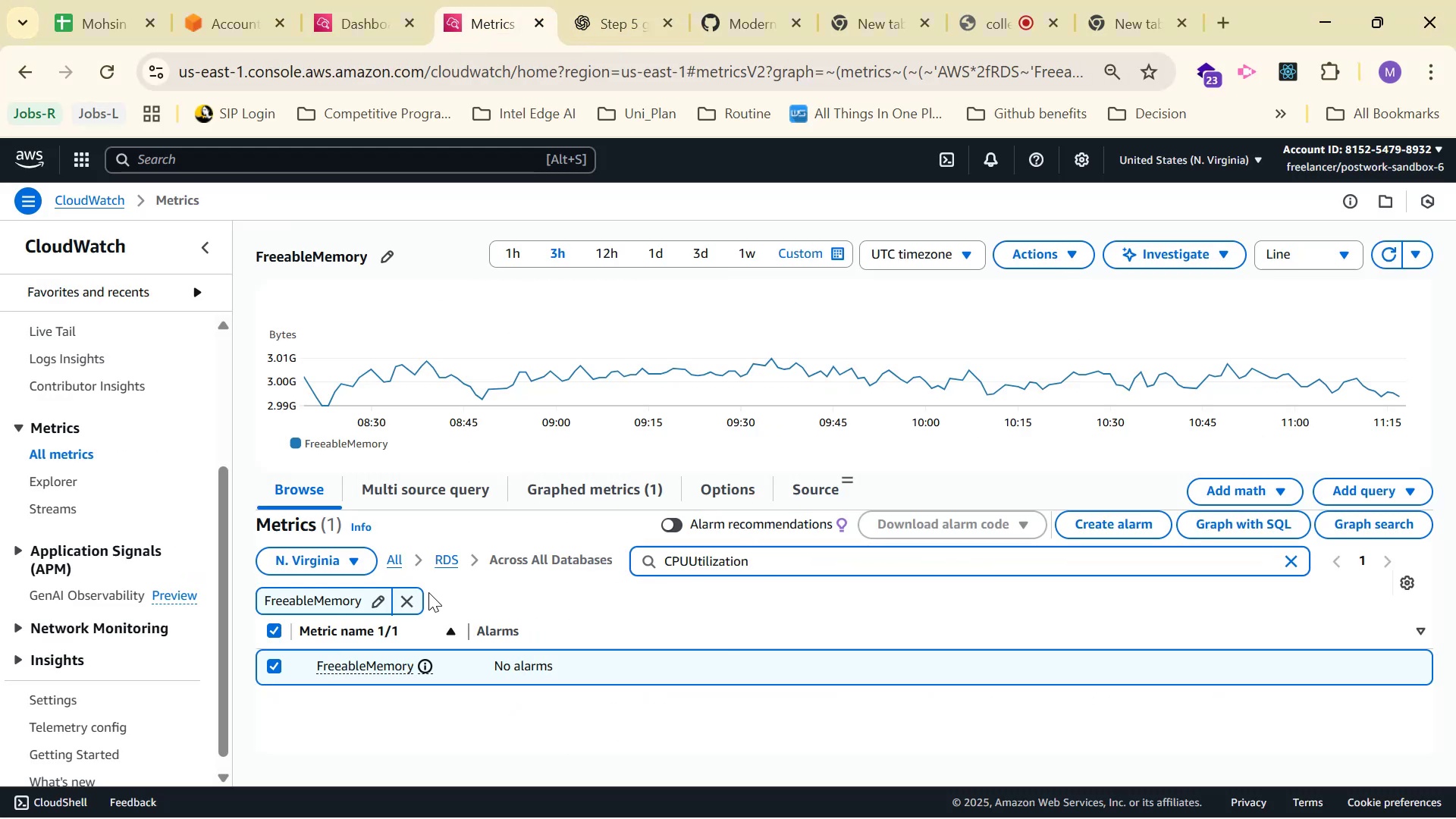 
left_click([409, 606])
 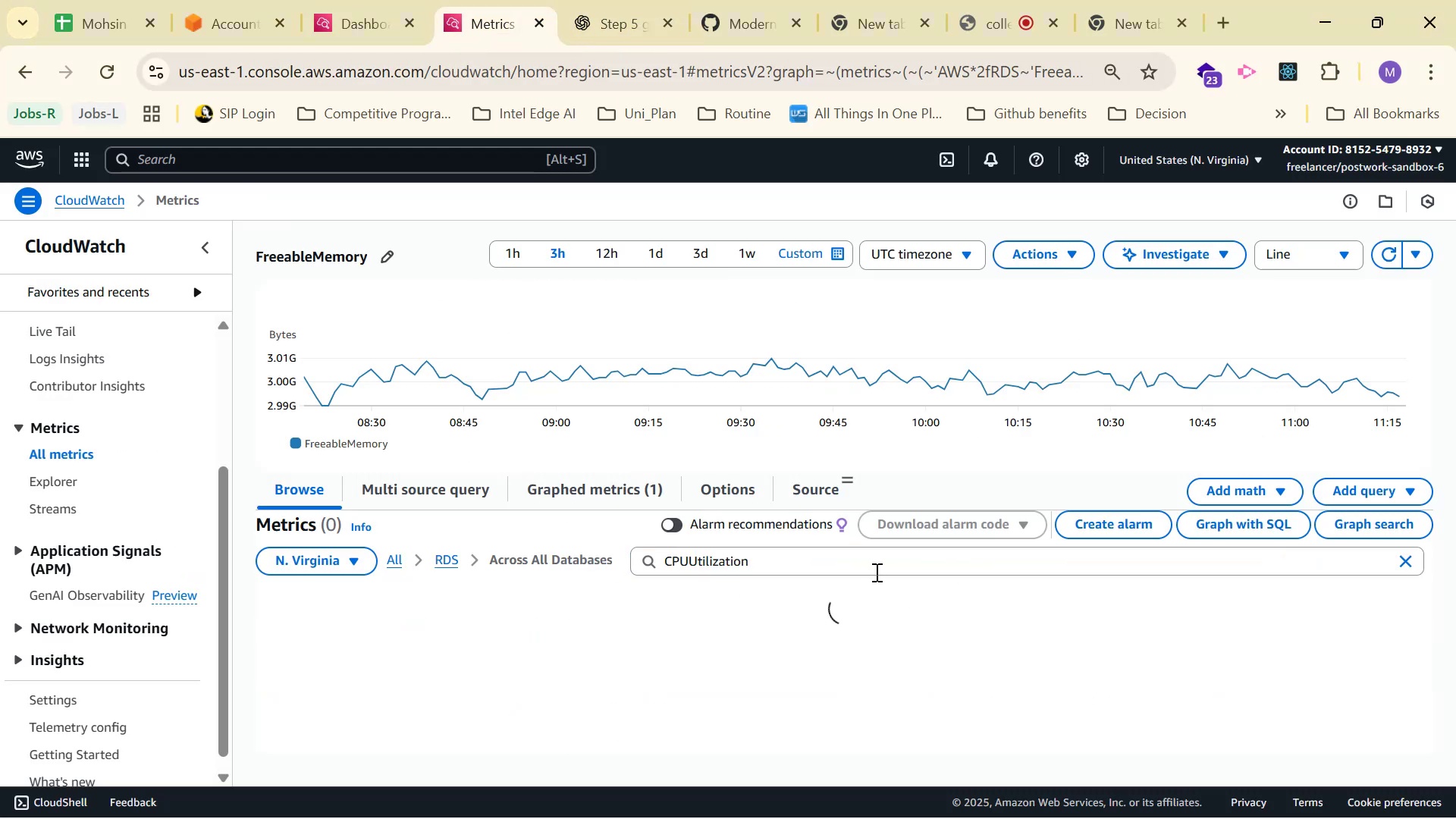 
left_click([876, 562])
 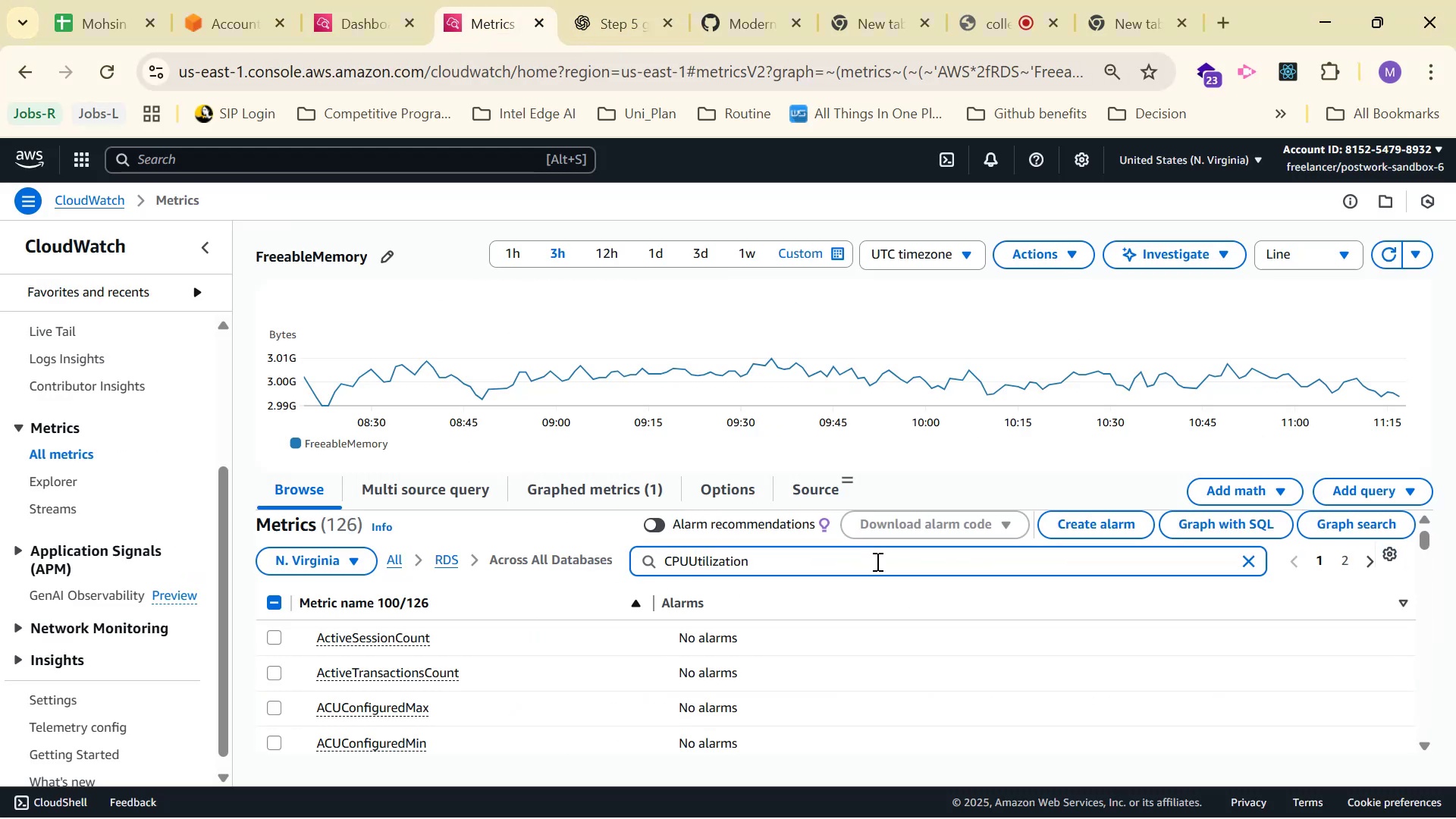 
key(Backslash)
 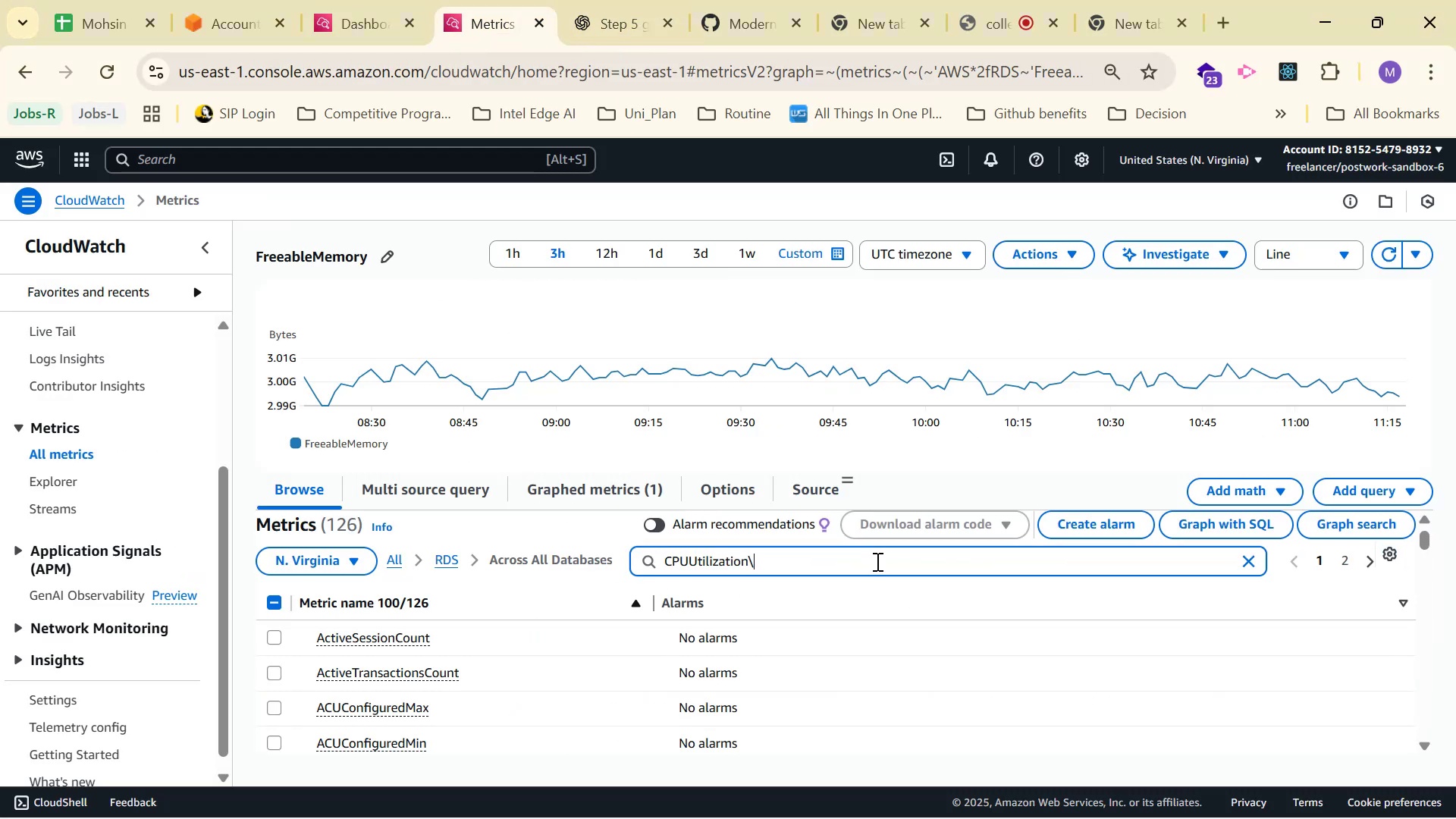 
key(Backspace)
 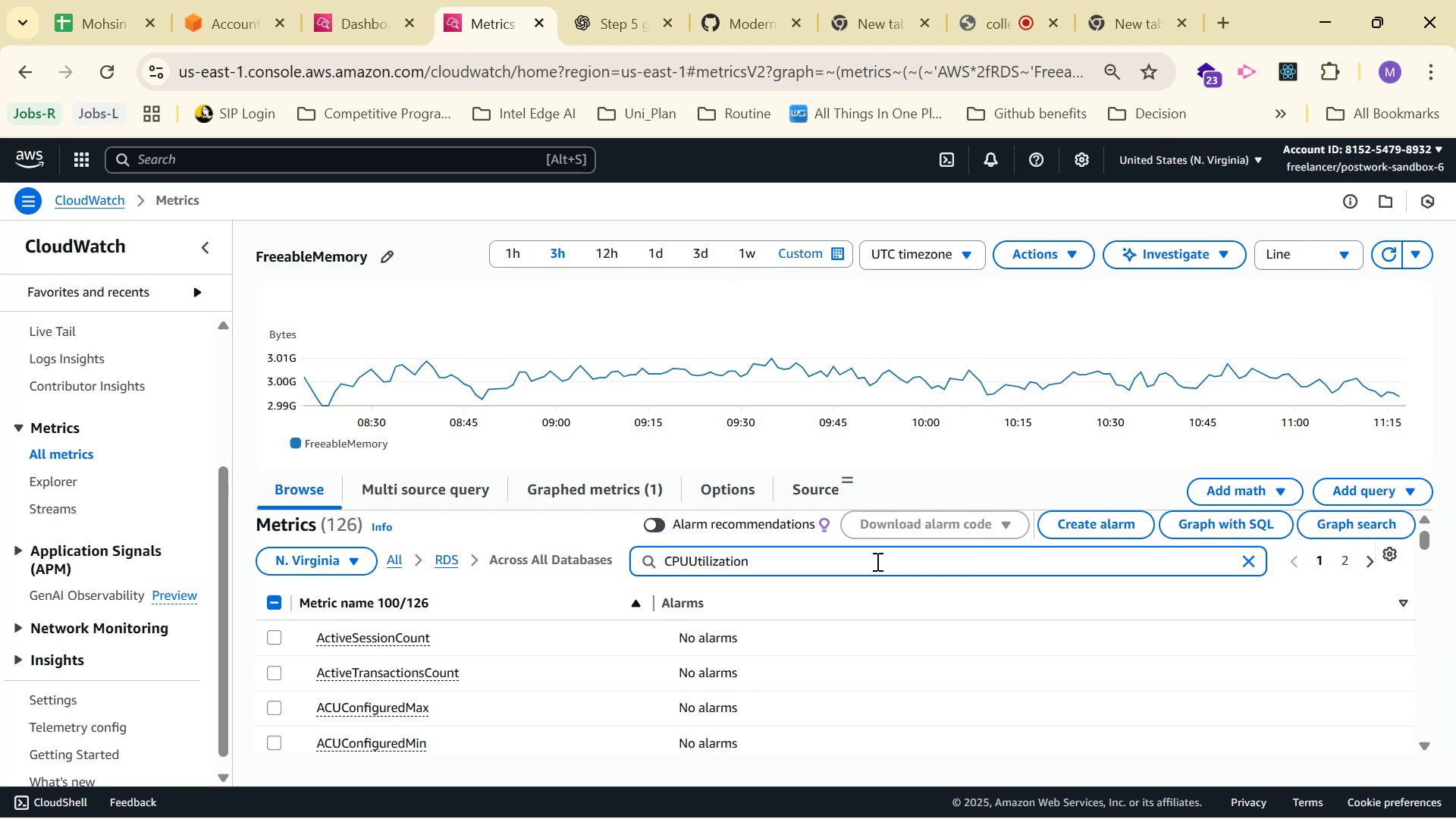 
key(Enter)
 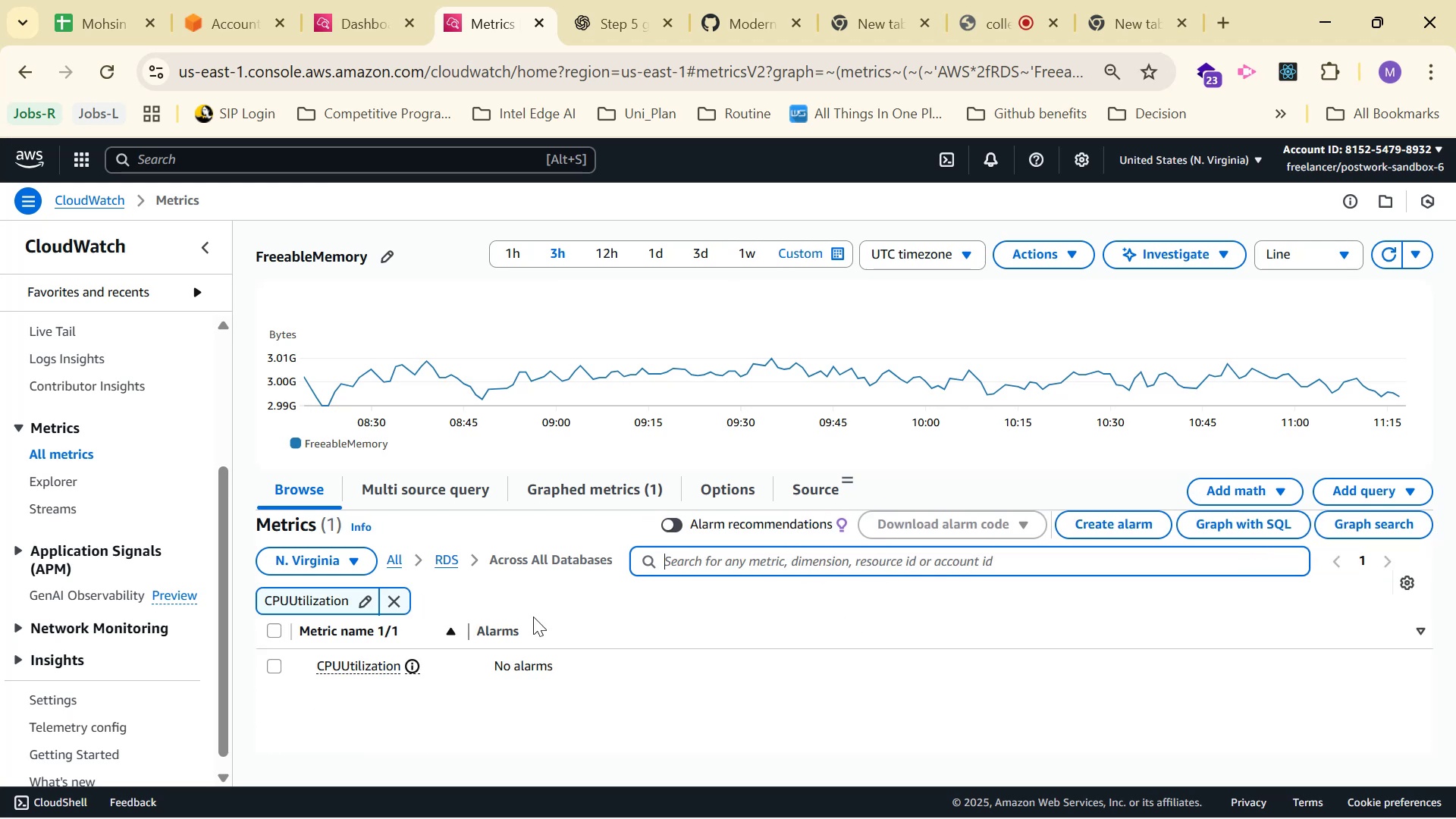 
left_click_drag(start_coordinate=[296, 659], to_coordinate=[288, 664])
 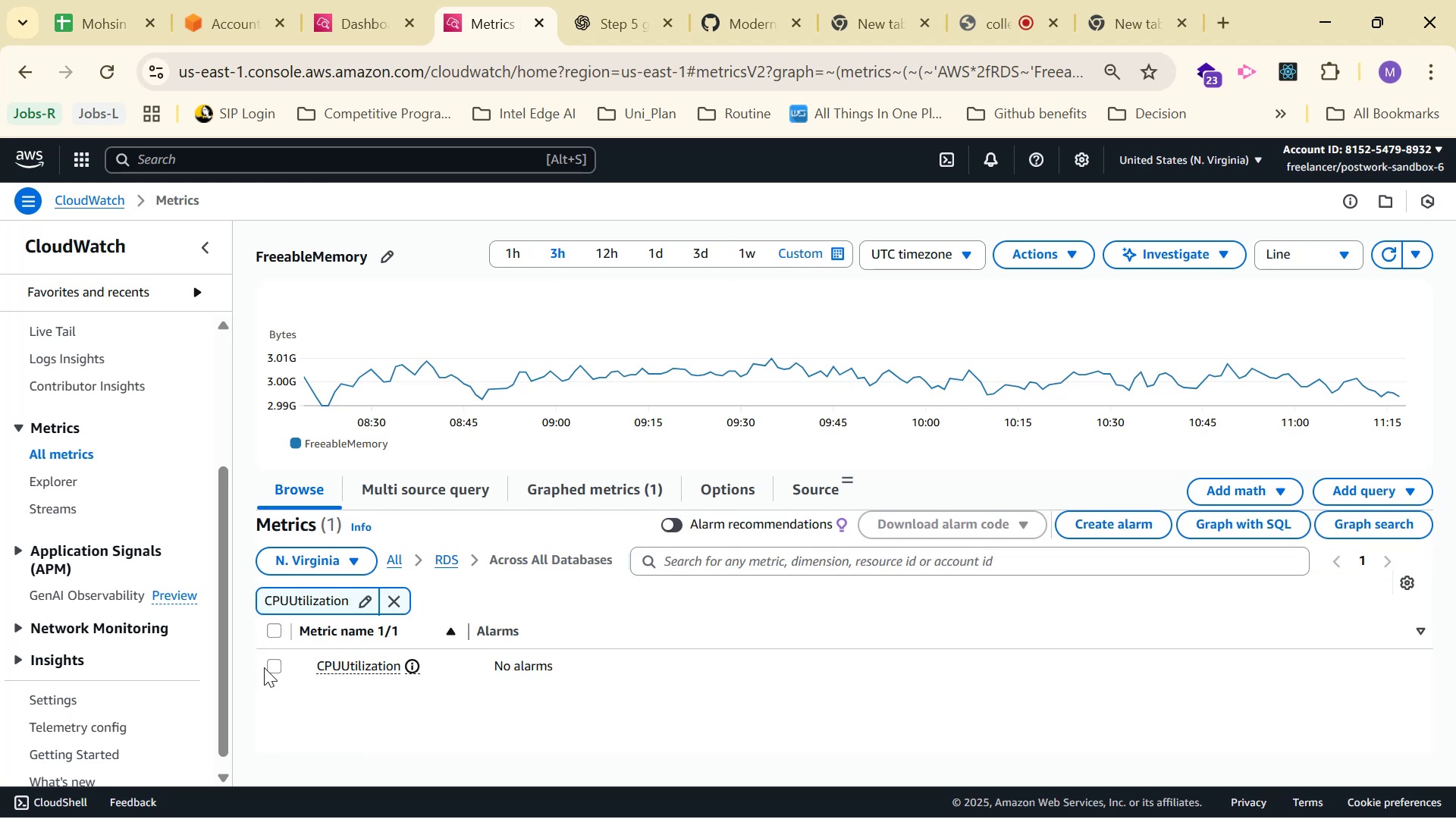 
left_click([277, 668])
 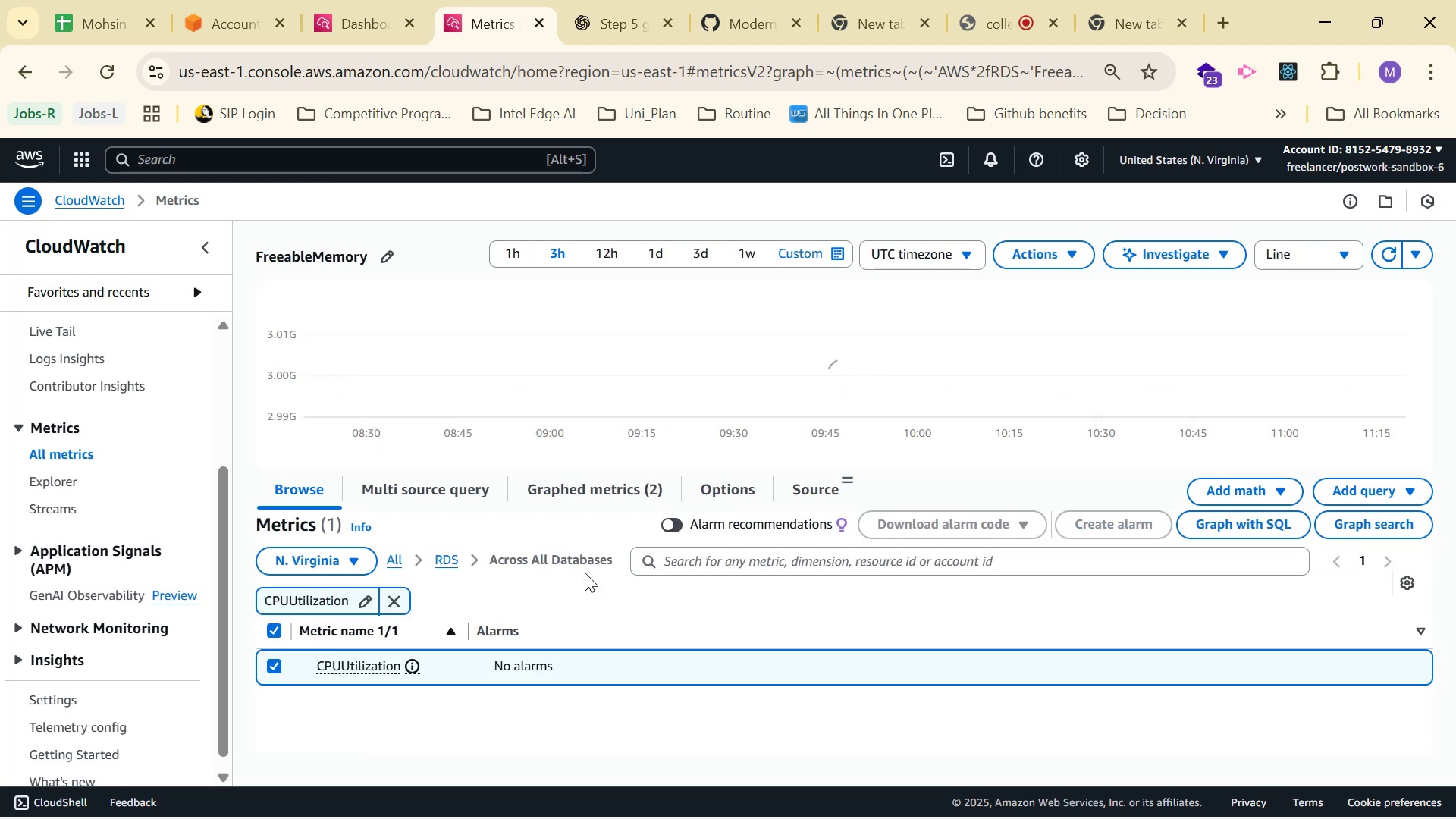 
left_click([642, 475])
 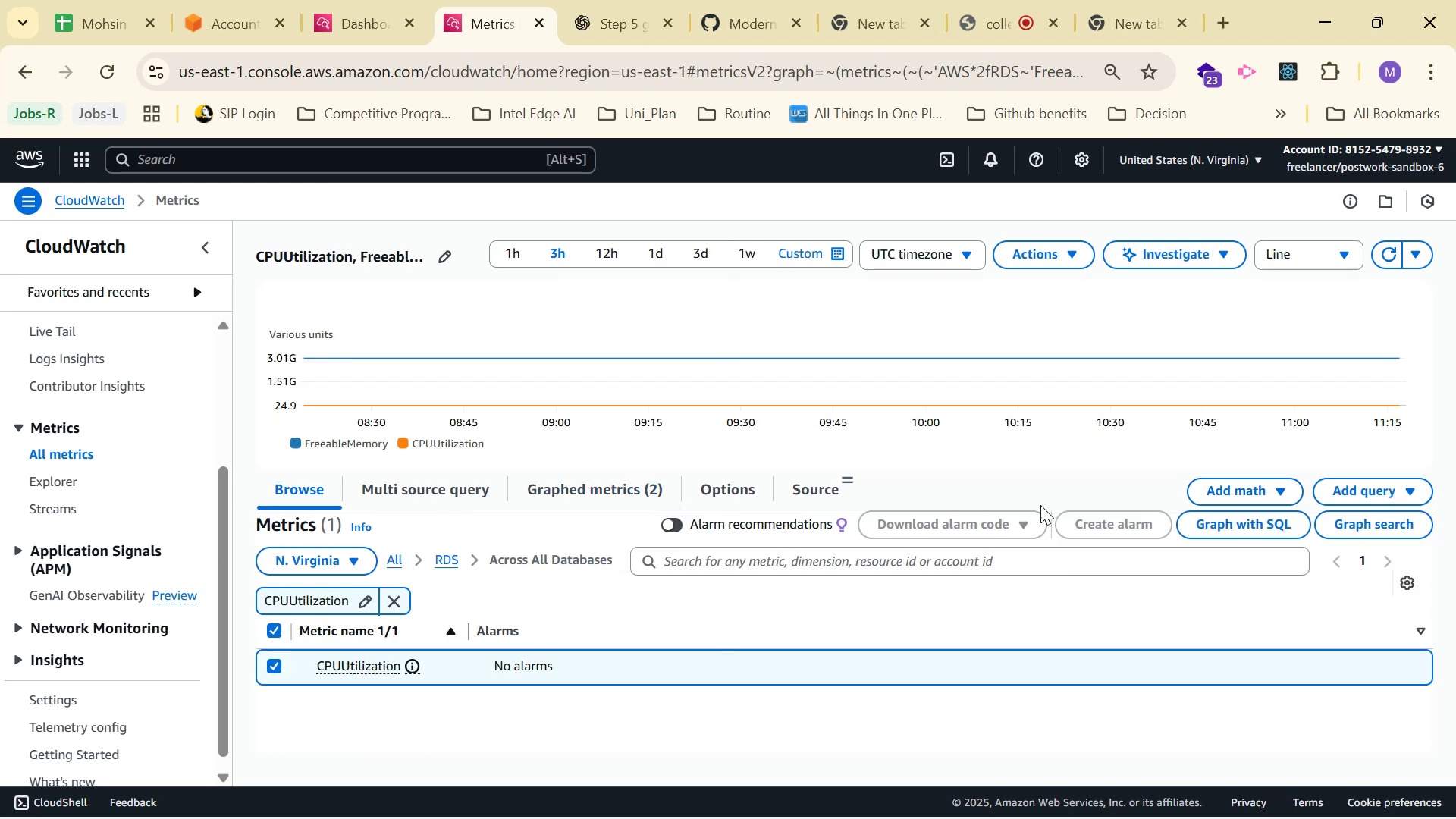 
left_click([1257, 491])
 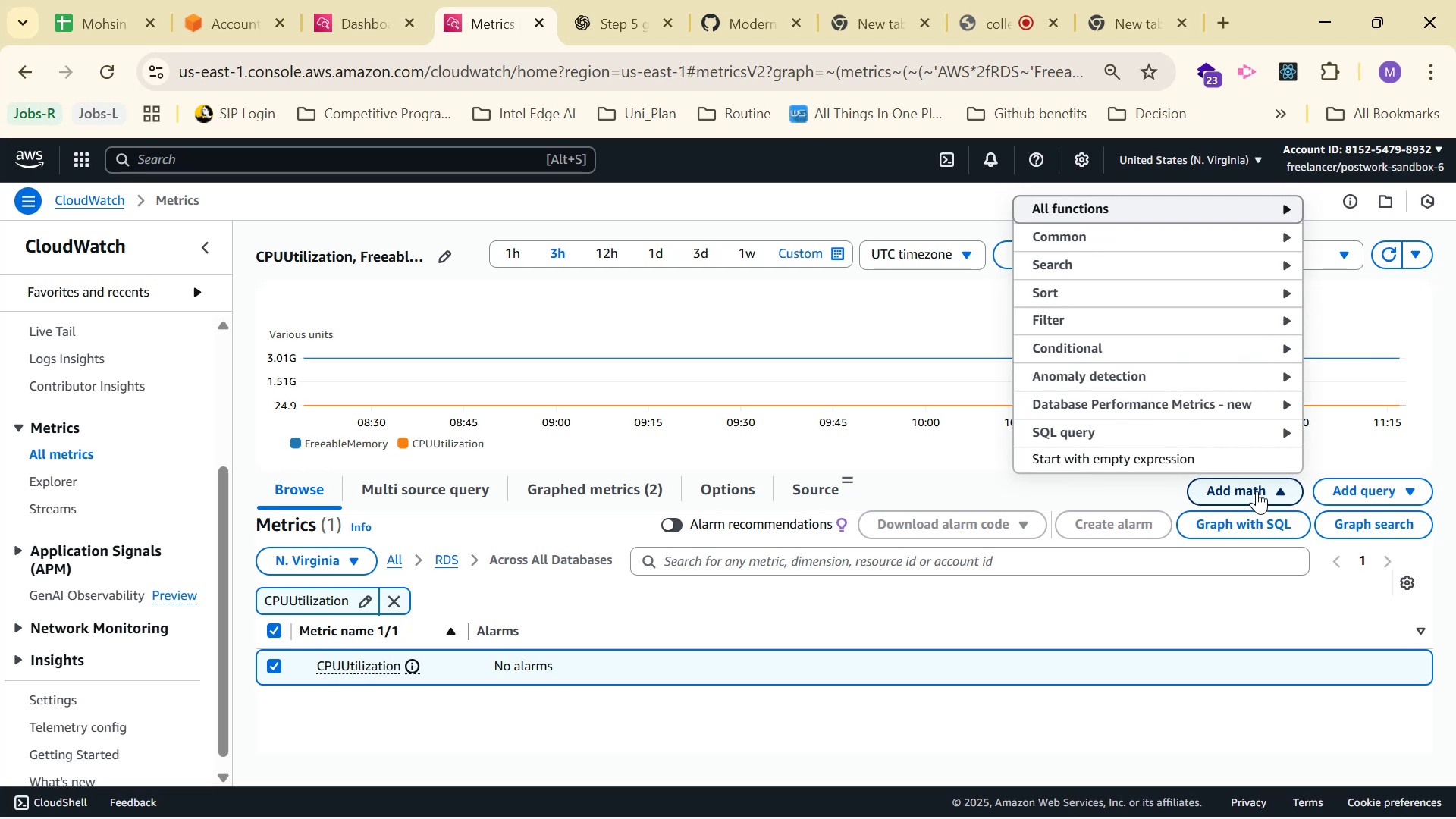 
scroll: coordinate [1000, 610], scroll_direction: up, amount: 3.0
 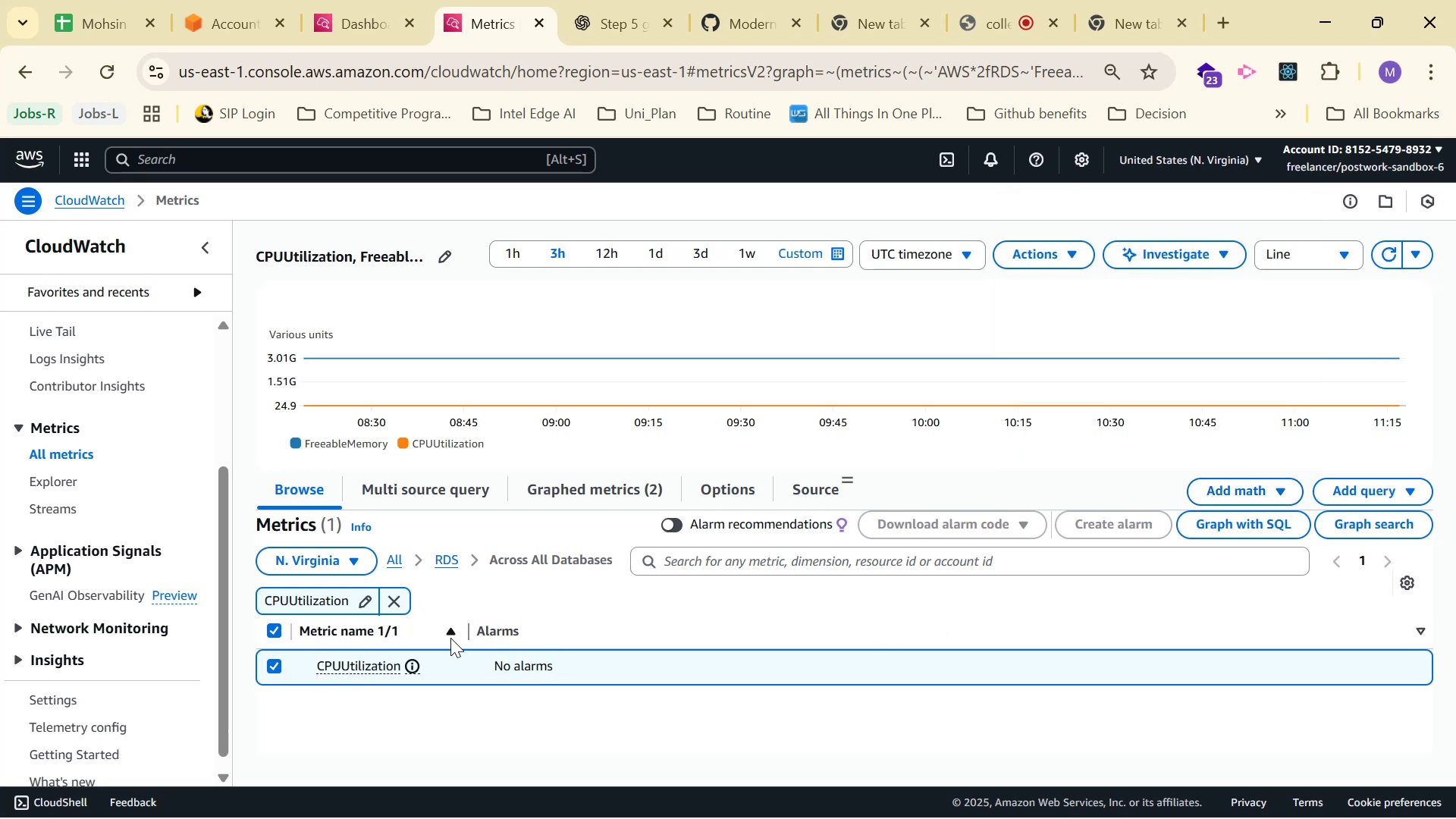 
left_click([391, 600])
 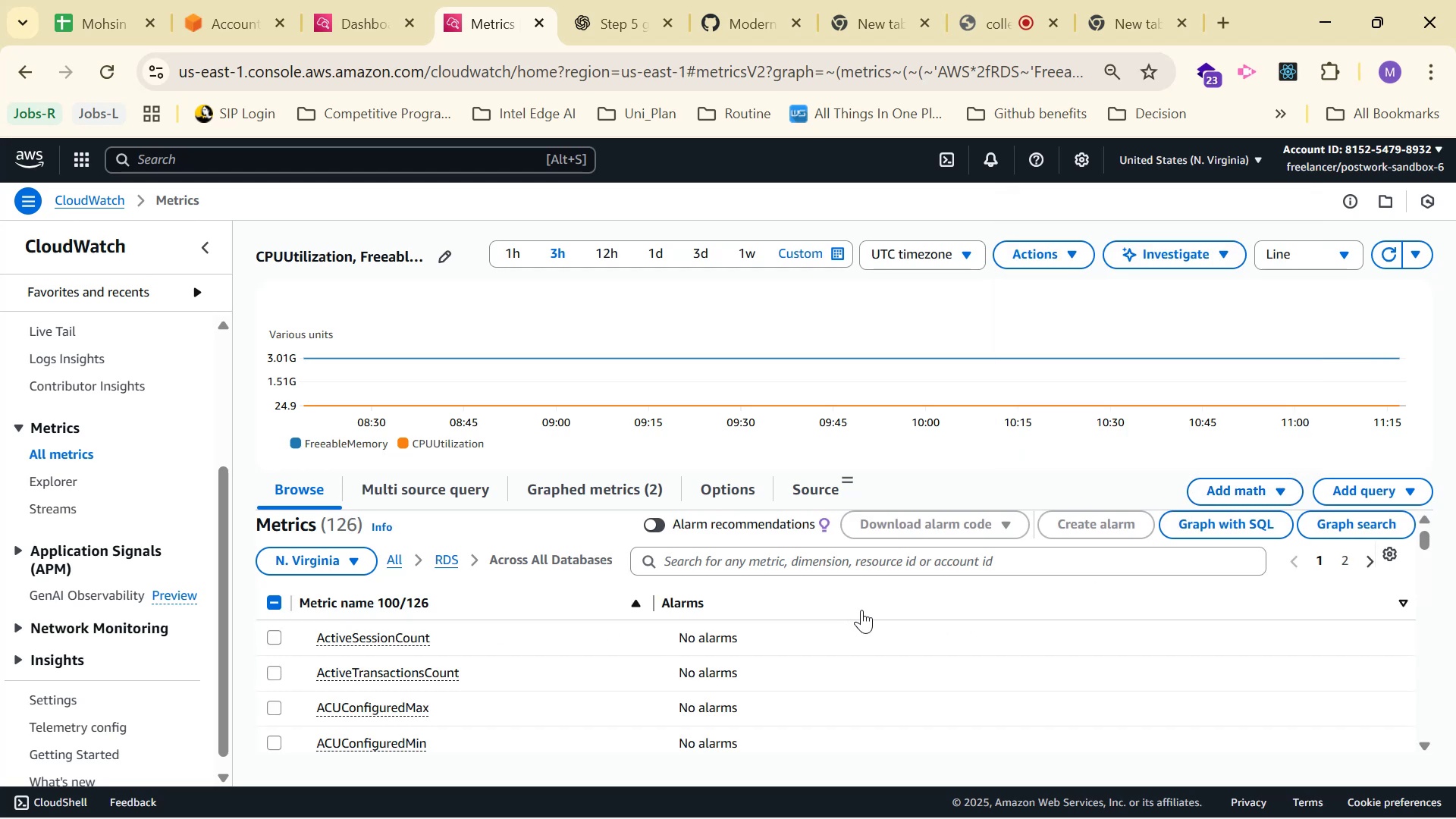 
mouse_move([1060, 275])
 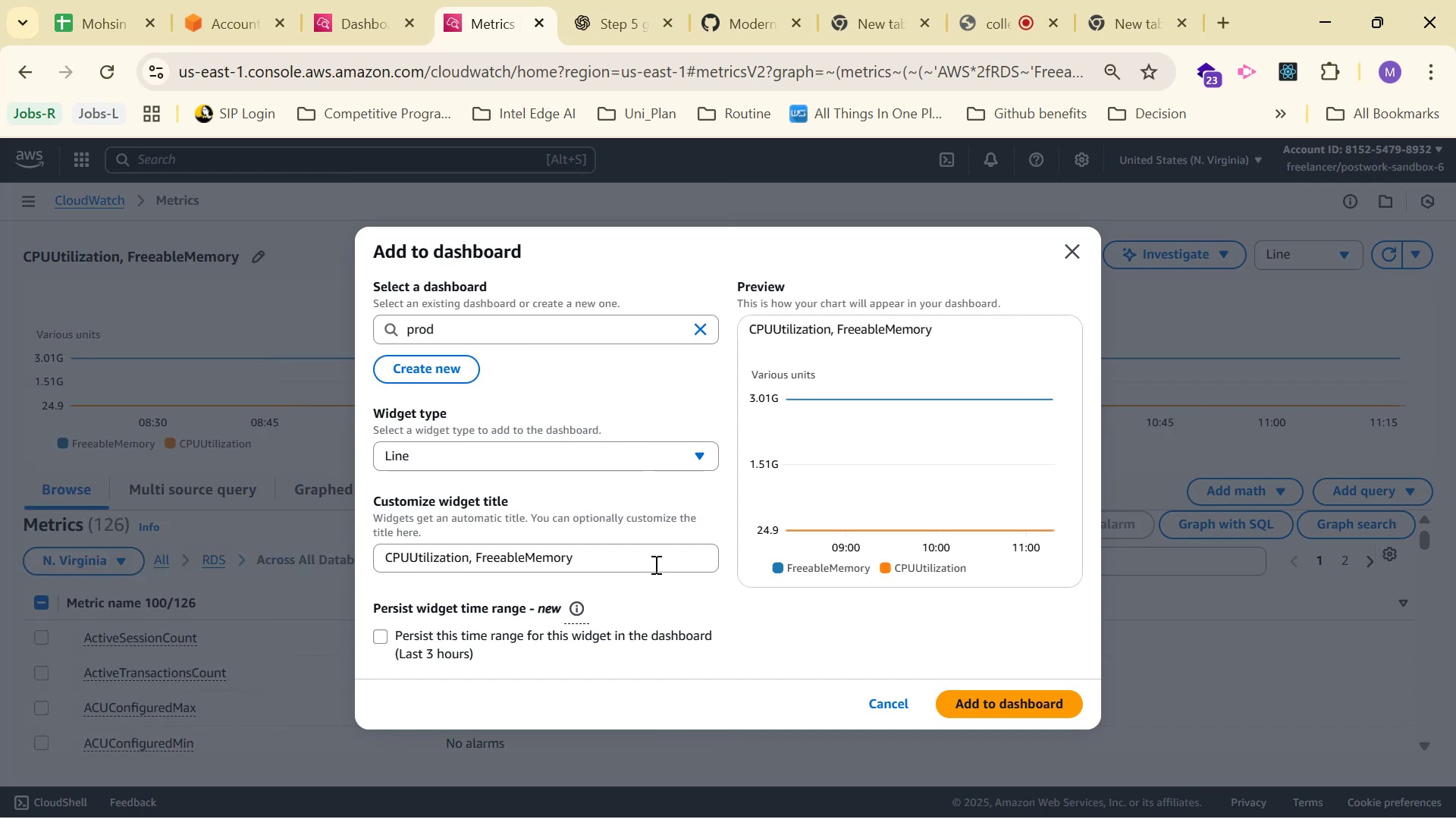 
wait(6.08)
 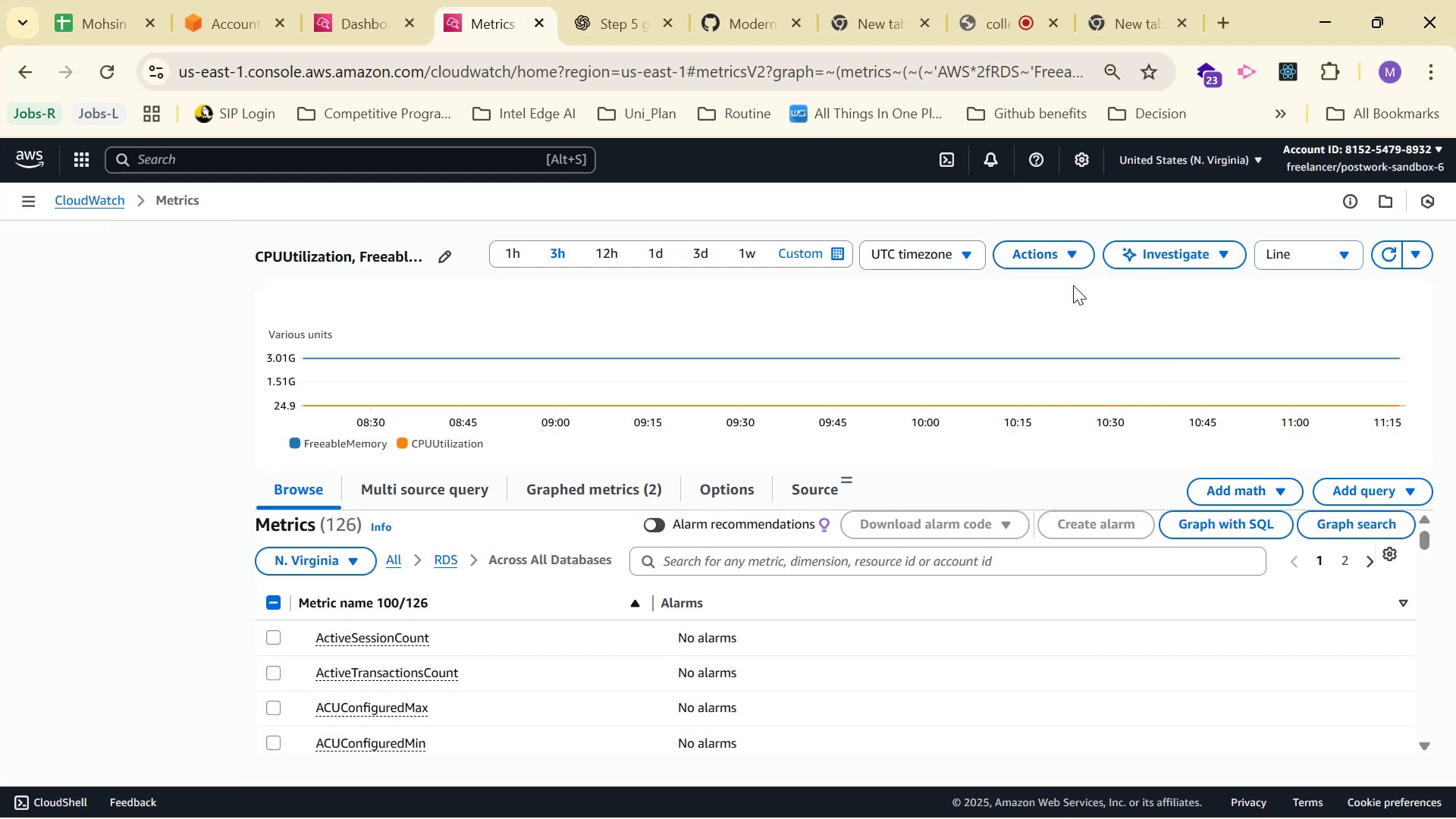 
key(Alt+Tab)
 